 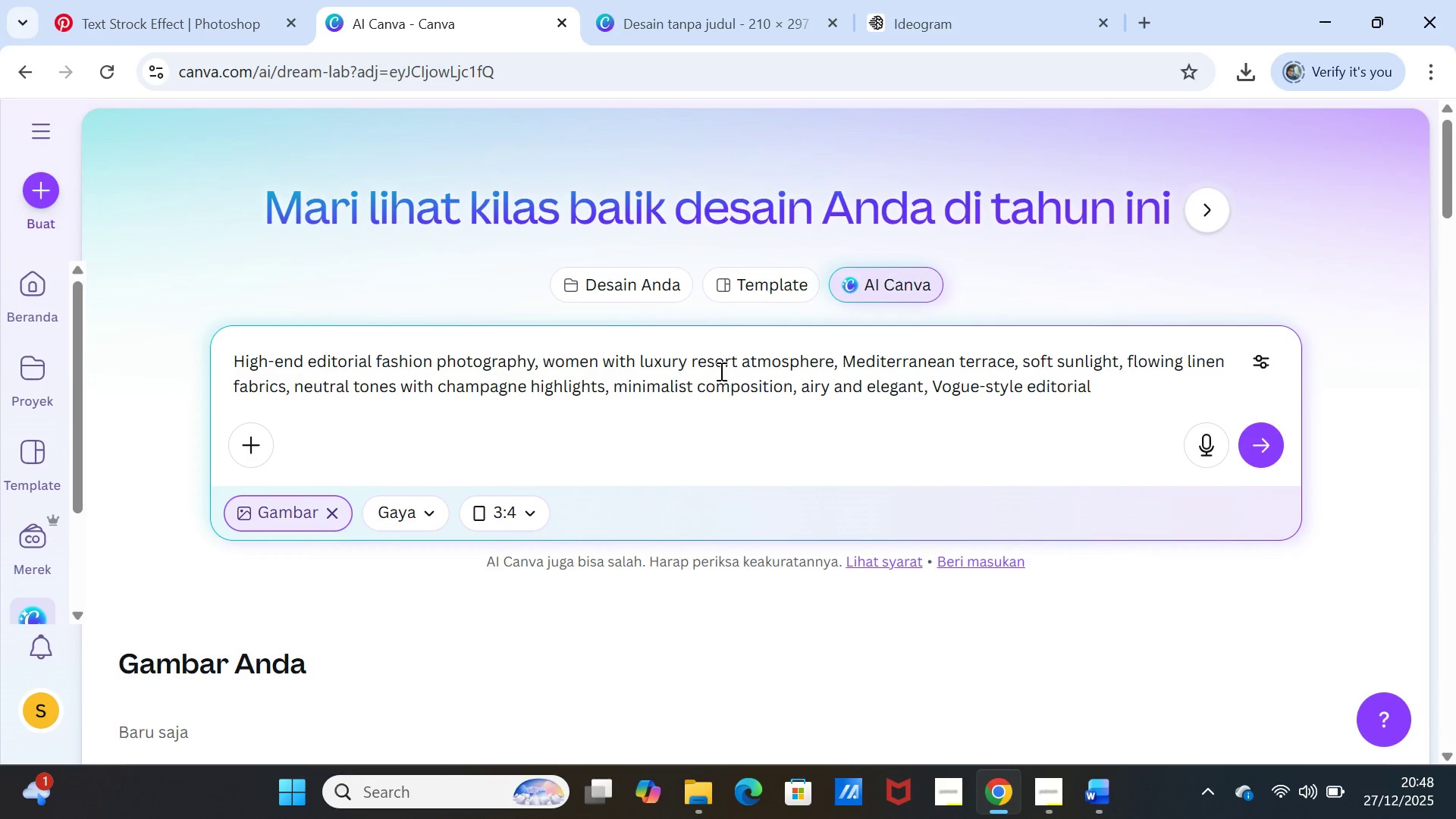 
key(Control+ControlLeft)
 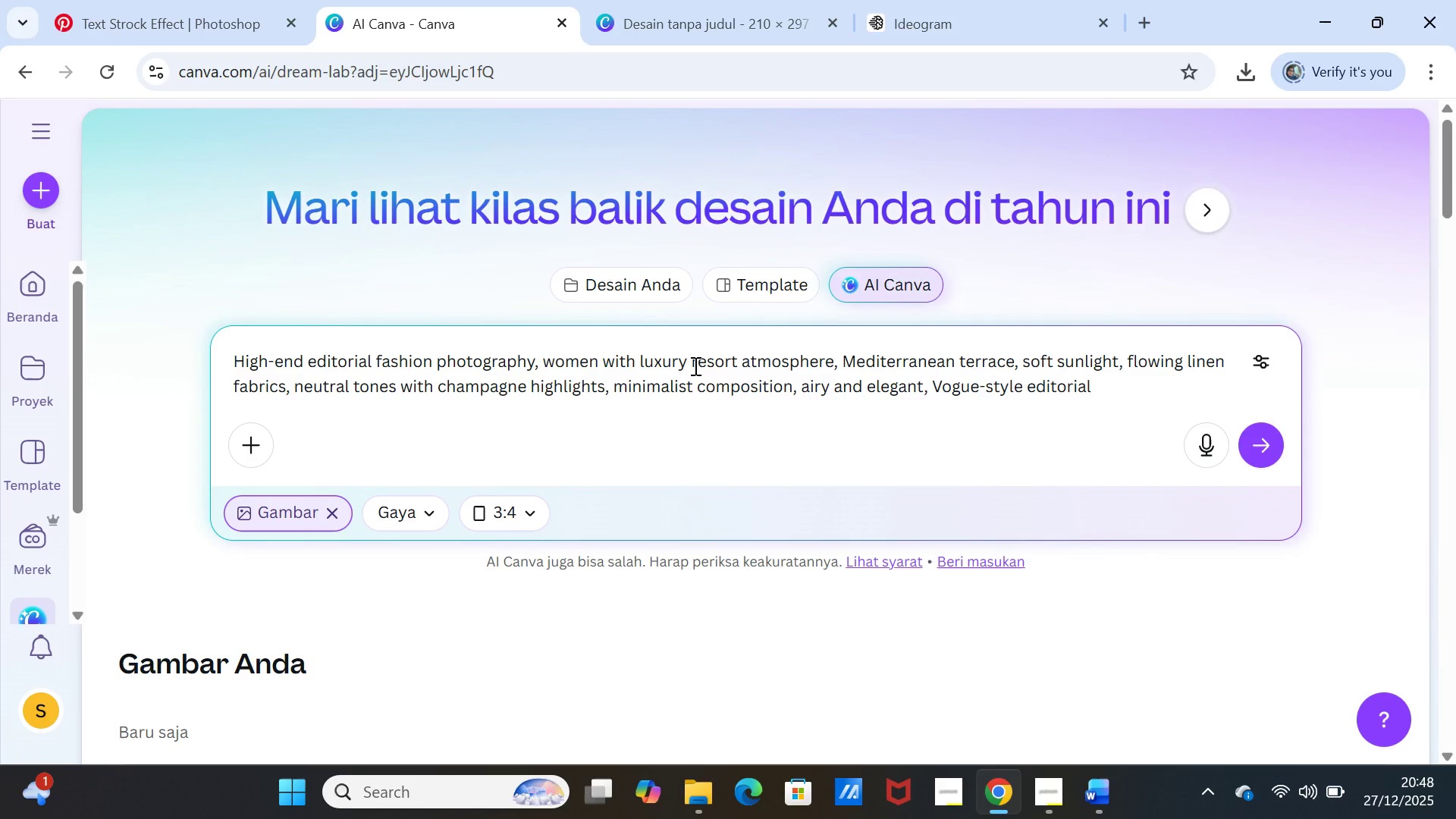 
key(Control+V)
 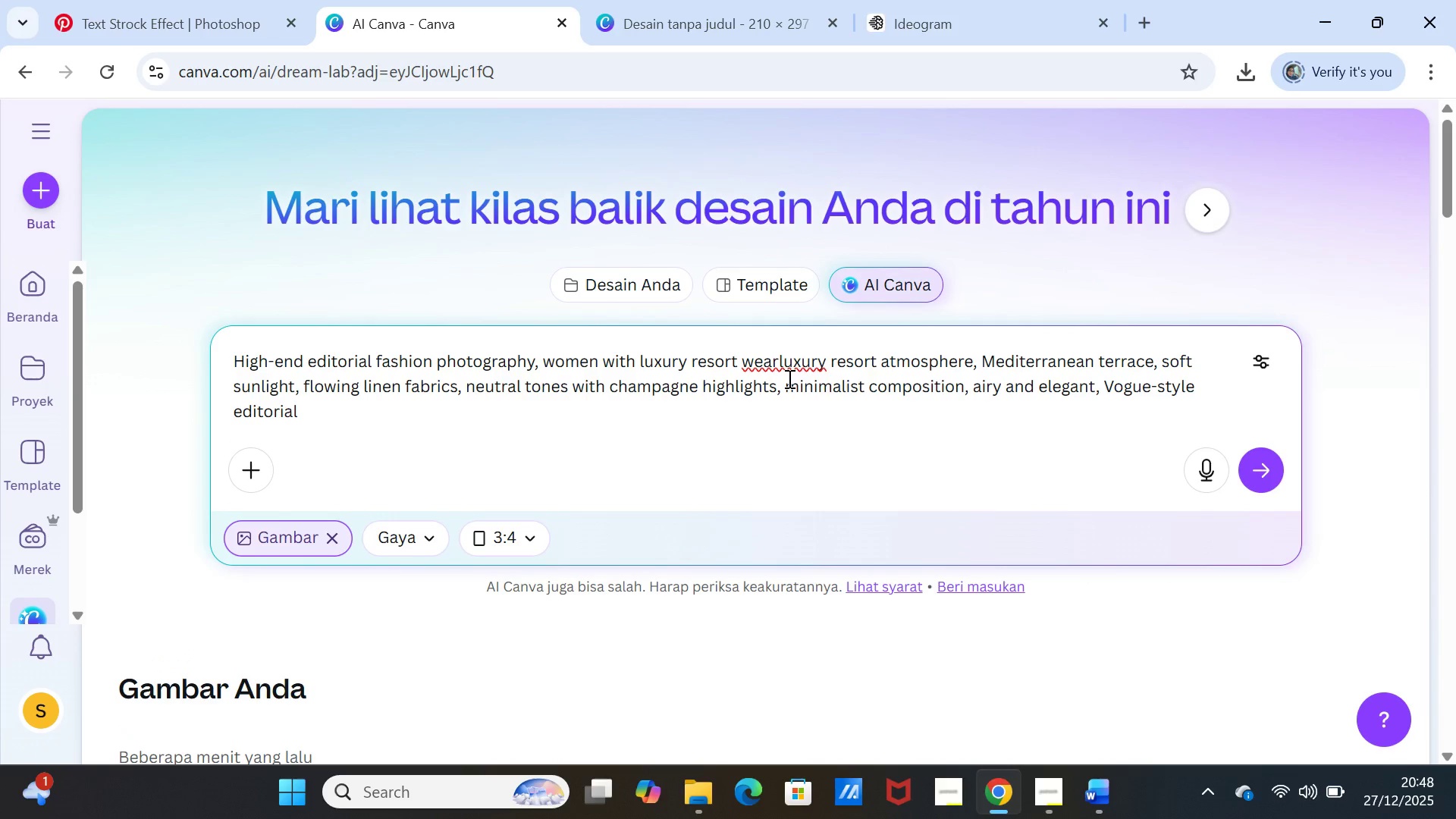 
key(Comma)
 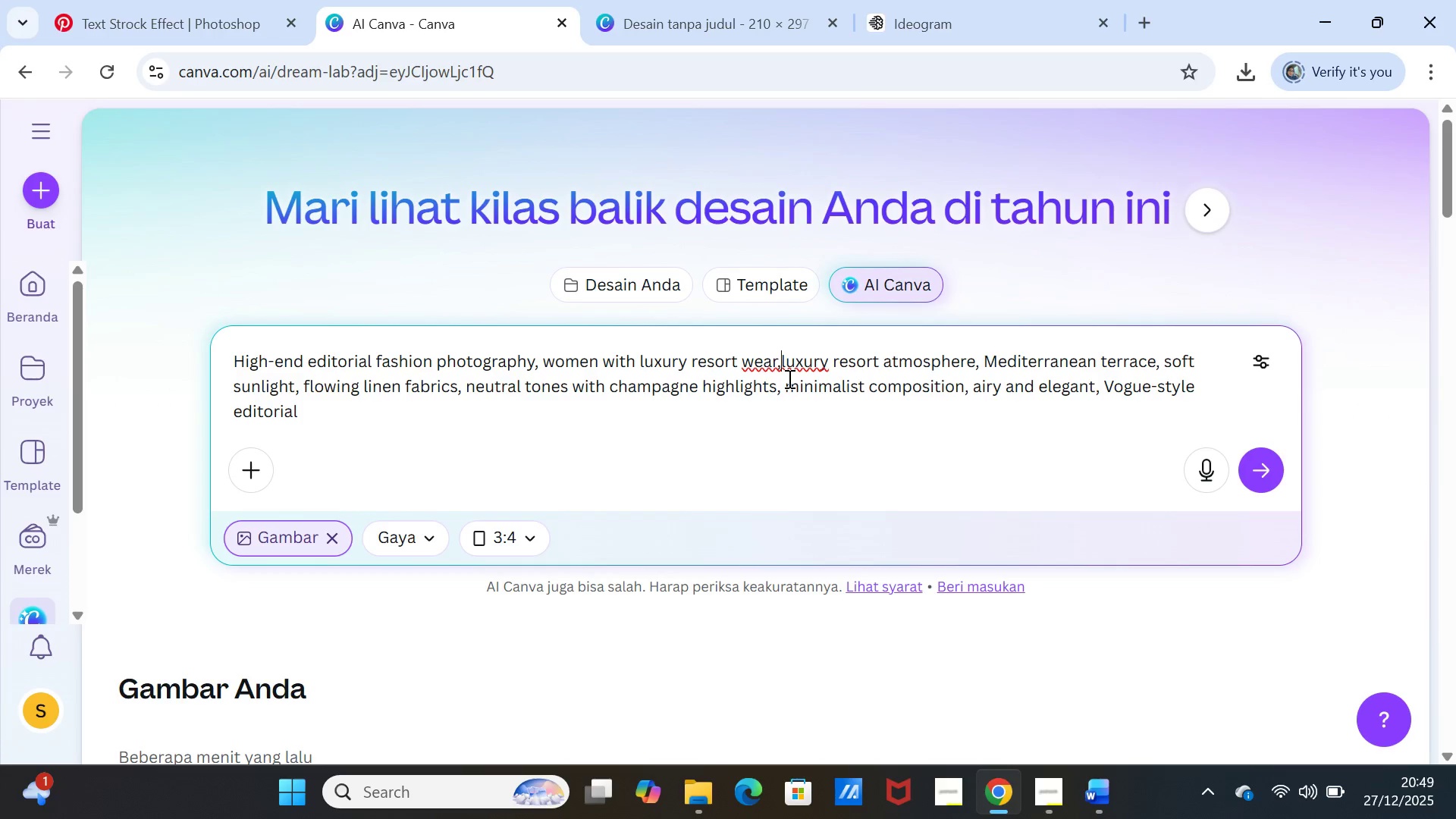 
key(Backspace)
type( pose )
 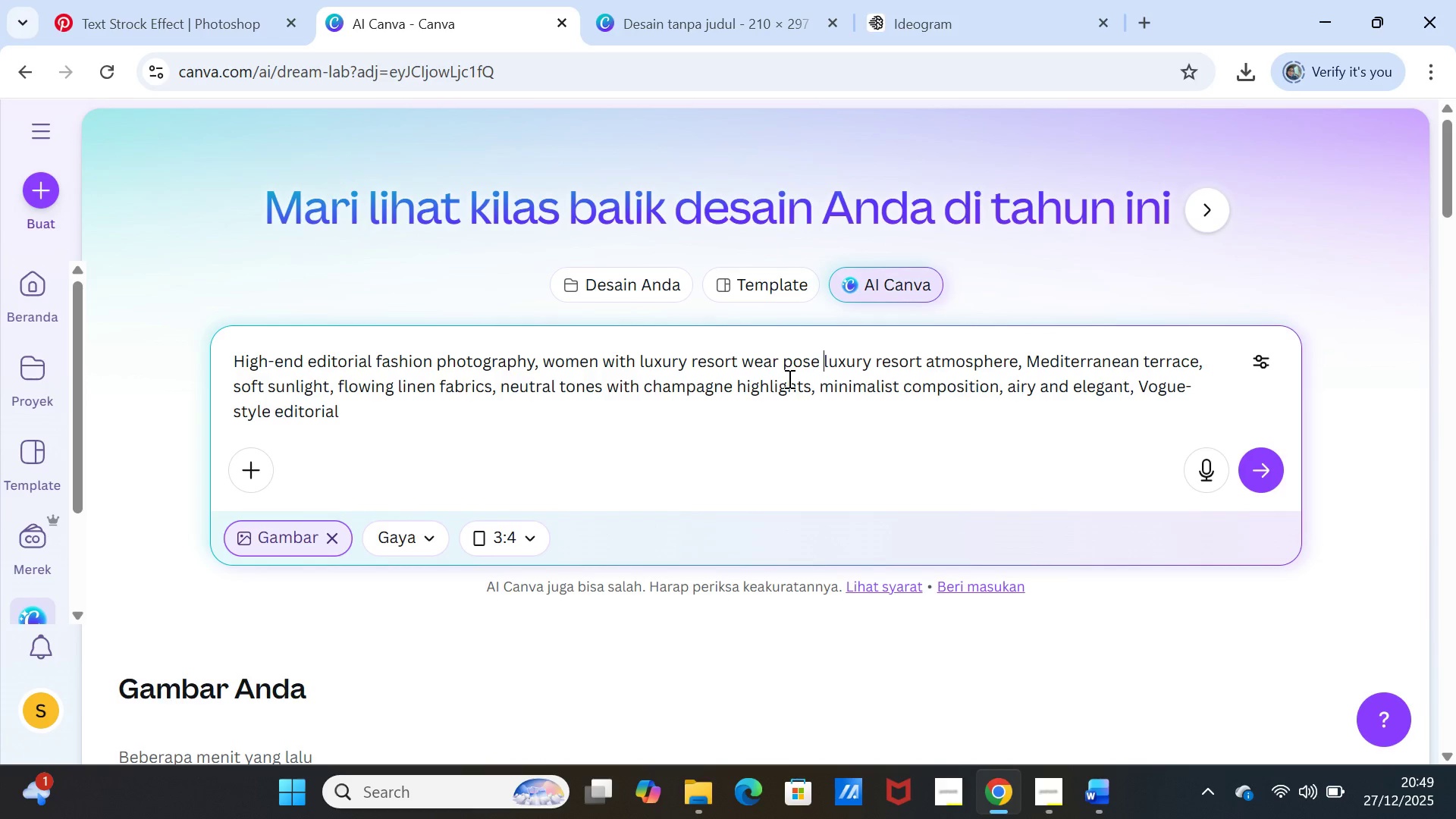 
type(photogrpah)
key(Backspace)
key(Backspace)
key(Backspace)
key(Backspace)
type(rap)
 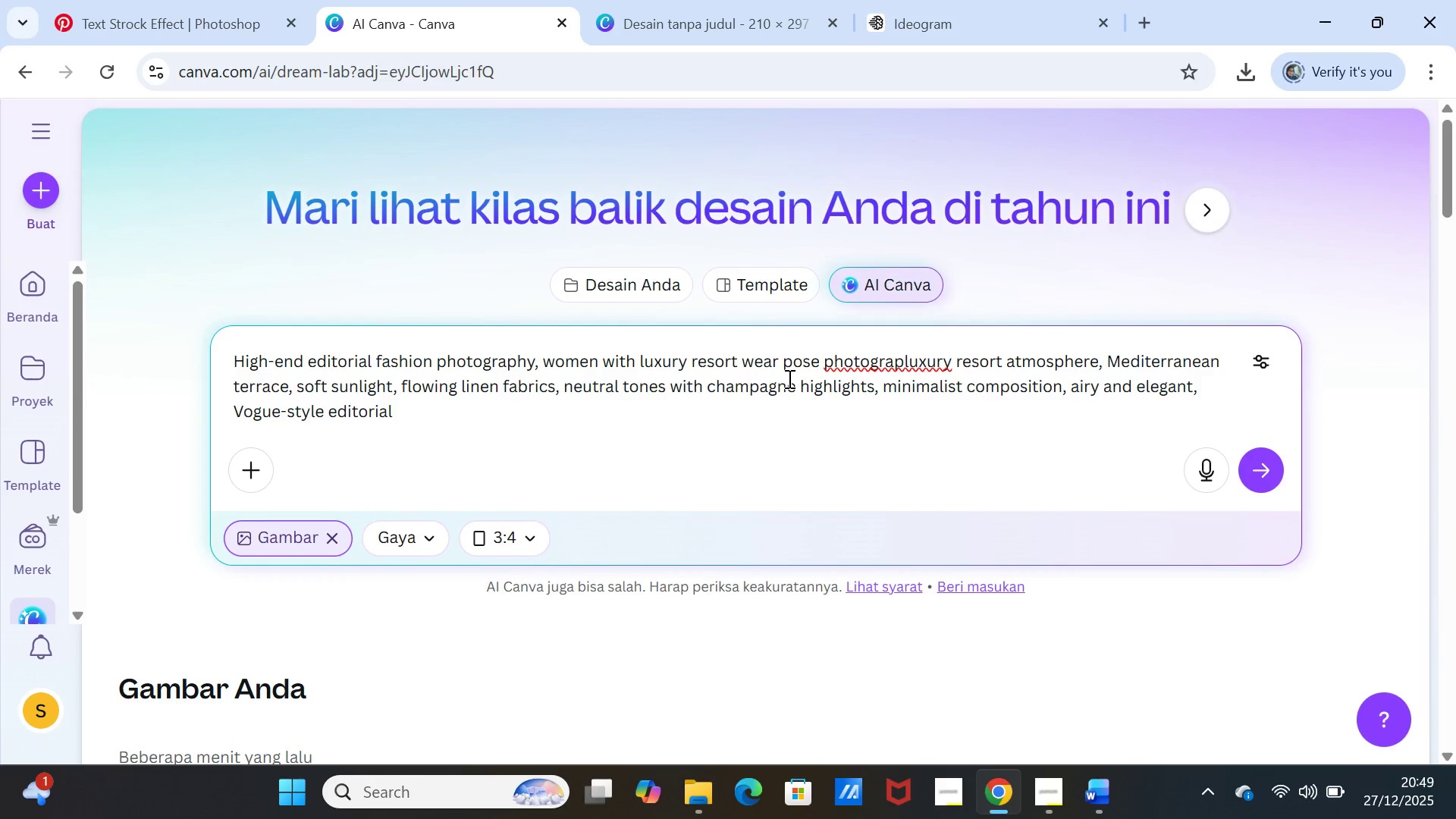 
key(Backspace)
key(Backspace)
key(Backspace)
key(Backspace)
key(Backspace)
key(Backspace)
key(Backspace)
key(Backspace)
key(Backspace)
type(good )
key(Backspace)
key(Backspace)
key(Backspace)
key(Backspace)
key(Backspace)
key(Backspace)
key(Backspace)
key(Backspace)
key(Backspace)
key(Backspace)
type(with smile pose, )
 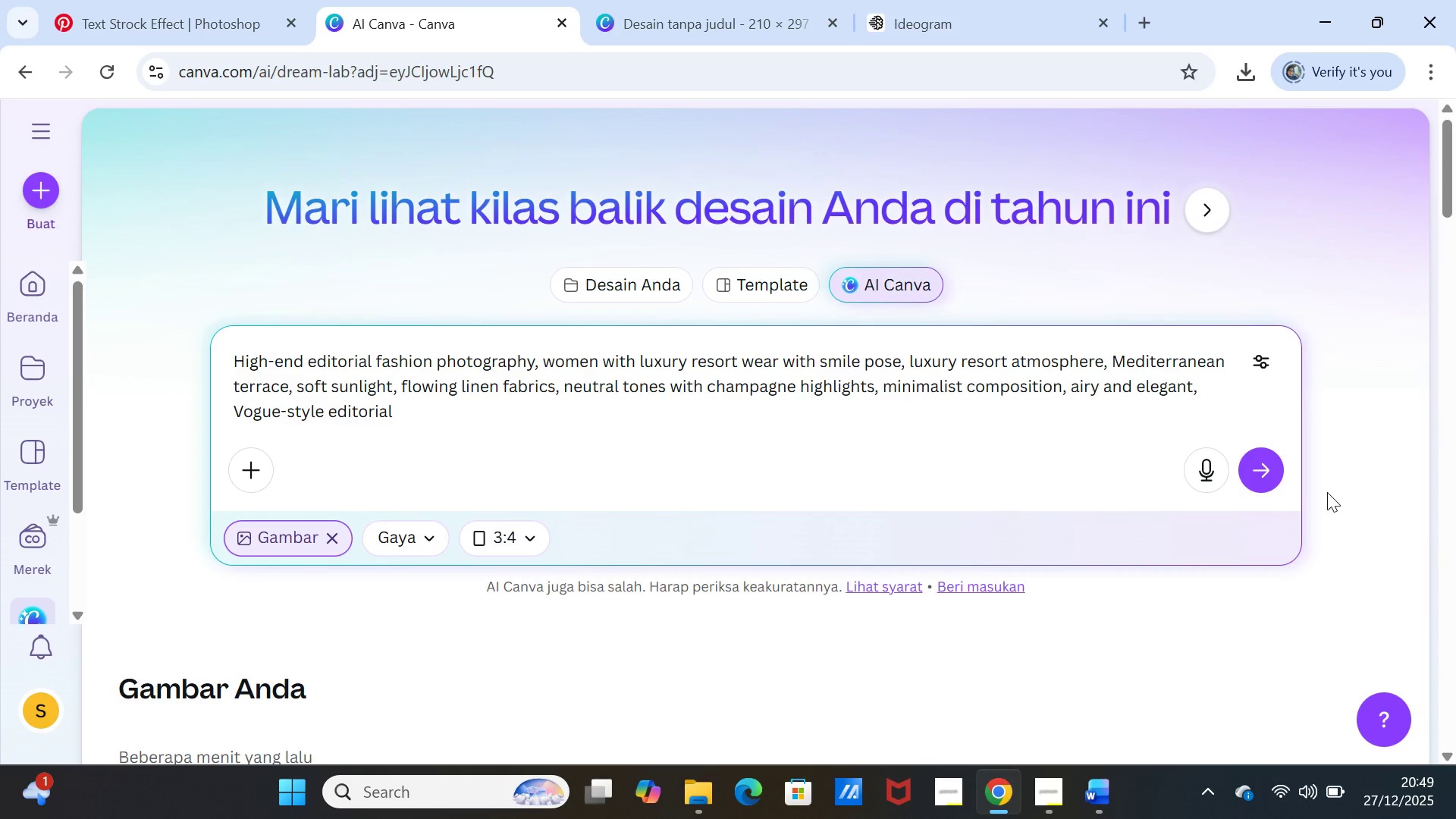 
left_click([1255, 474])
 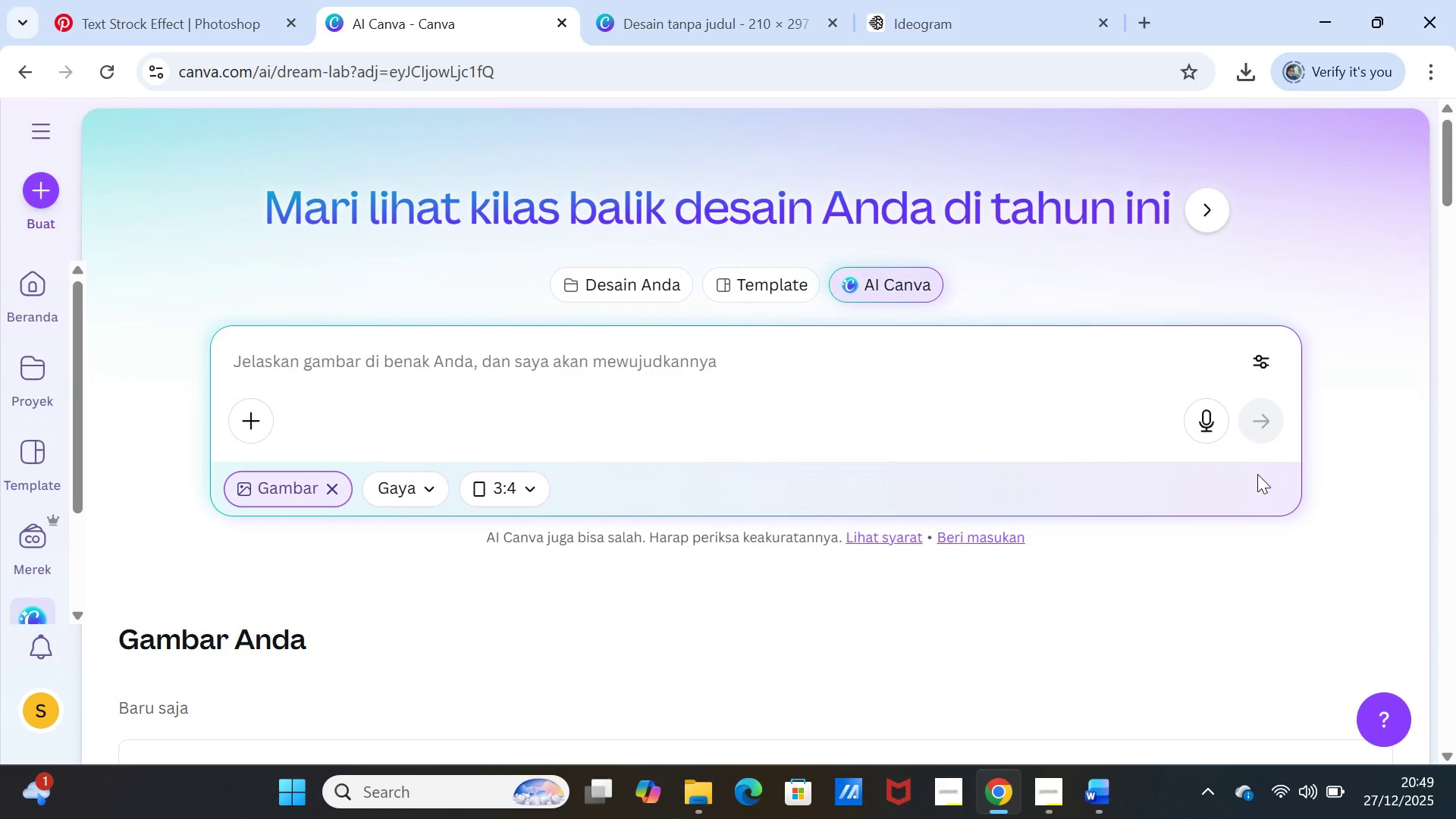 
scroll: coordinate [1110, 453], scroll_direction: down, amount: 5.0
 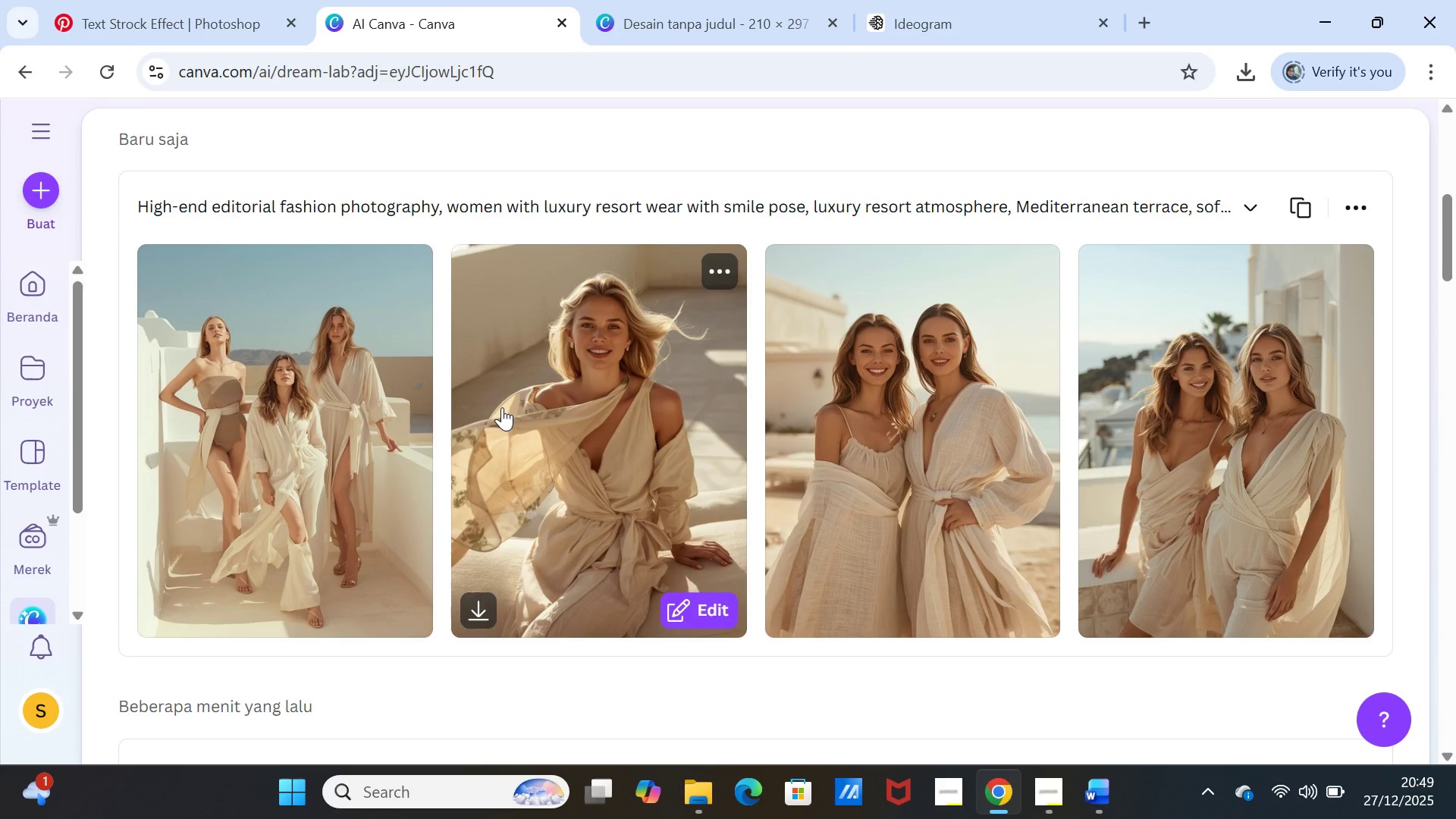 
wait(16.93)
 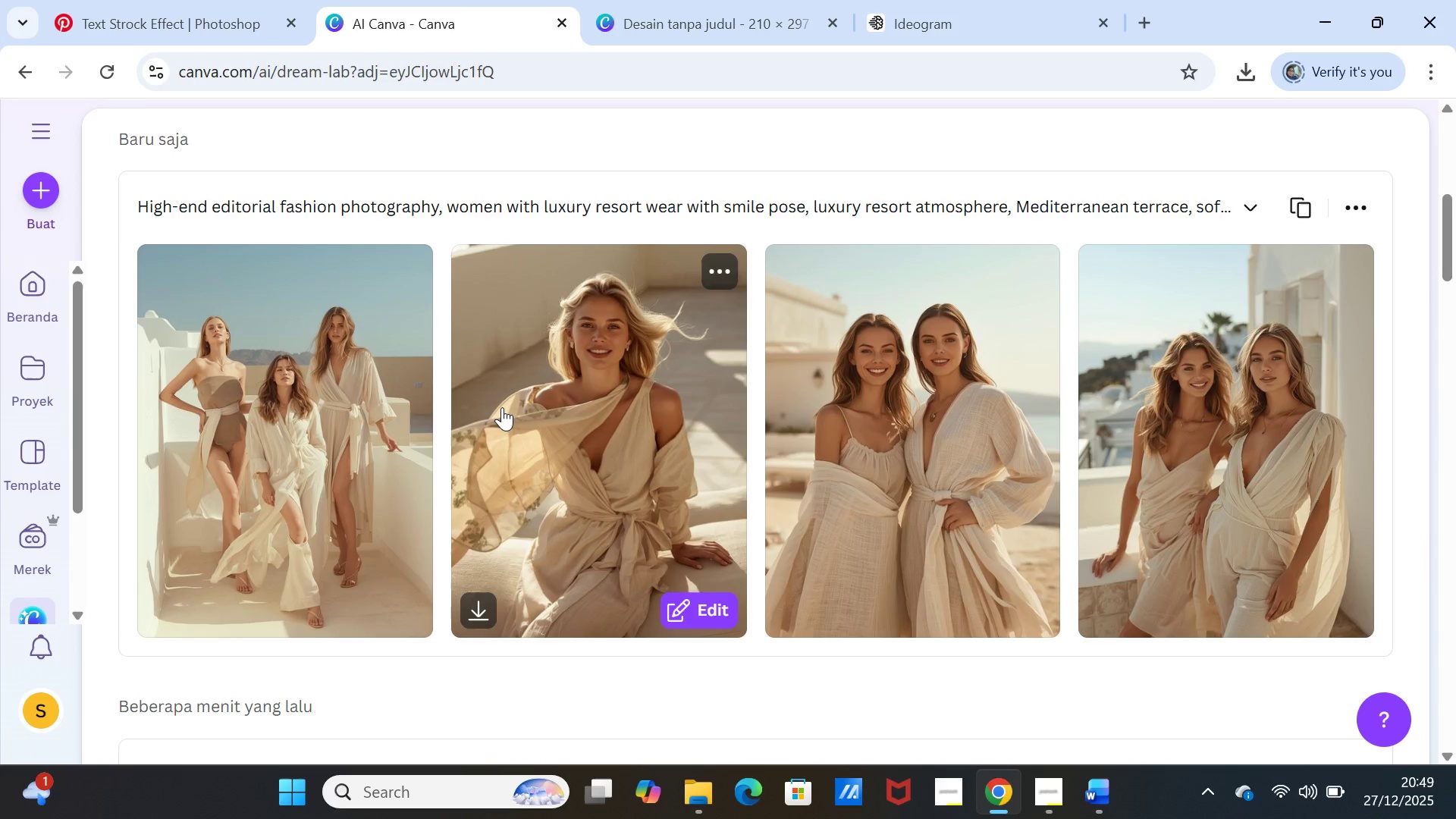 
scroll: coordinate [1226, 484], scroll_direction: up, amount: 3.0
 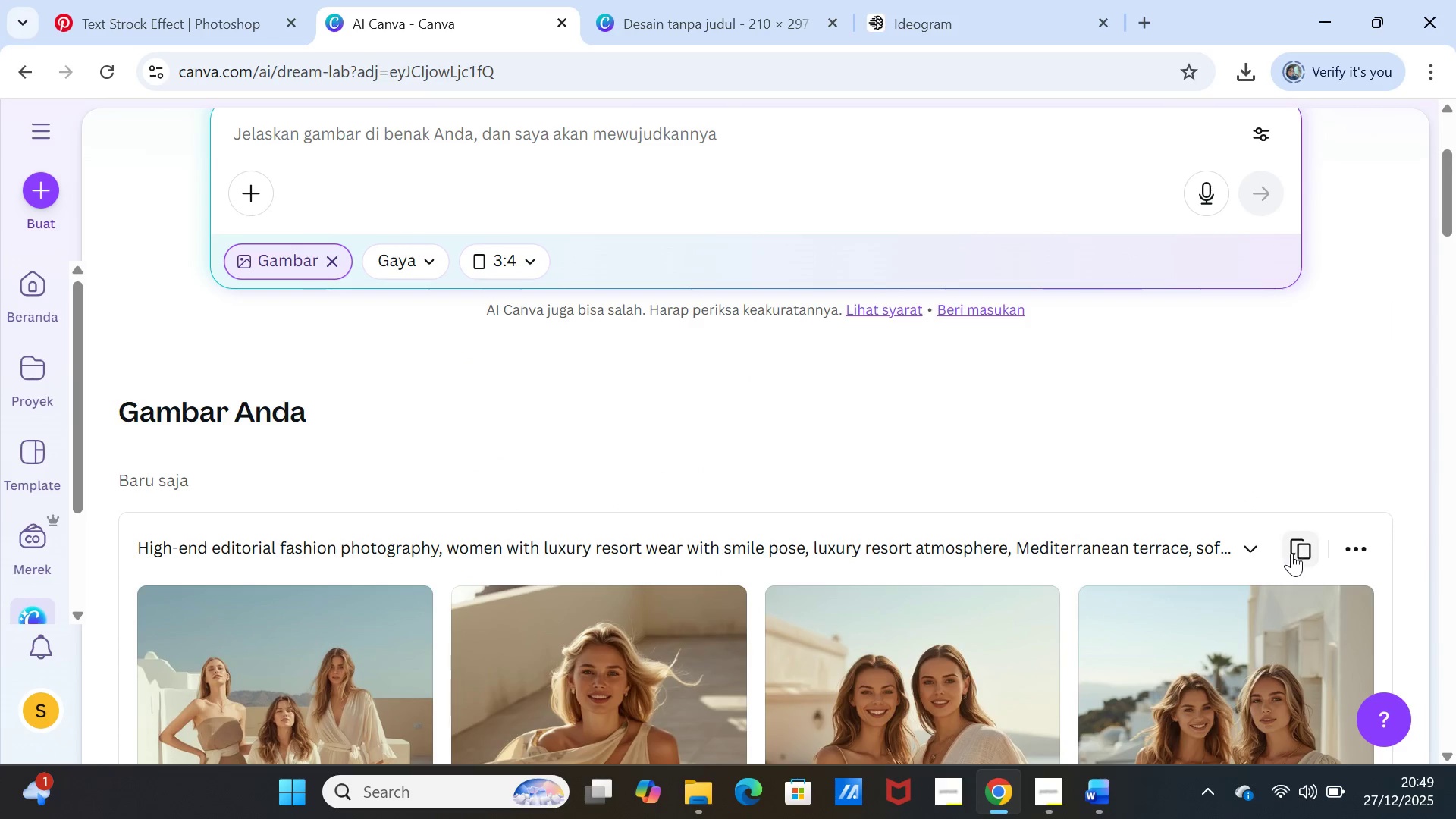 
left_click([1304, 550])
 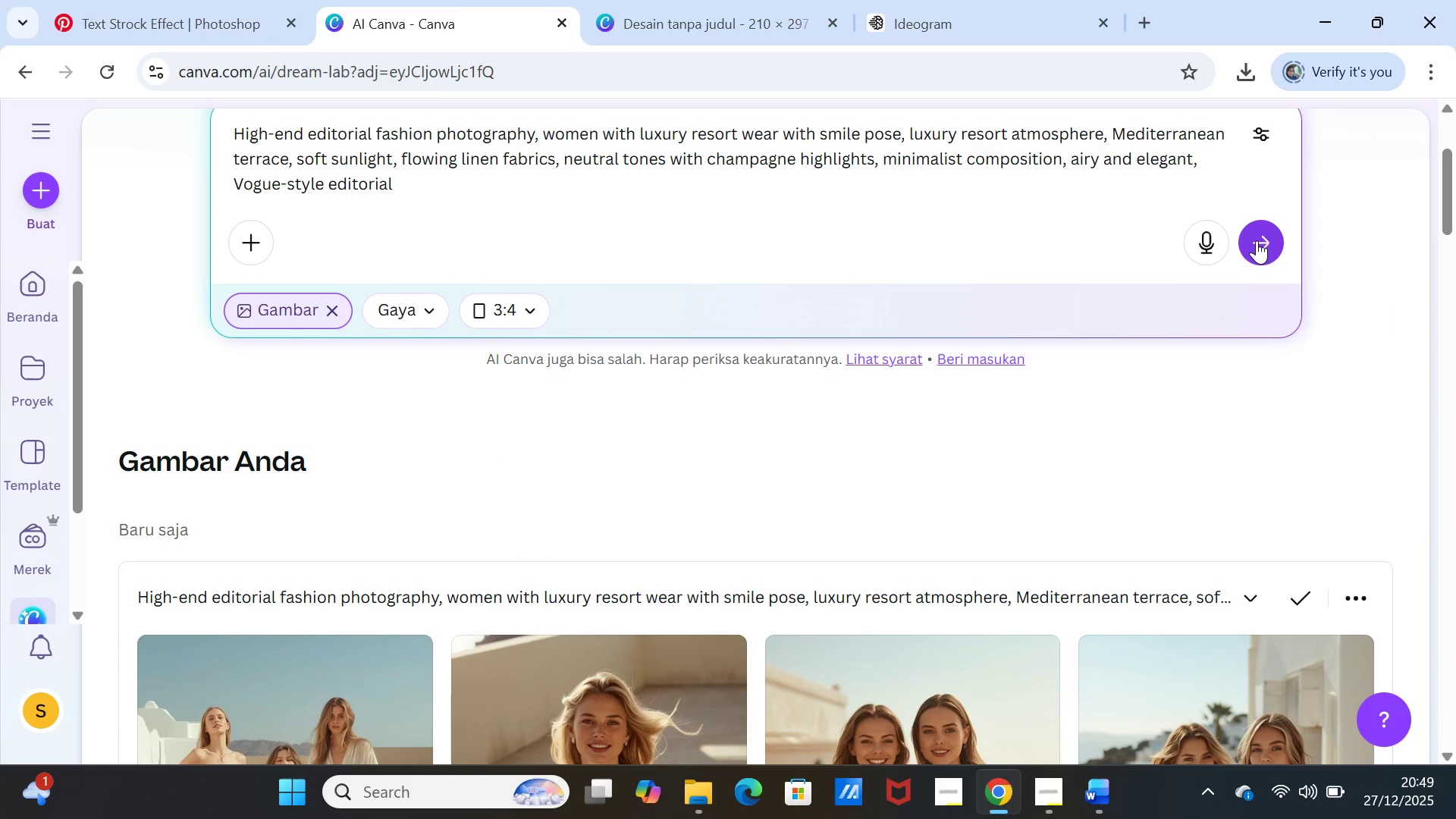 
left_click([1267, 239])
 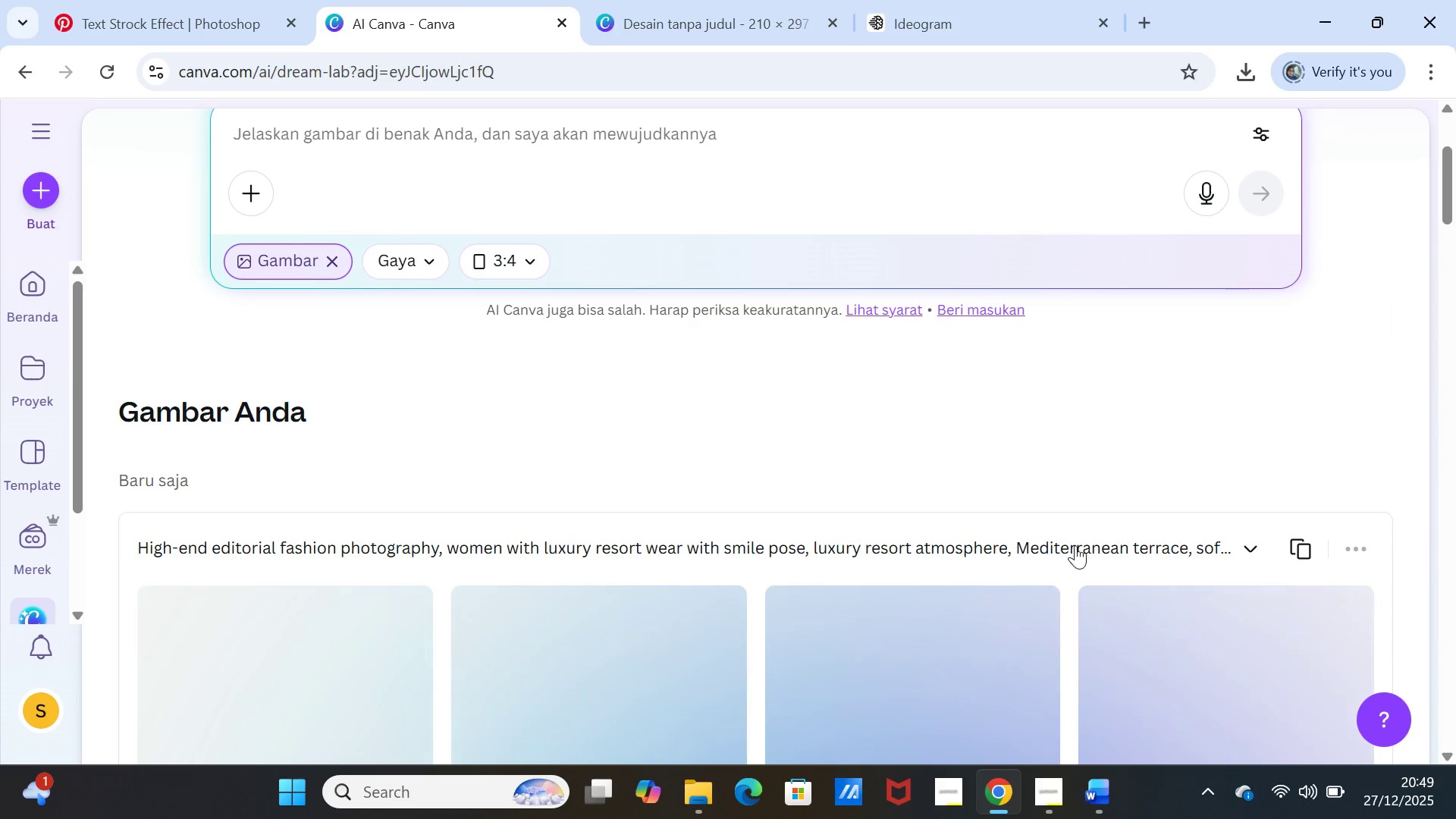 
scroll: coordinate [1060, 488], scroll_direction: down, amount: 3.0
 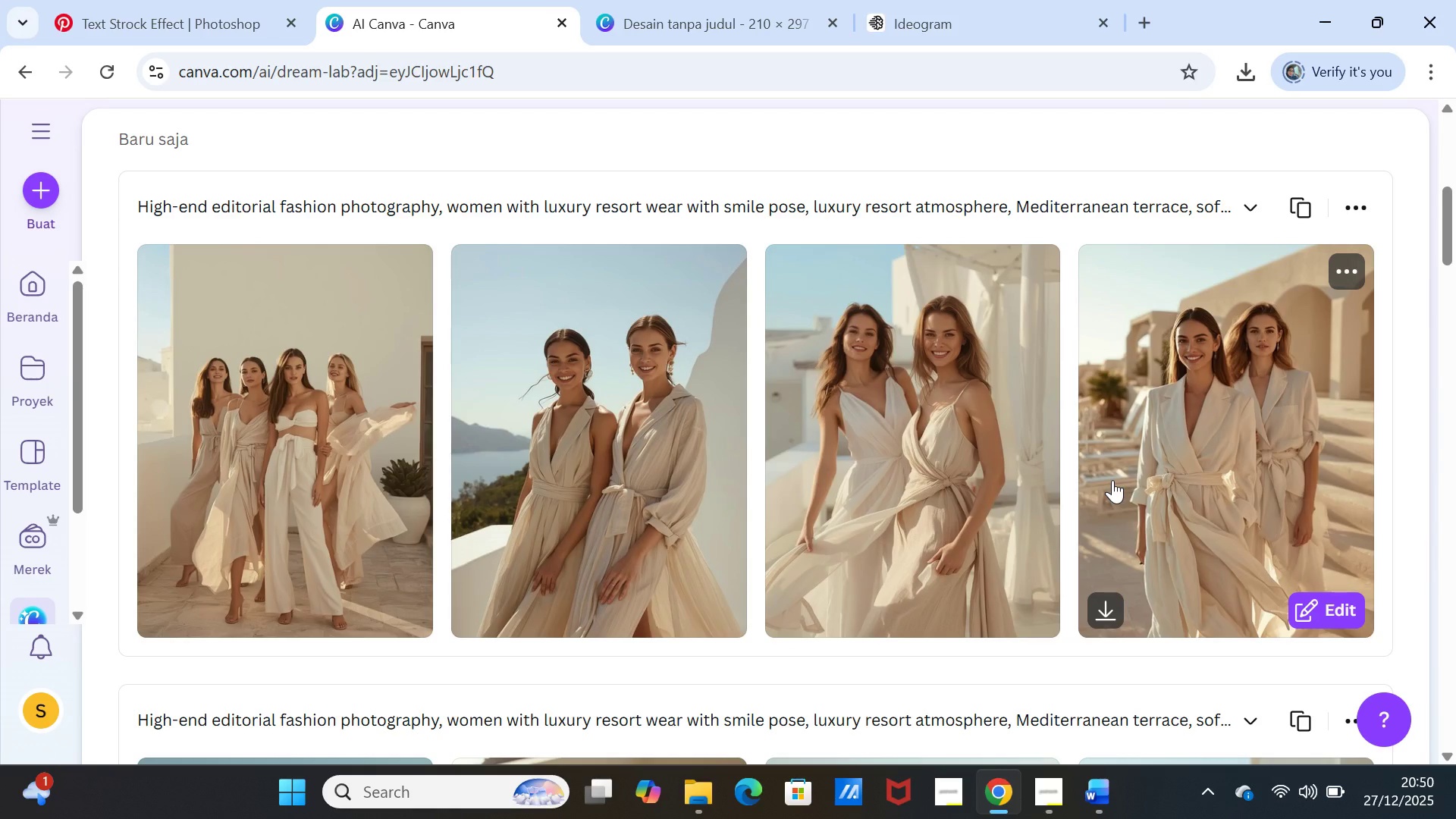 
wait(65.95)
 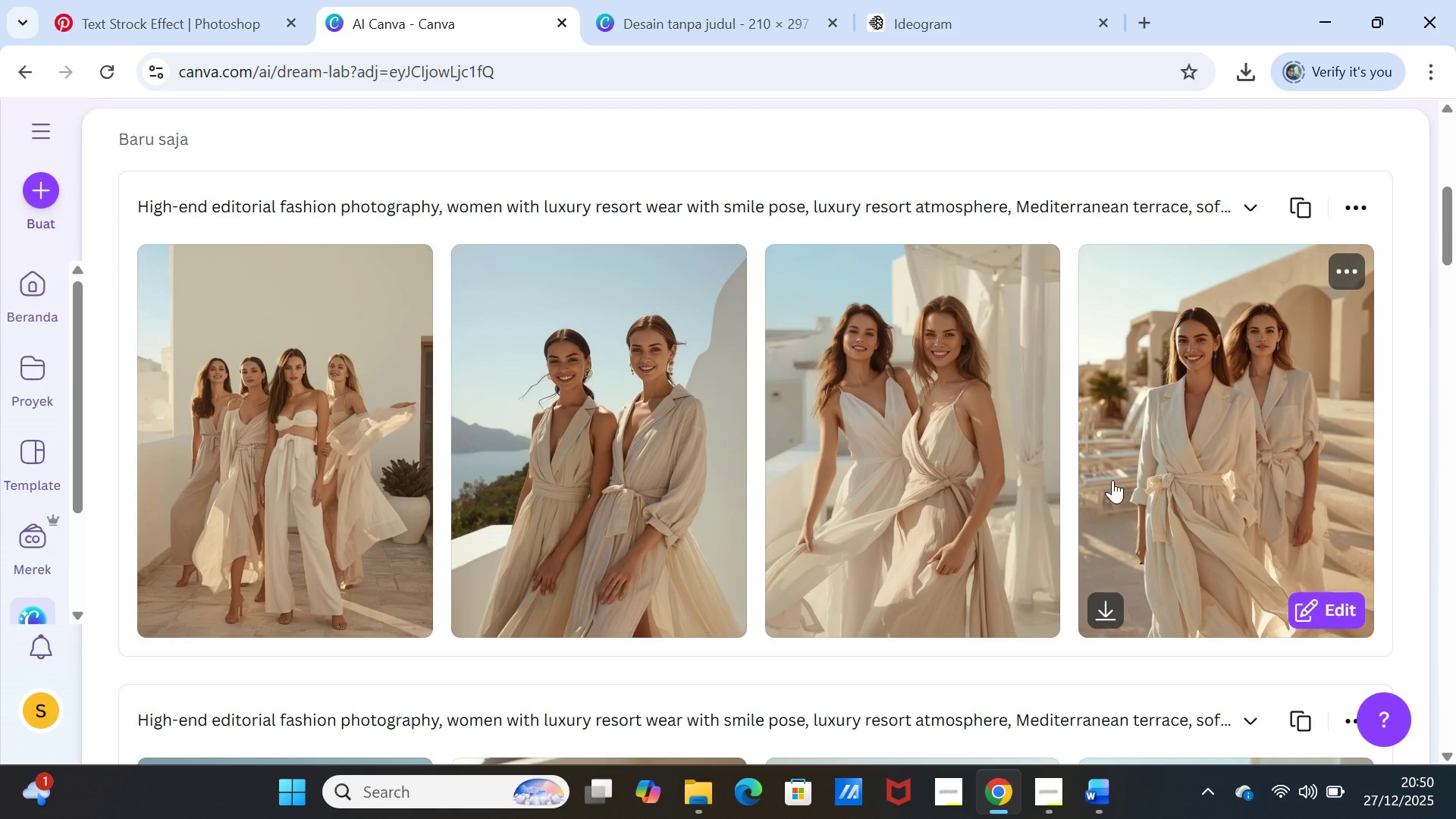 
scroll: coordinate [582, 313], scroll_direction: up, amount: 4.0
 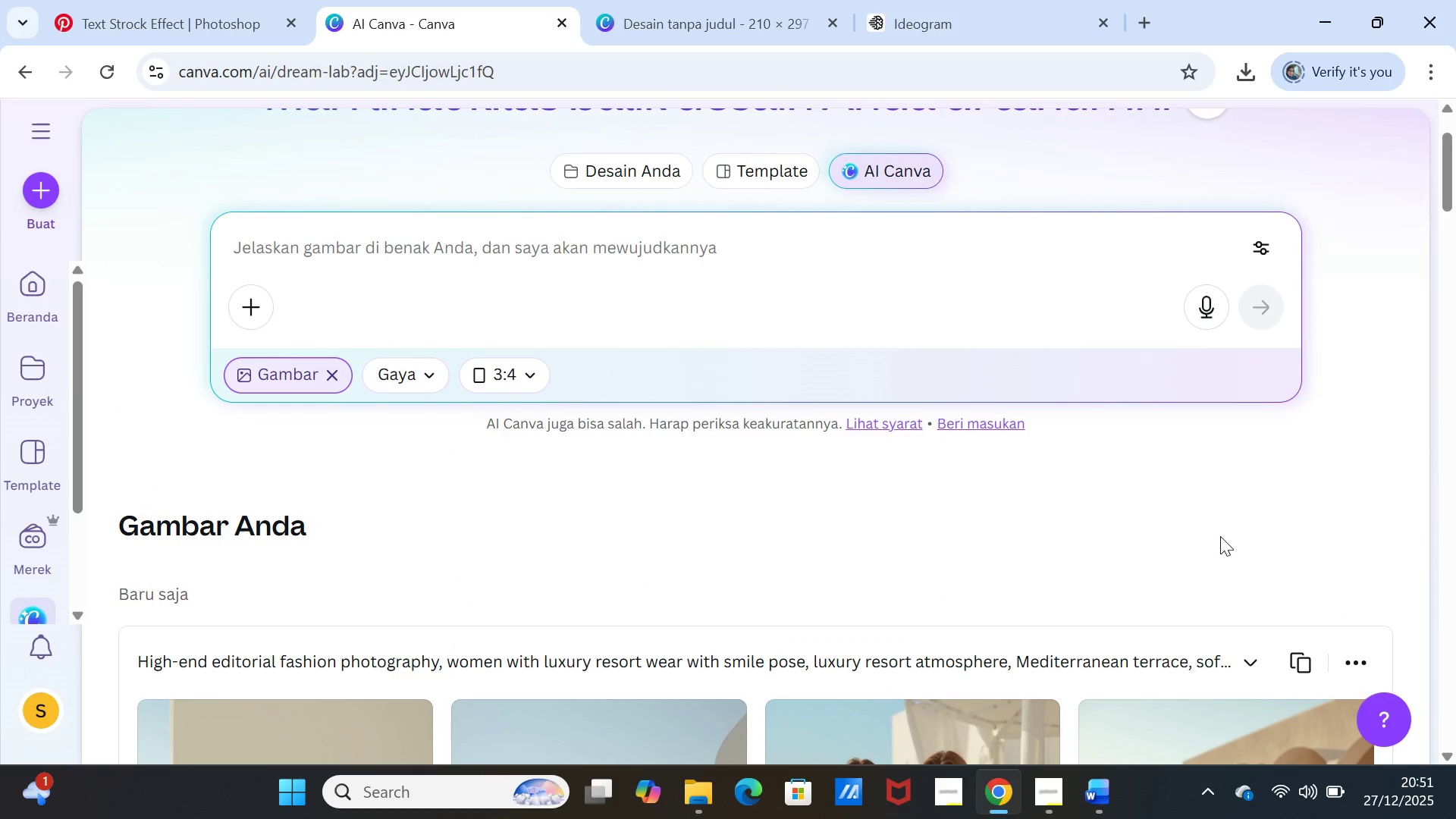 
scroll: coordinate [1220, 536], scroll_direction: down, amount: 1.0
 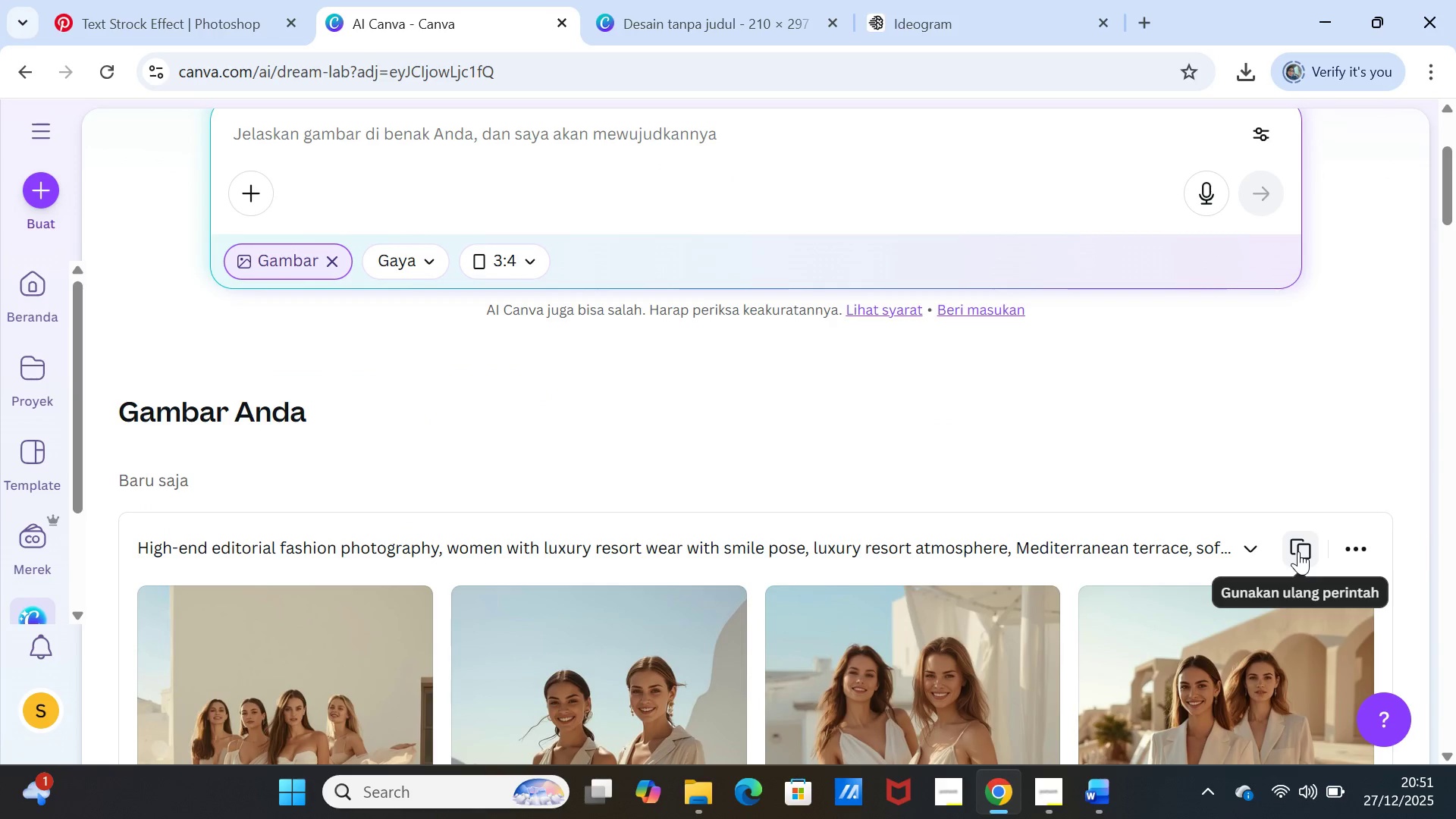 
left_click([1298, 551])
 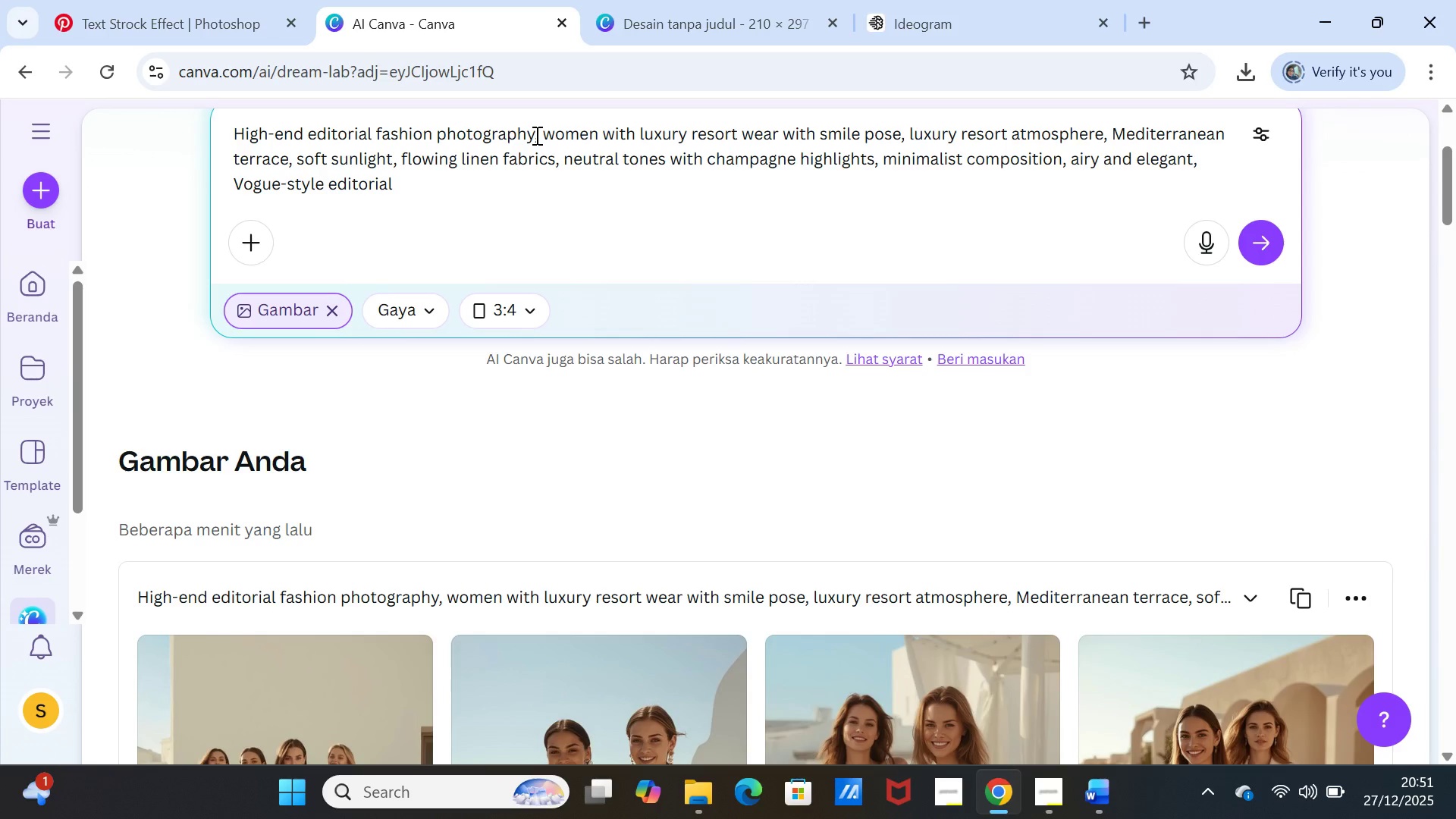 
left_click([543, 132])
 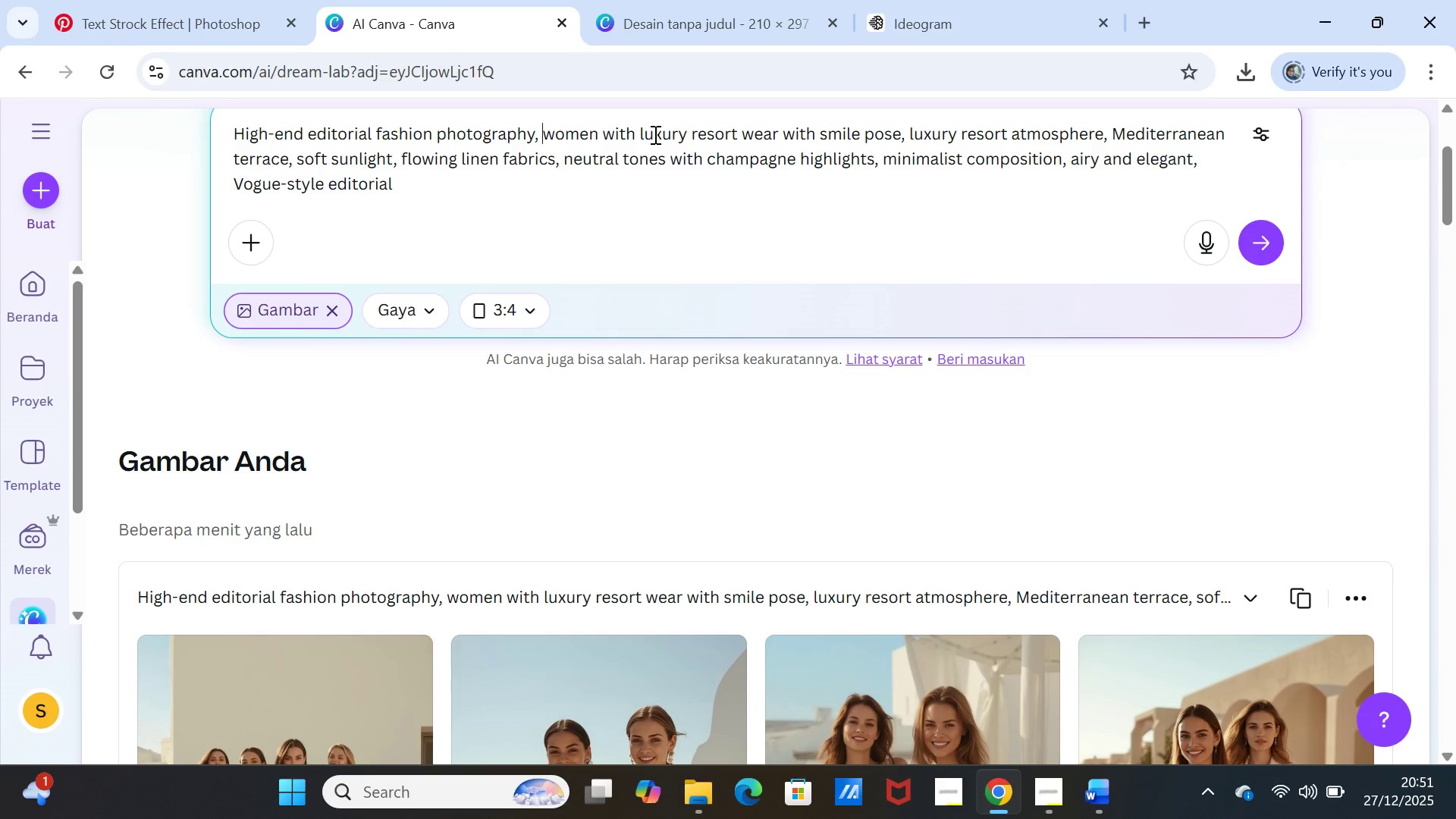 
key(A)
 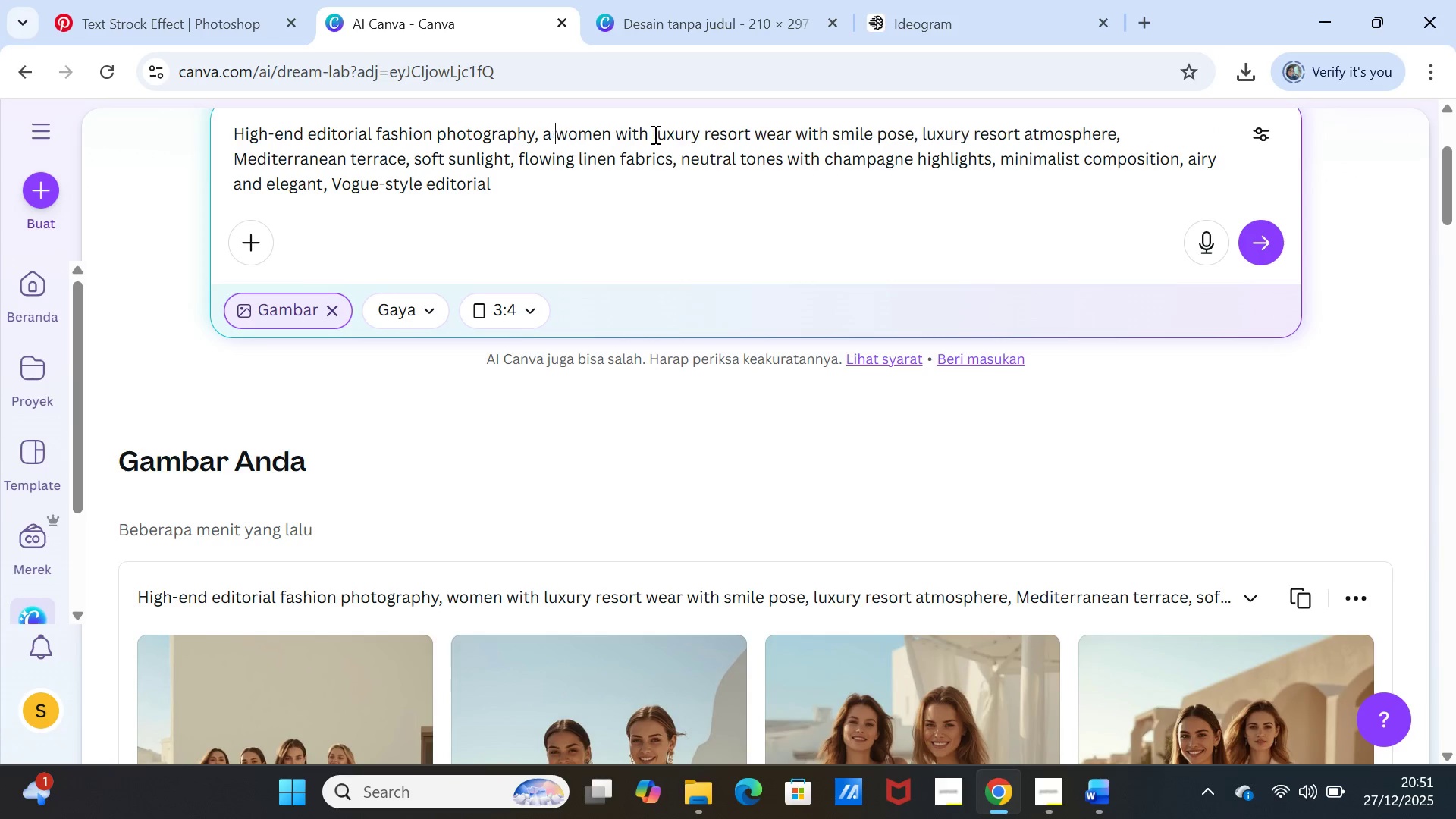 
key(Space)
 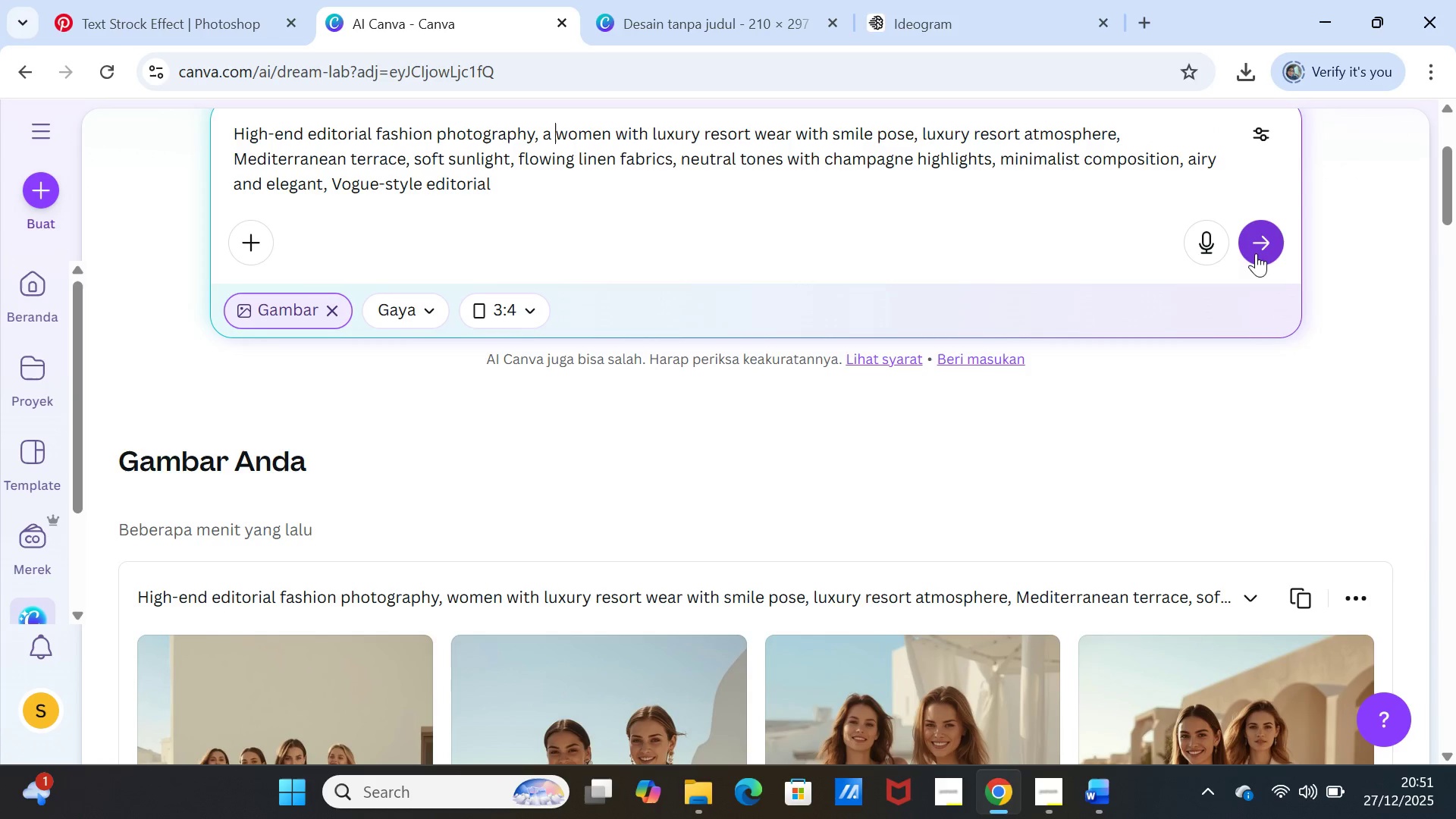 
left_click([1251, 241])
 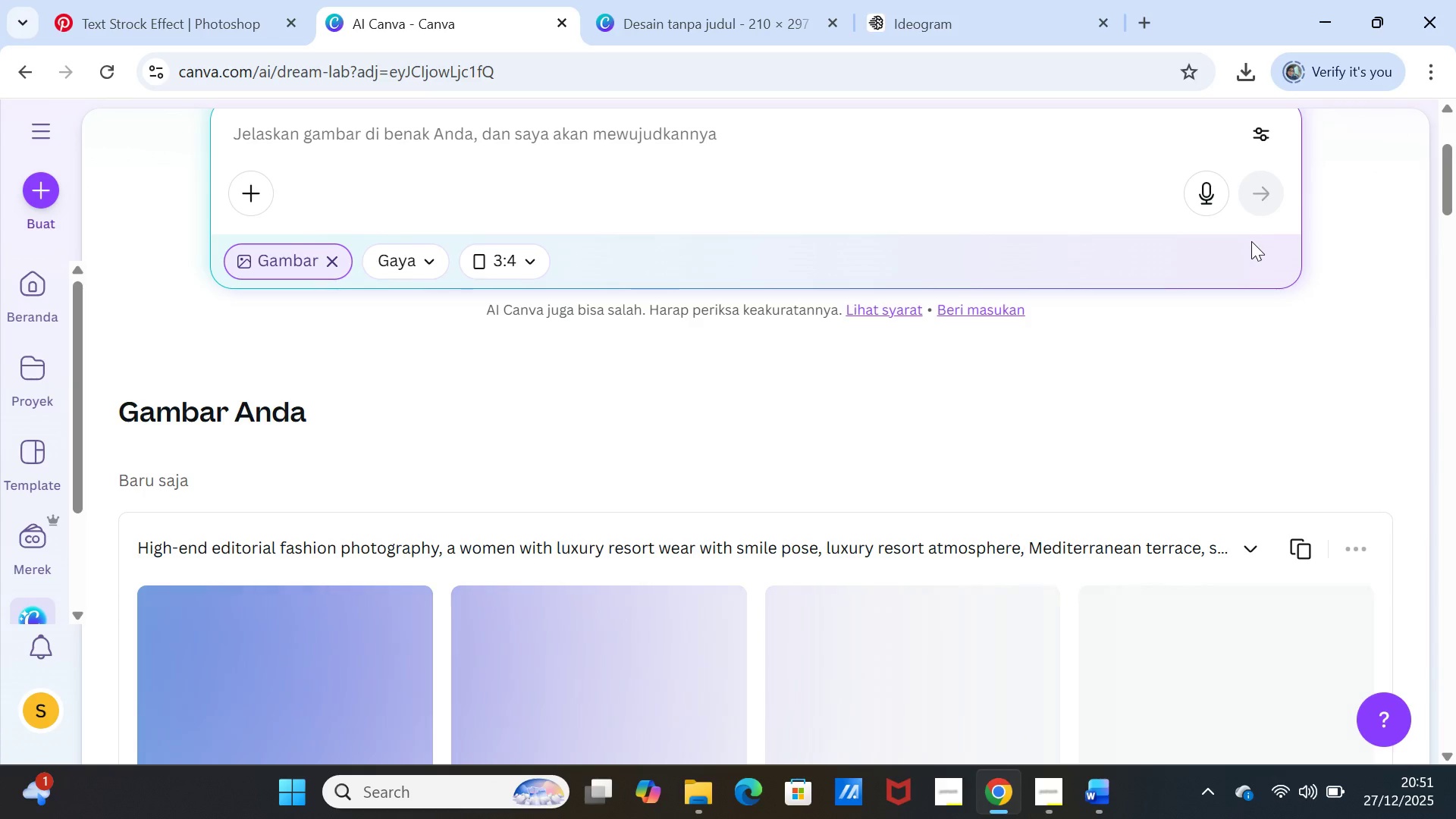 
wait(6.61)
 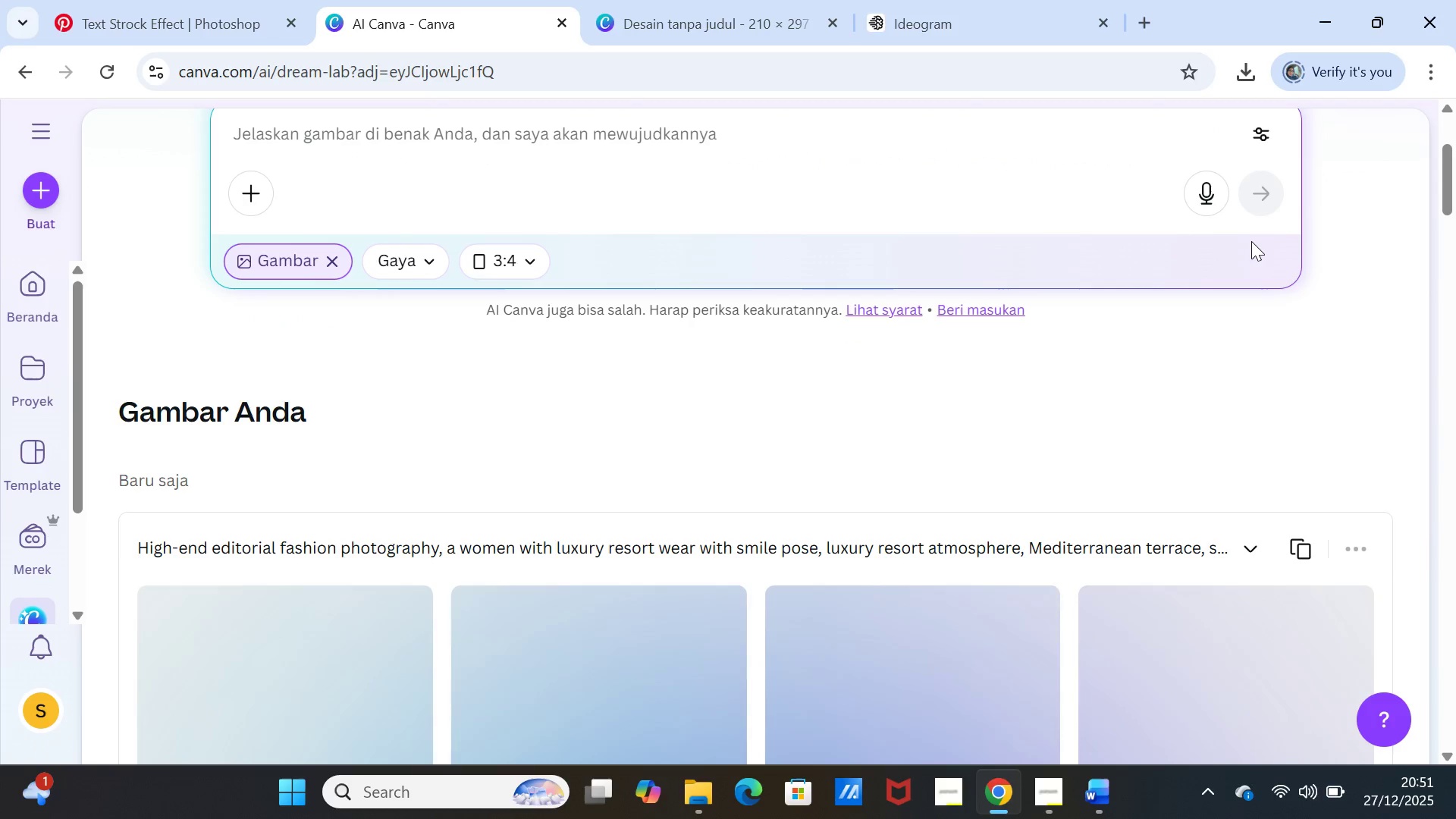 
scroll: coordinate [1235, 375], scroll_direction: down, amount: 3.0
 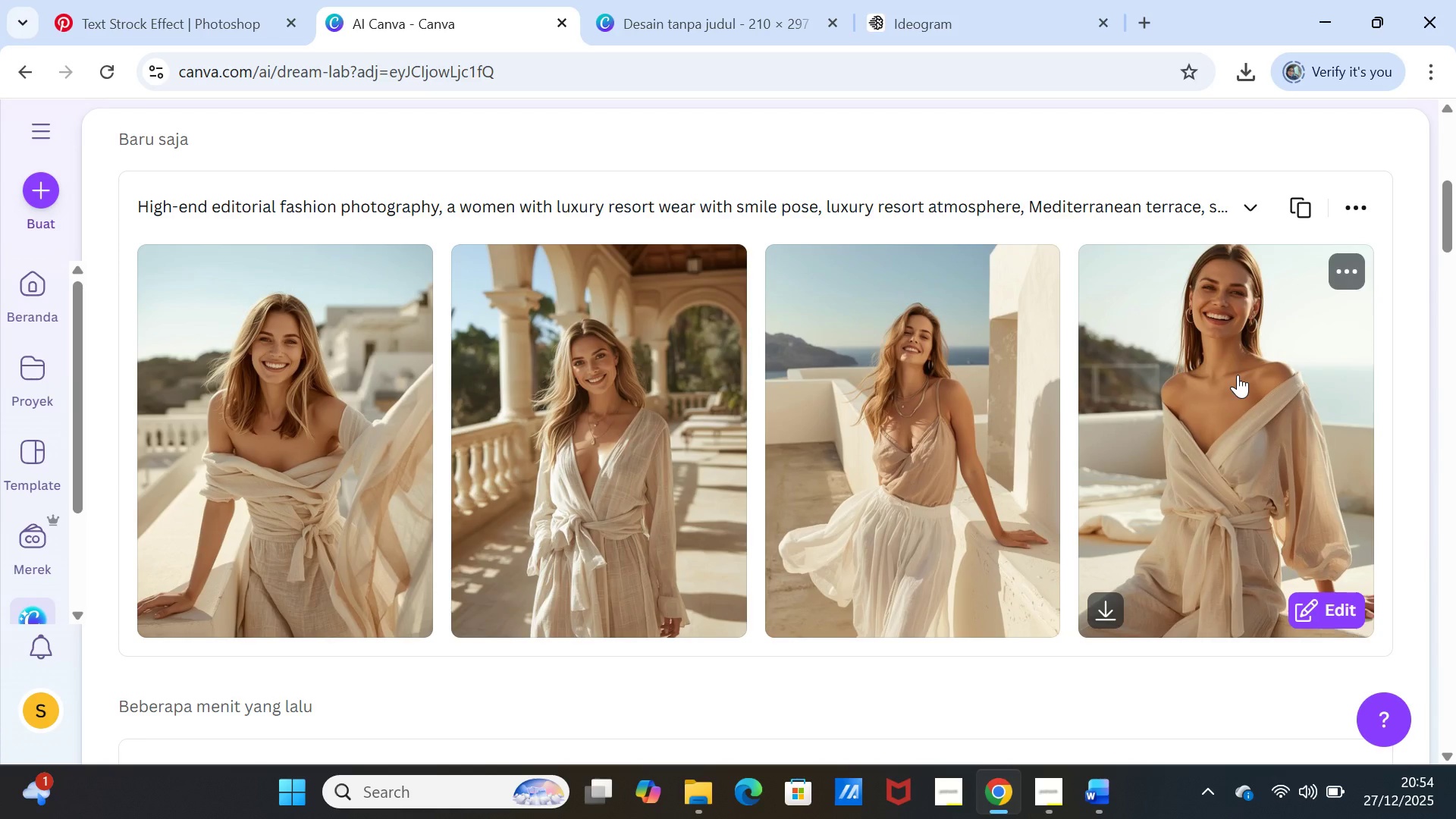 
wait(181.4)
 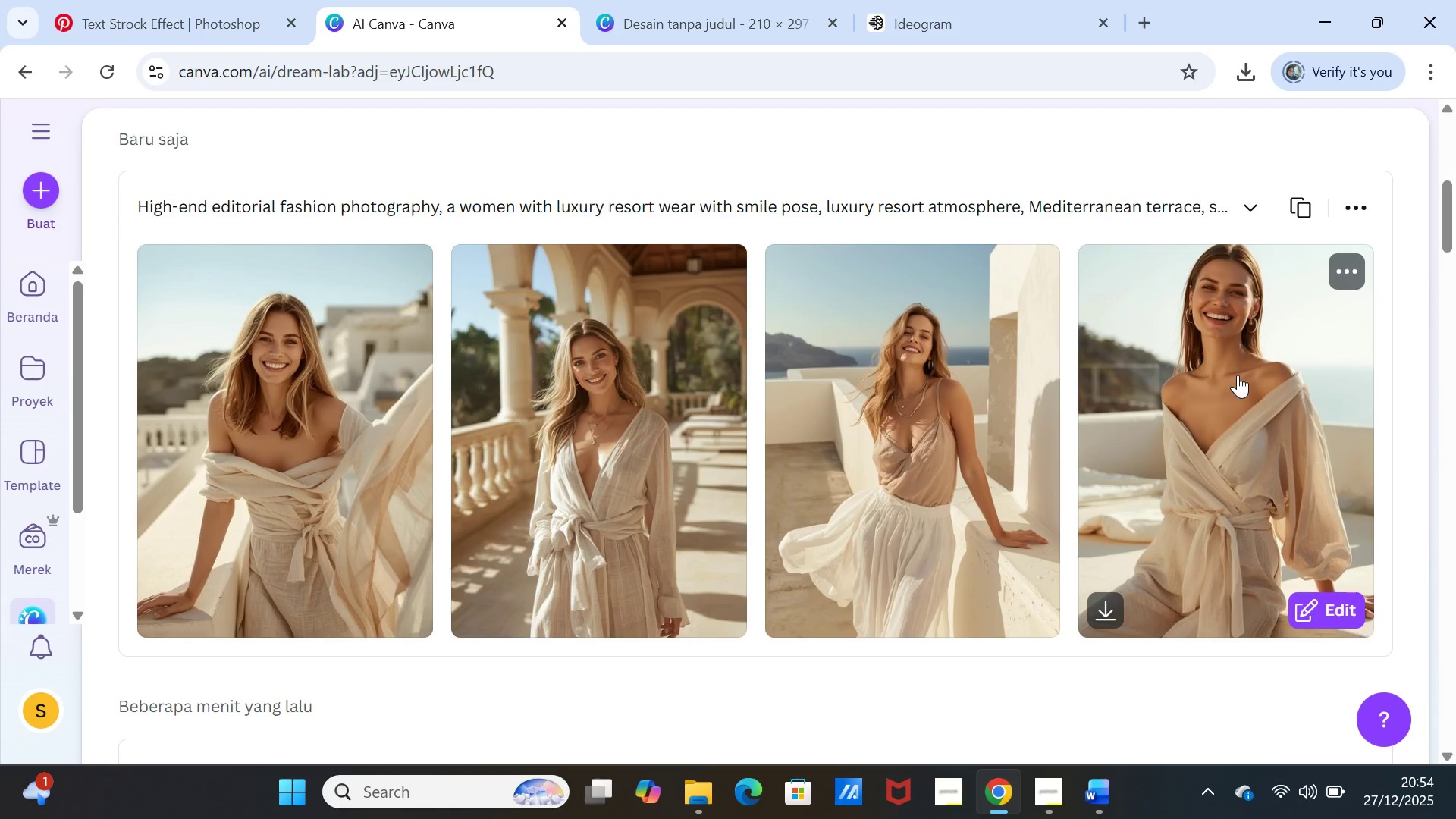 
scroll: coordinate [971, 205], scroll_direction: up, amount: 1.0
 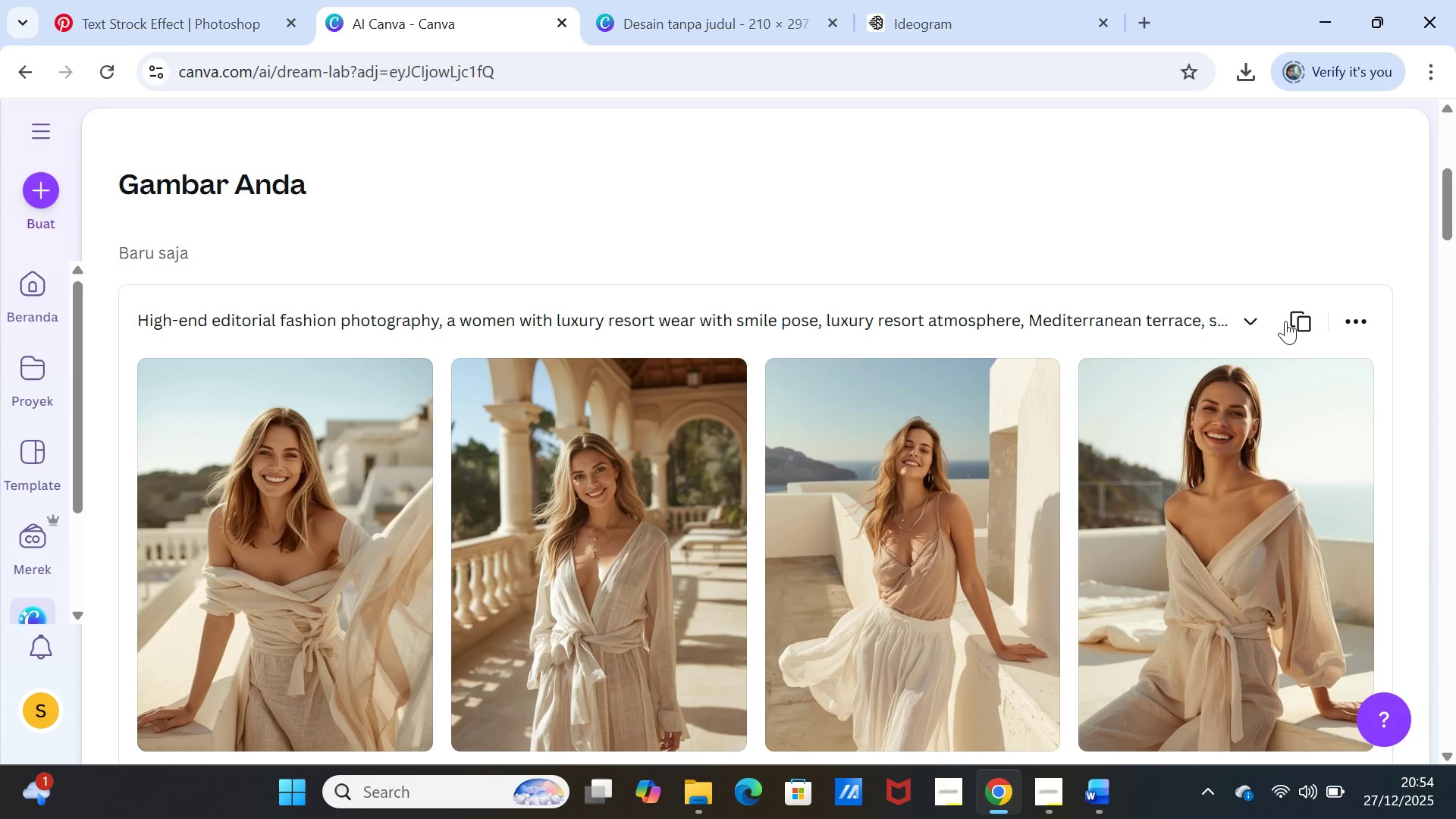 
left_click([1297, 325])
 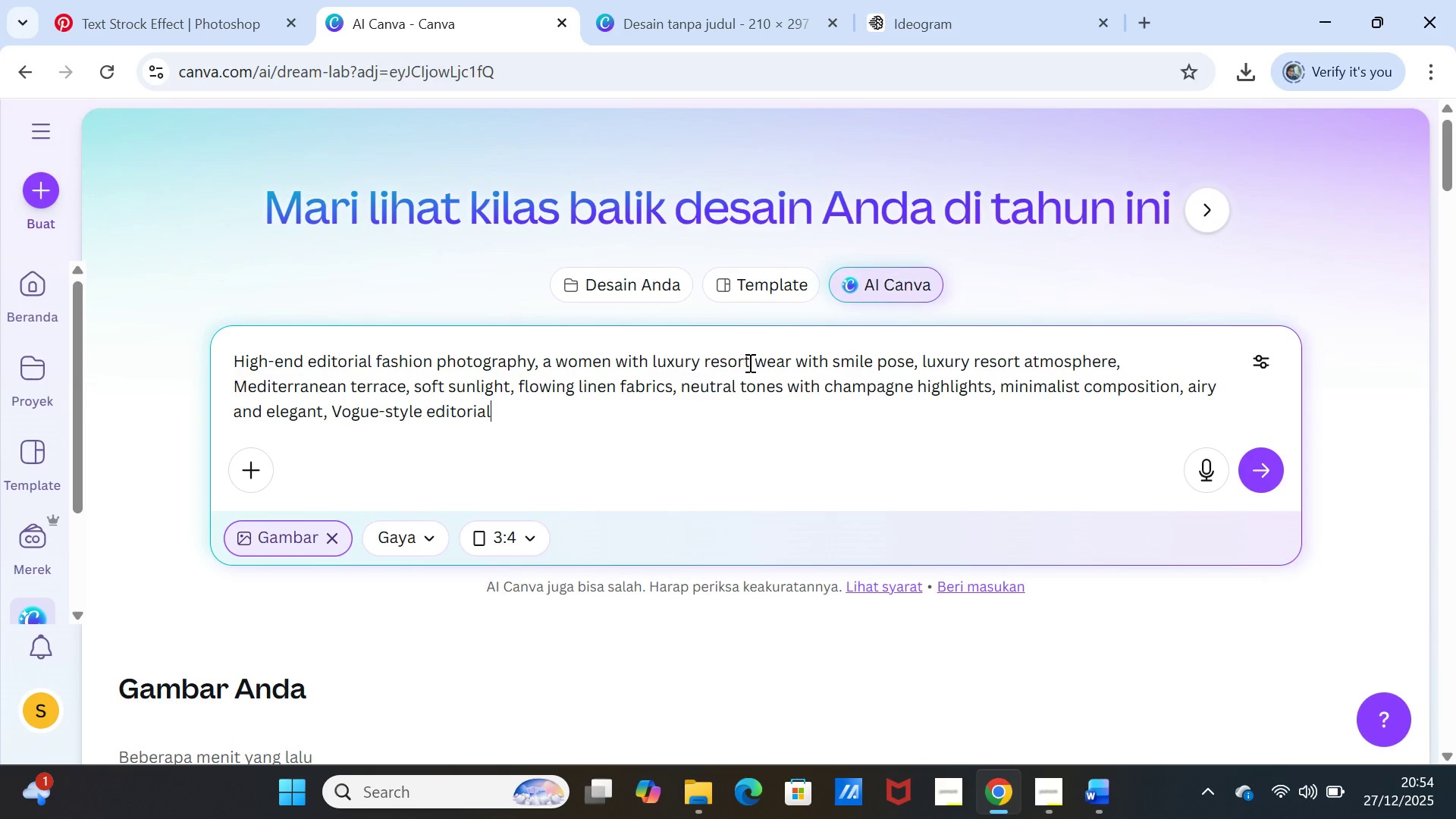 
left_click_drag(start_coordinate=[743, 362], to_coordinate=[704, 355])
 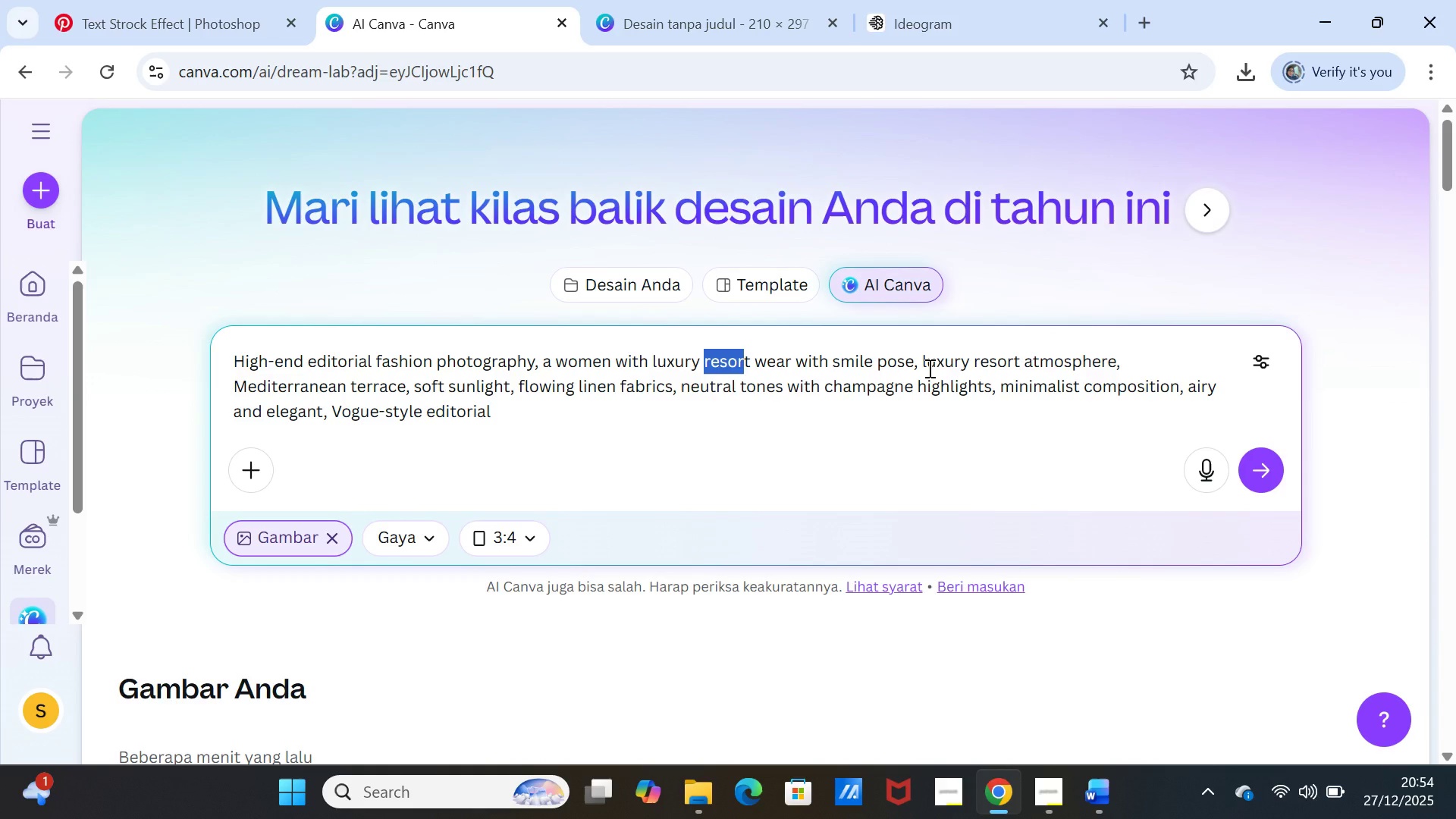 
key(Backspace)
 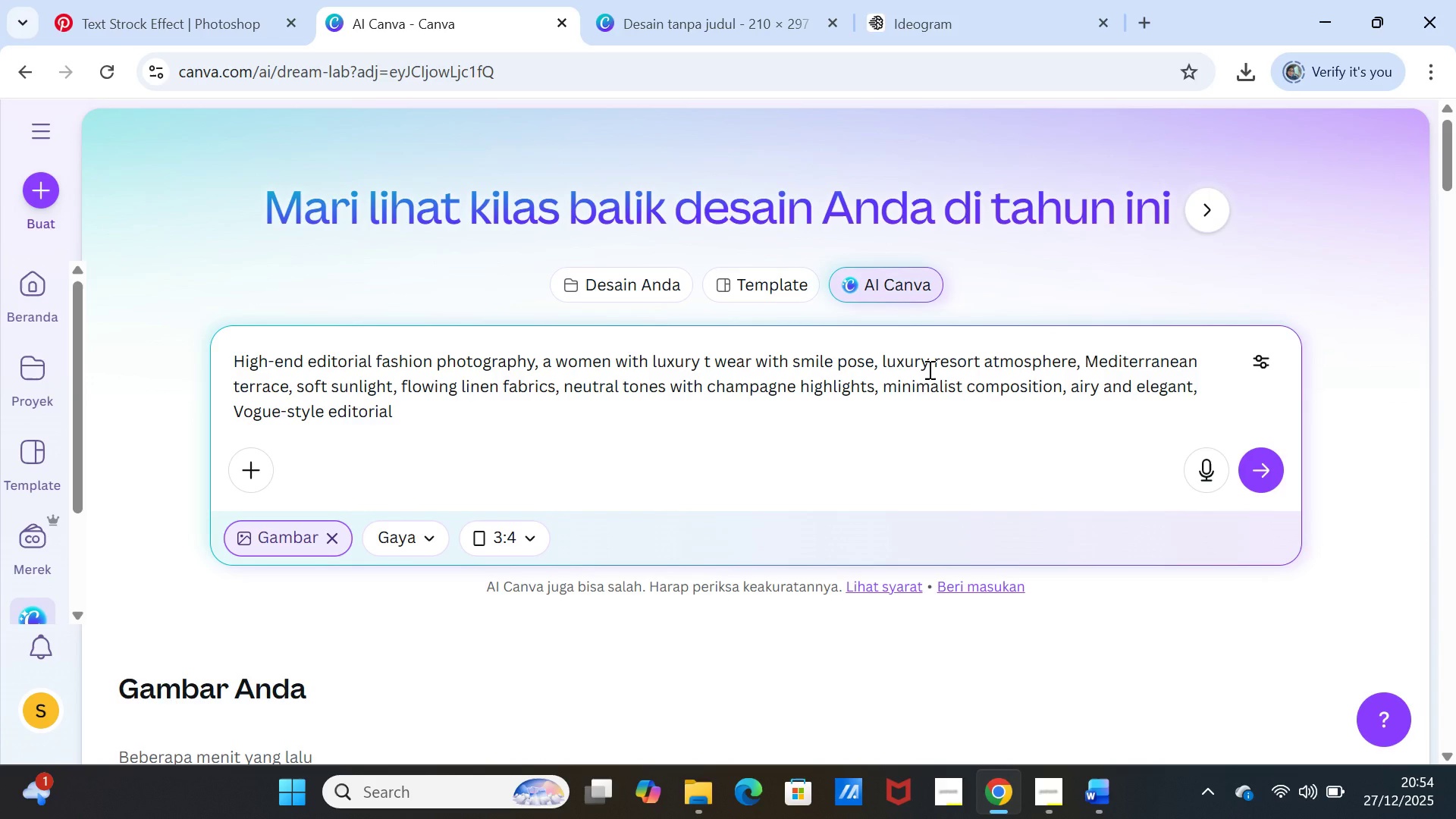 
key(ArrowRight)
 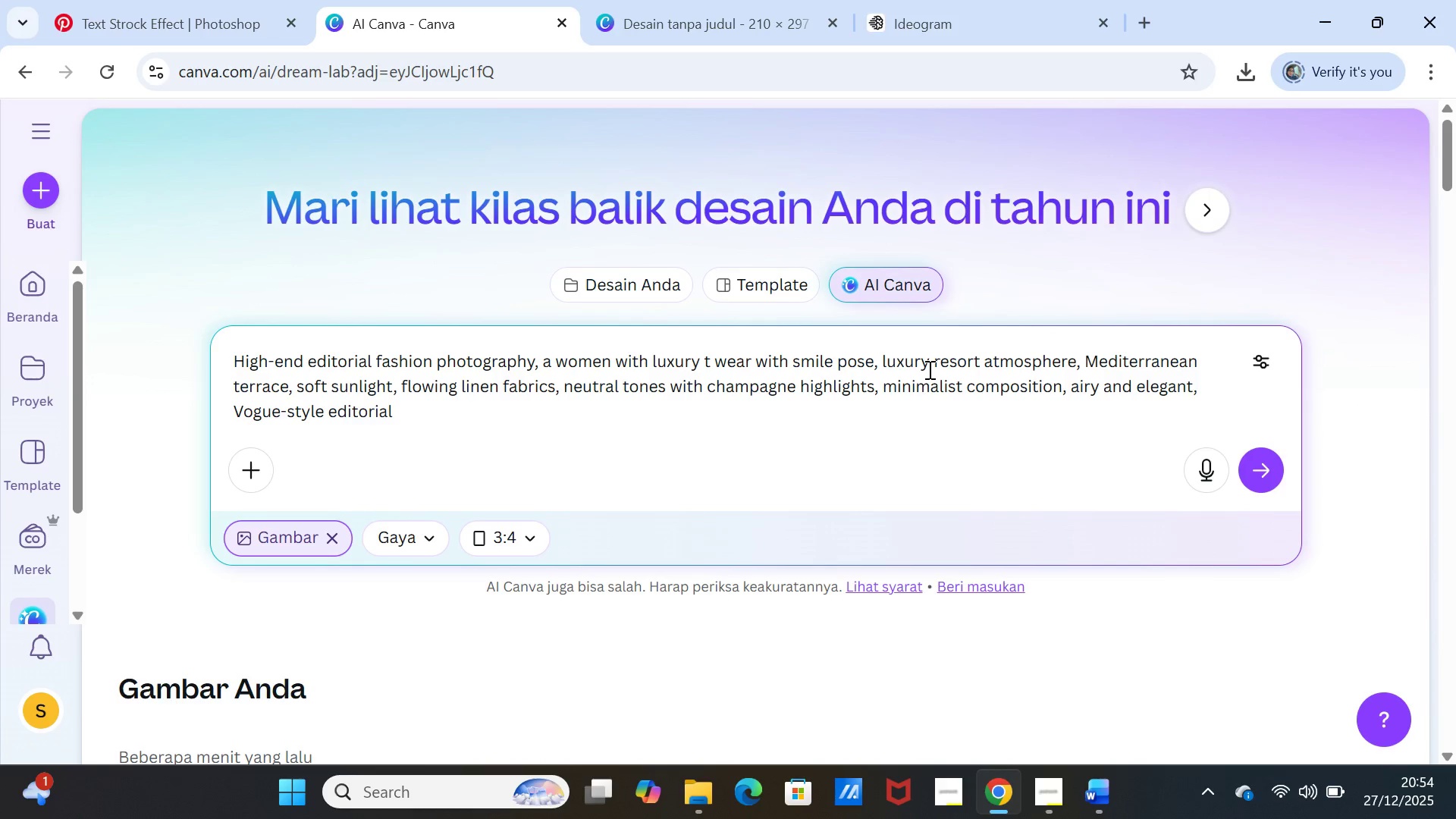 
key(Backspace)
 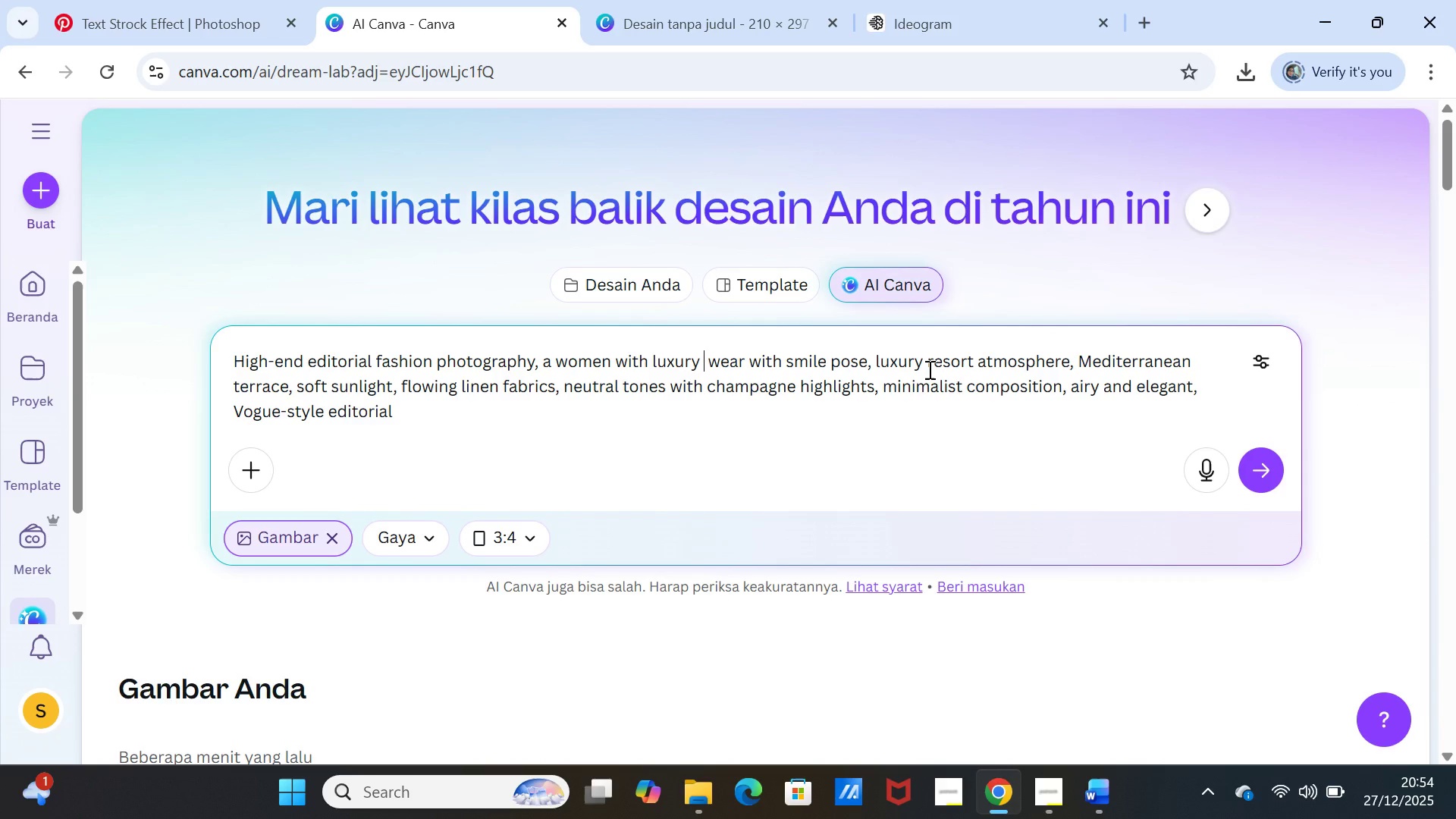 
key(Backspace)
 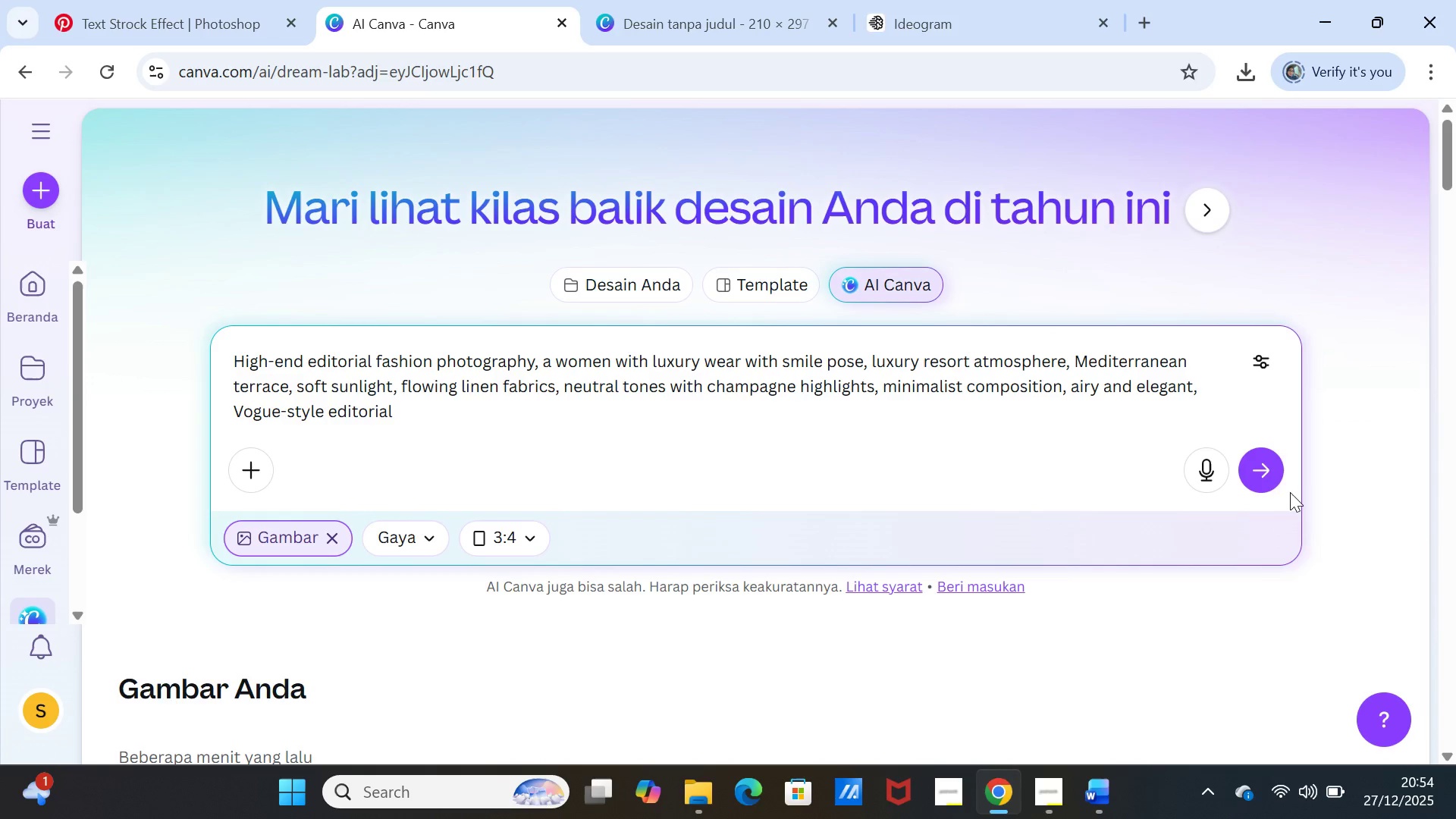 
left_click([1267, 473])
 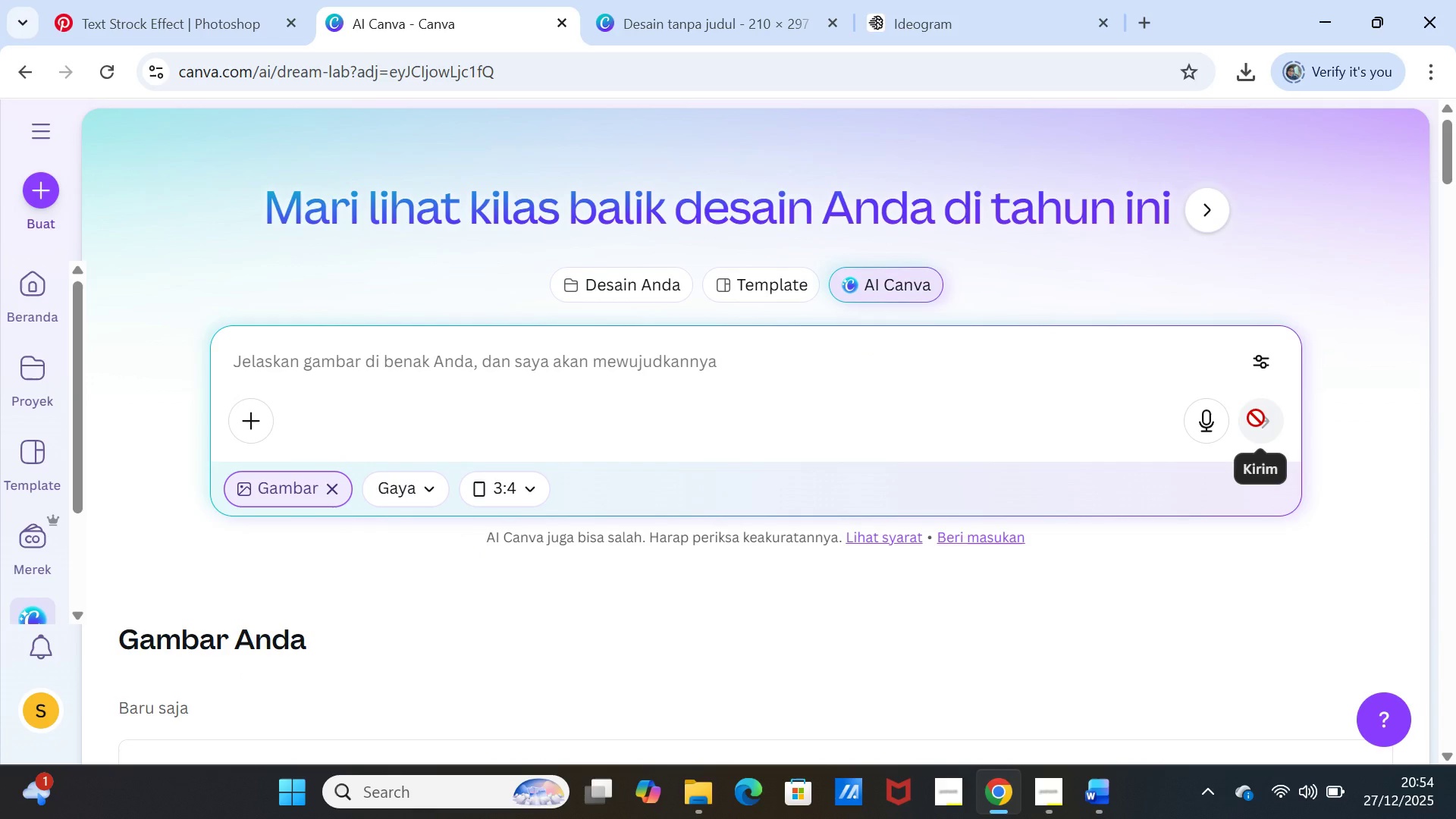 
scroll: coordinate [1254, 421], scroll_direction: down, amount: 4.0
 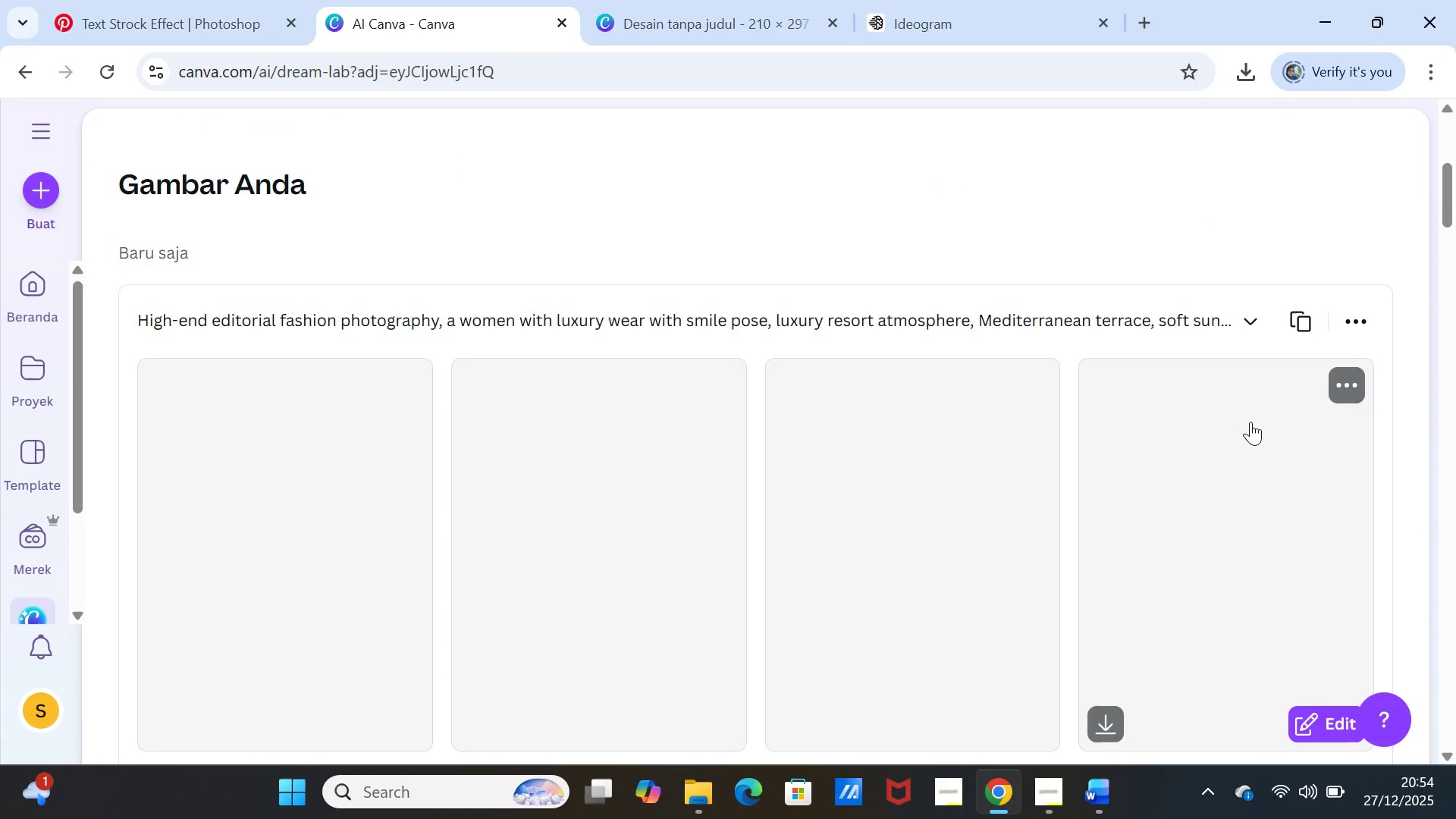 
wait(5.53)
 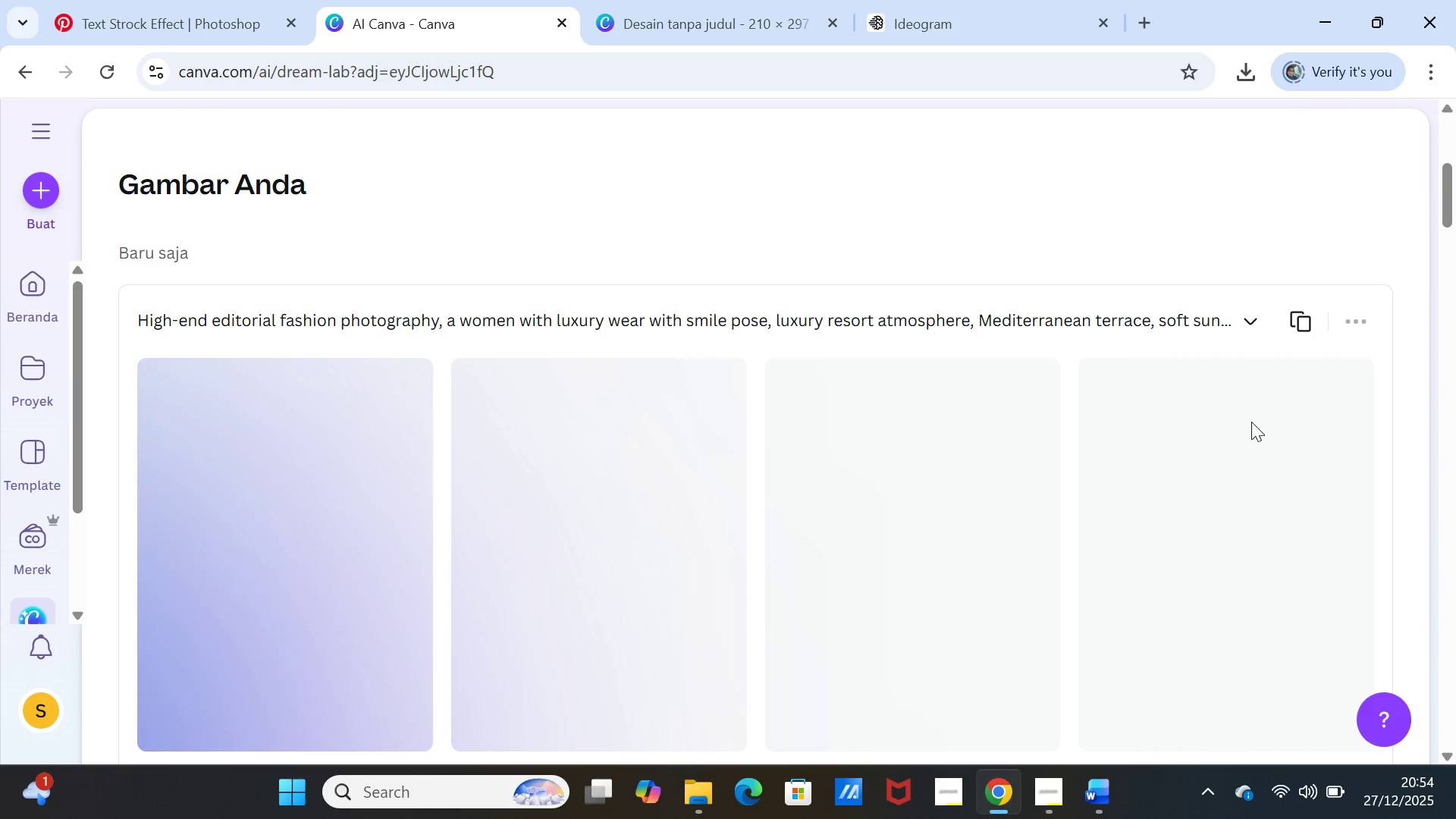 
scroll: coordinate [1250, 422], scroll_direction: down, amount: 1.0
 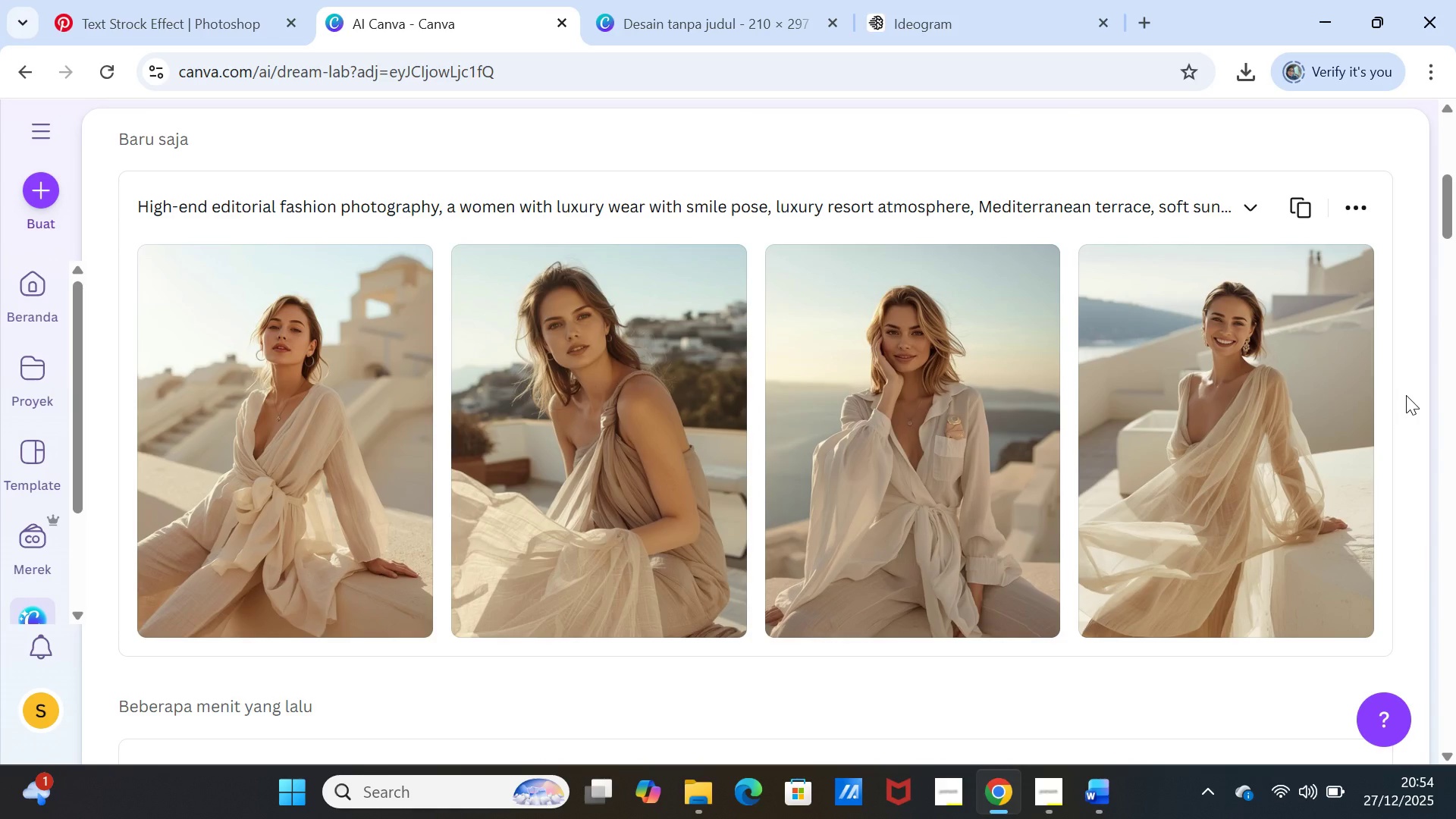 
wait(14.17)
 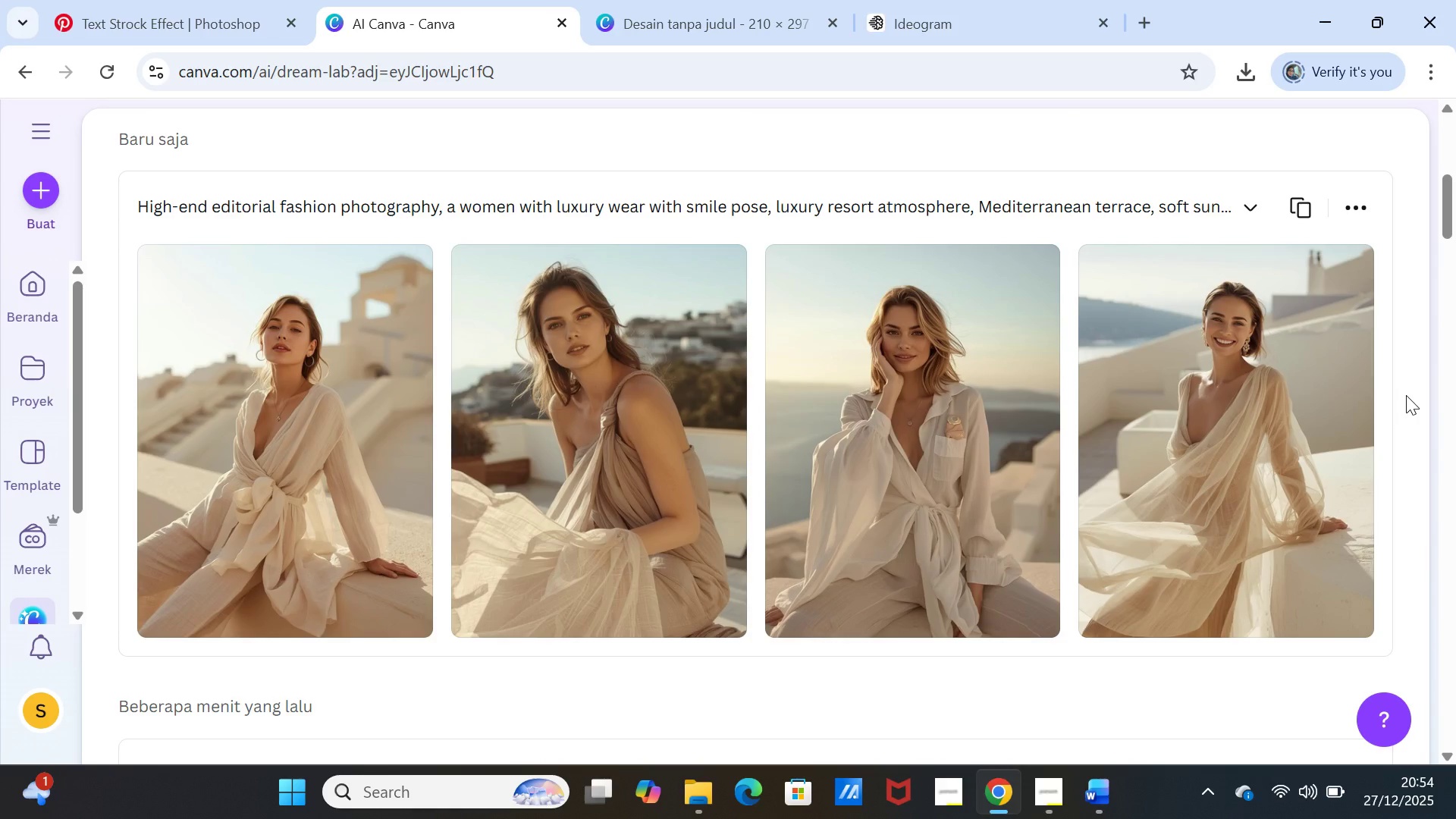 
left_click([1027, 275])
 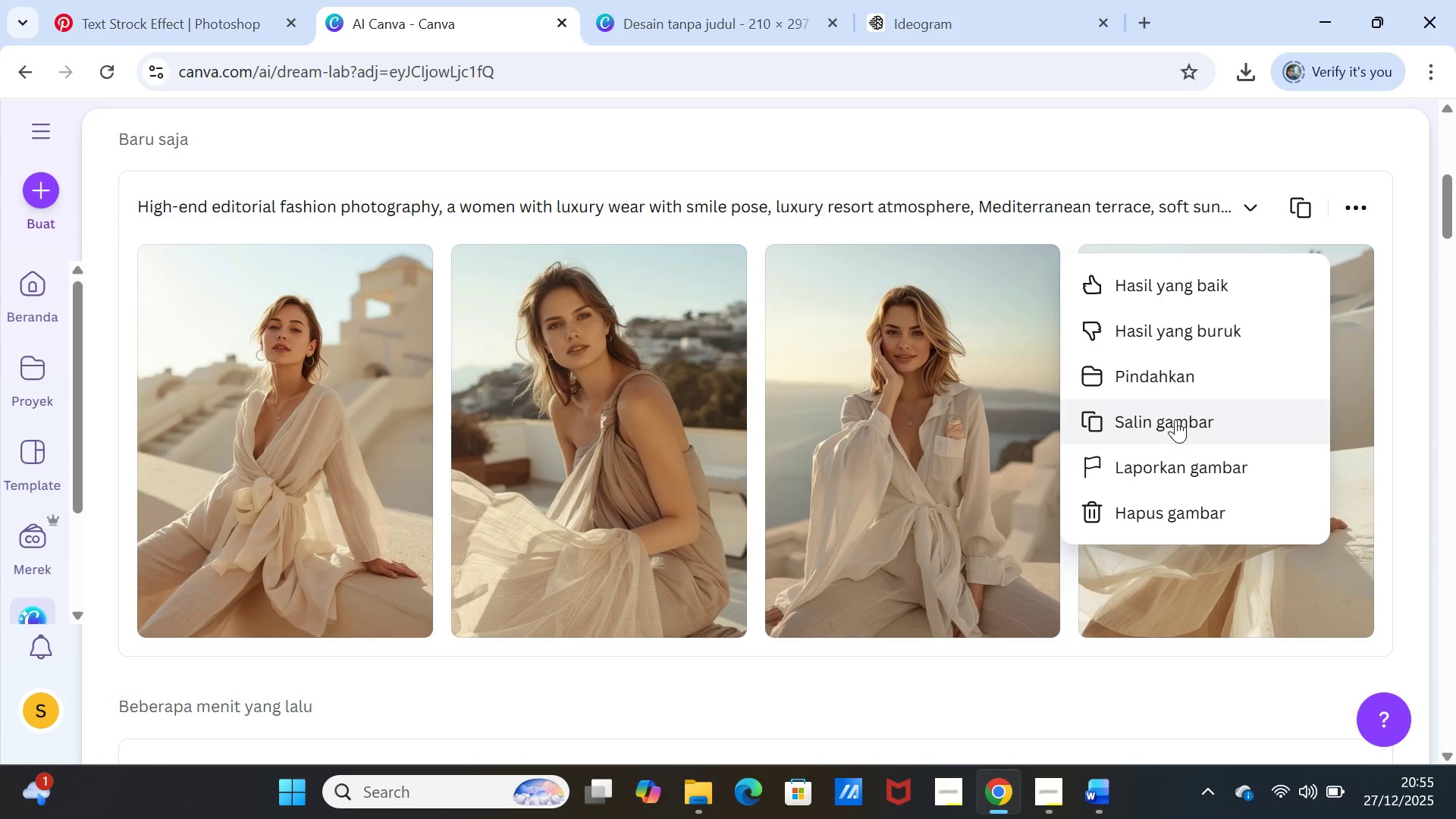 
left_click([1175, 422])
 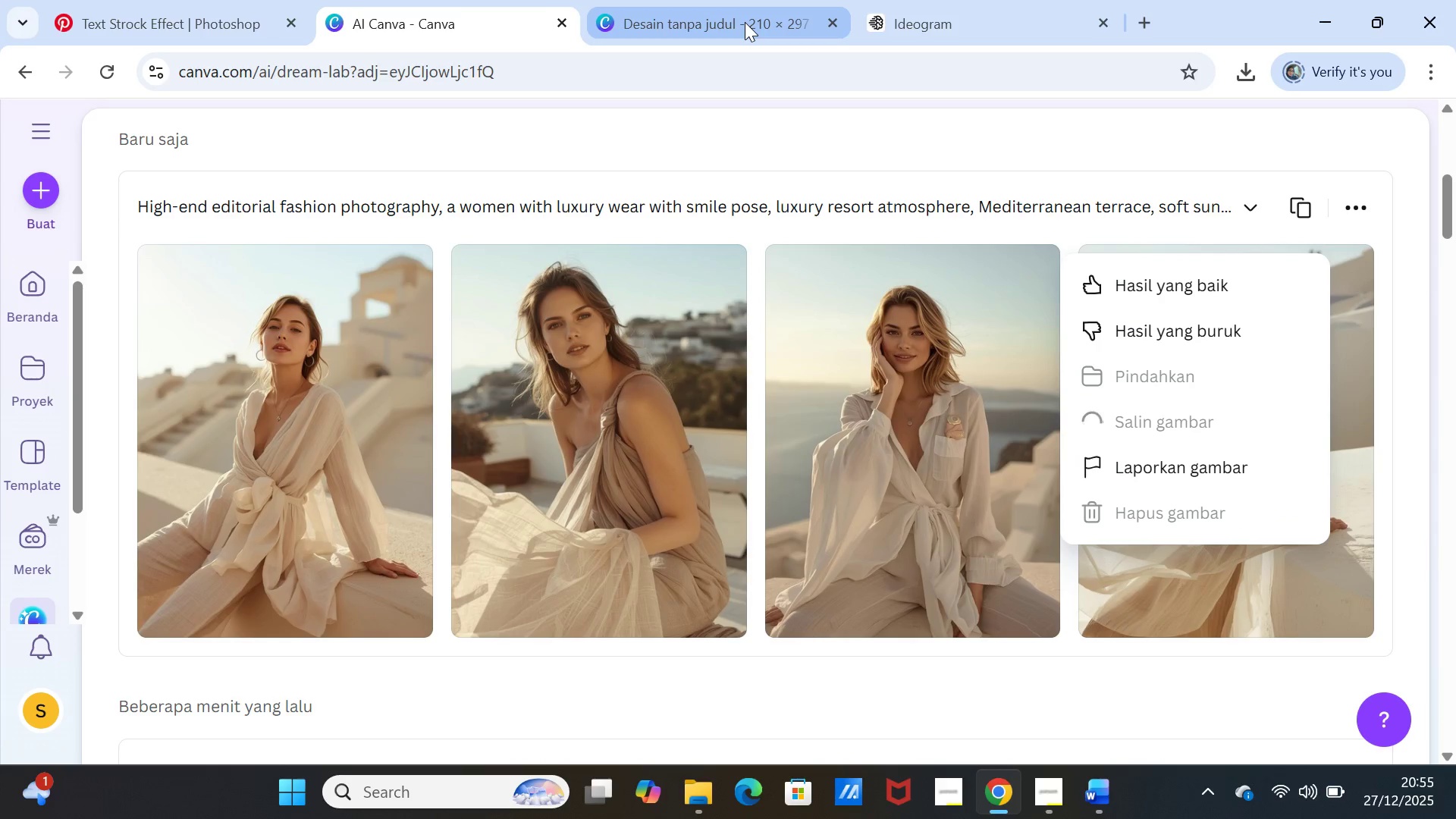 
mouse_move([741, 25])
 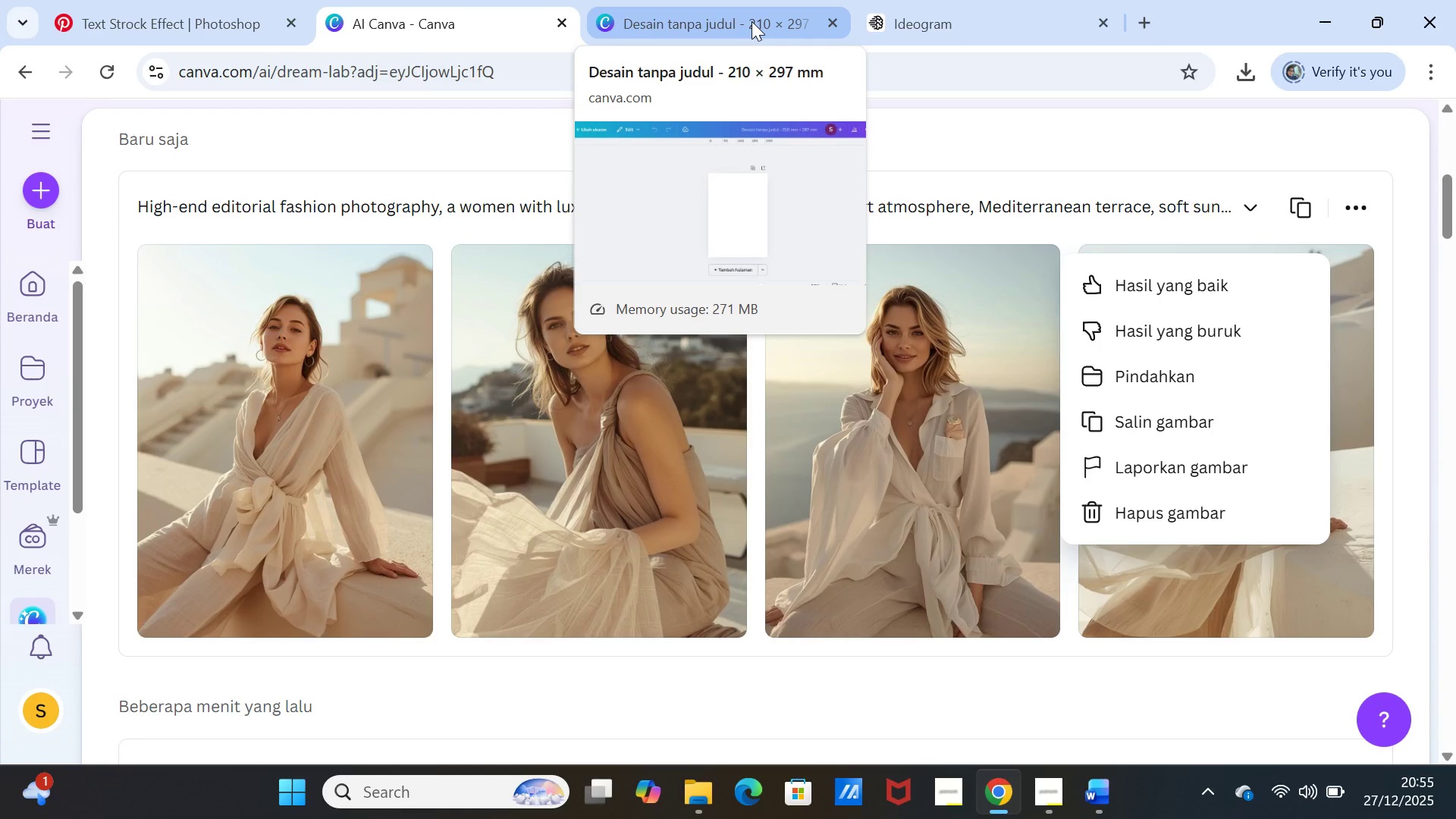 
left_click([752, 21])
 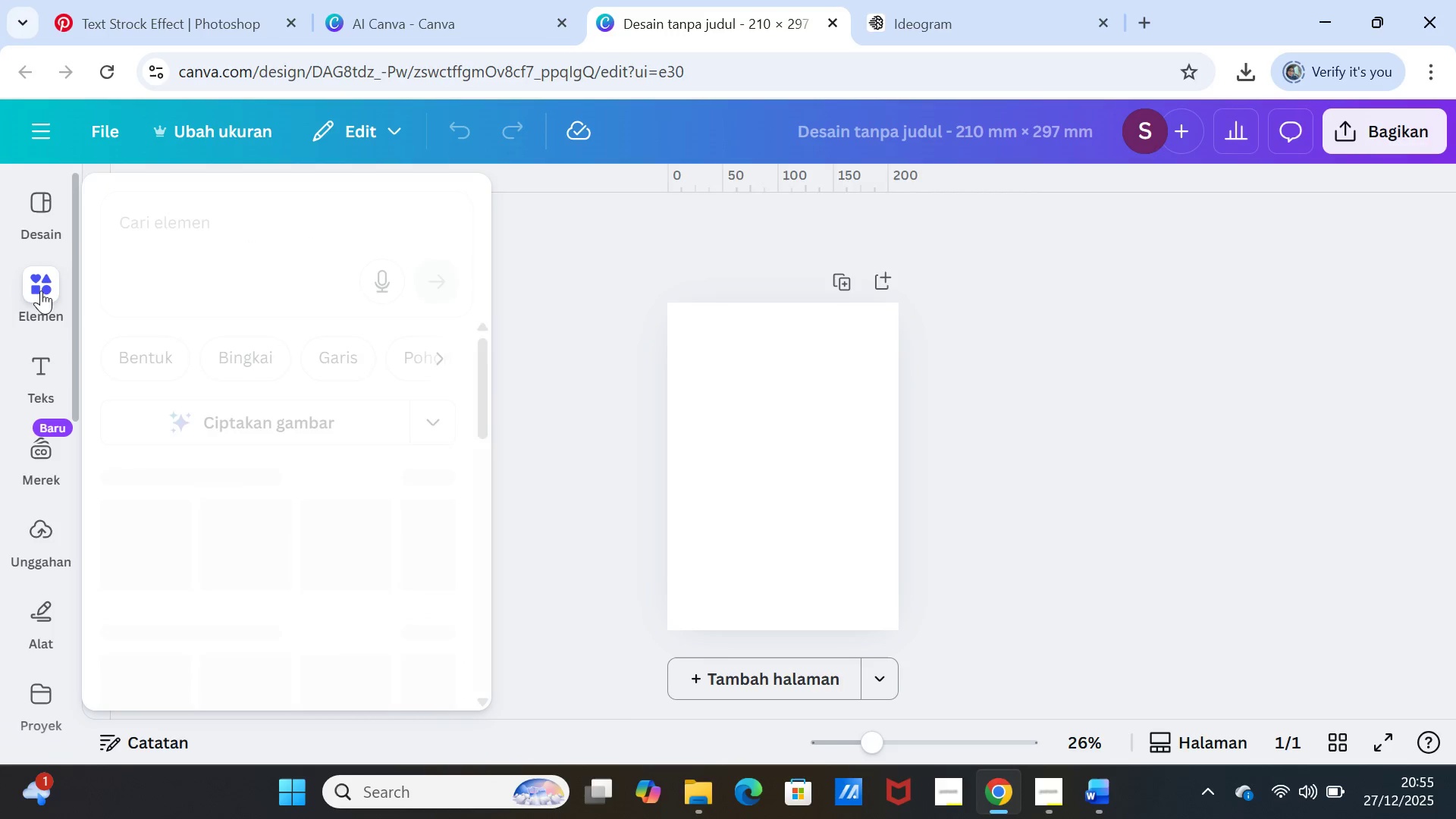 
left_click([41, 290])
 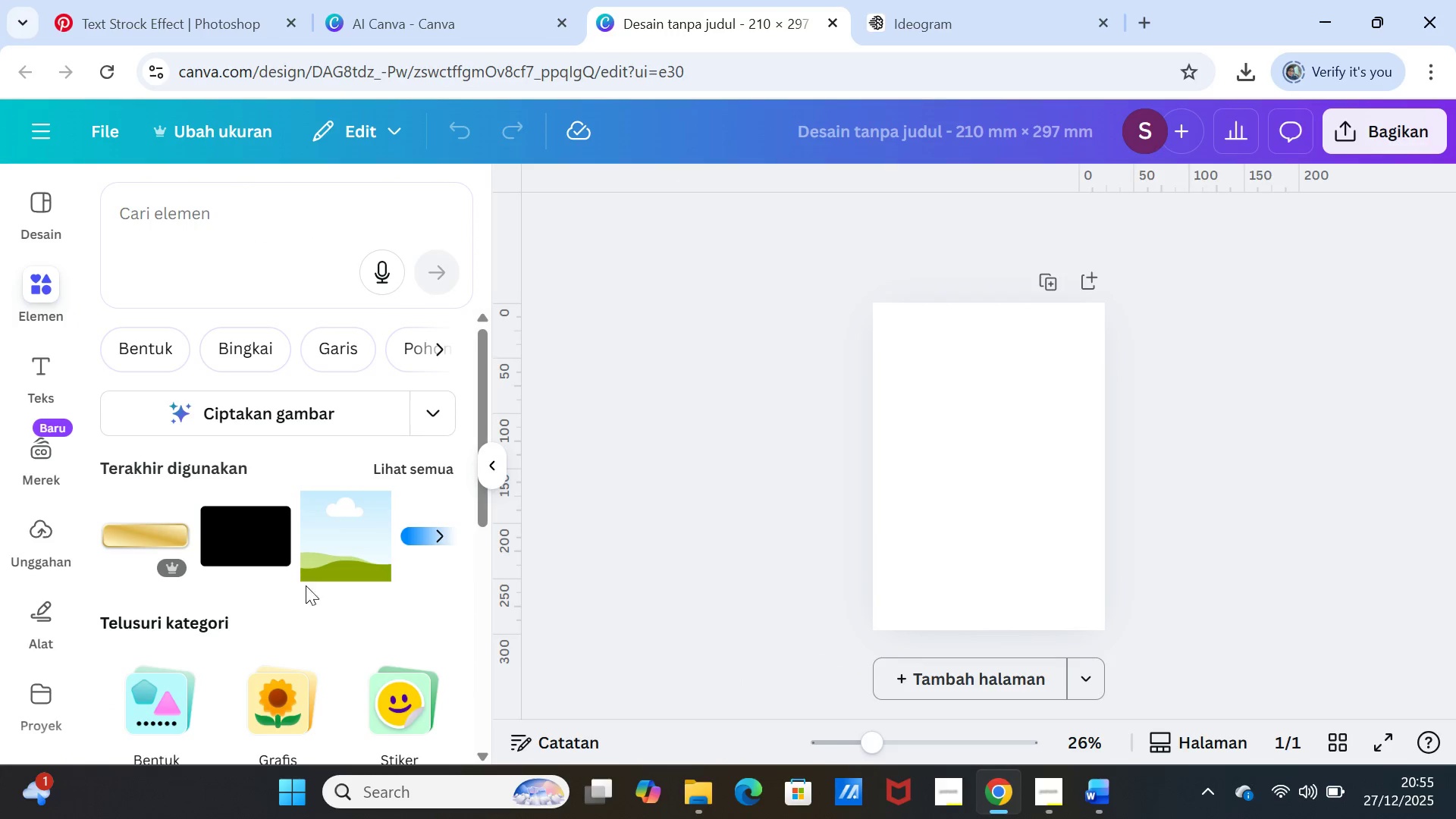 
left_click([331, 551])
 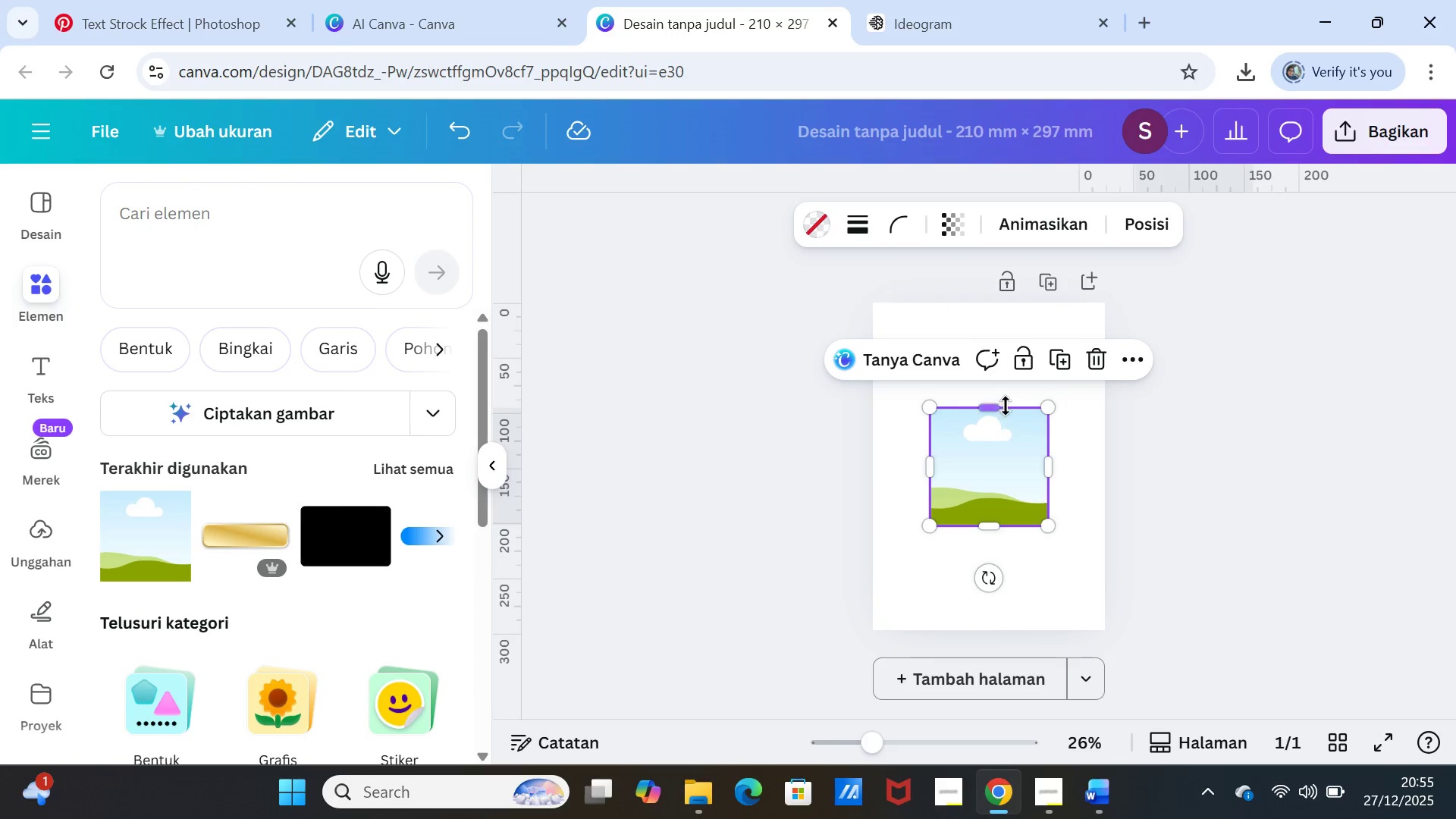 
left_click_drag(start_coordinate=[994, 410], to_coordinate=[1000, 306])
 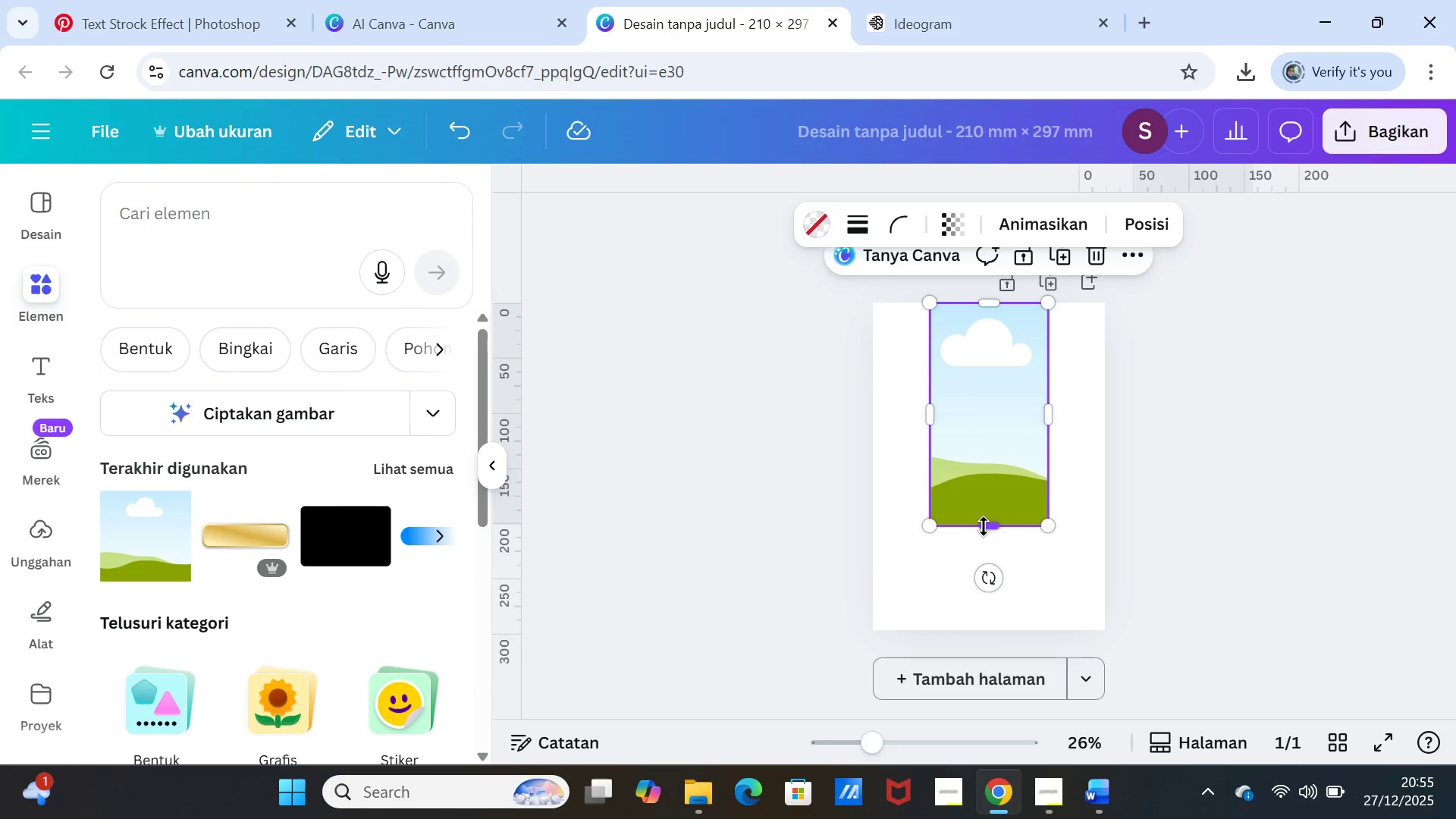 
left_click_drag(start_coordinate=[987, 526], to_coordinate=[981, 625])
 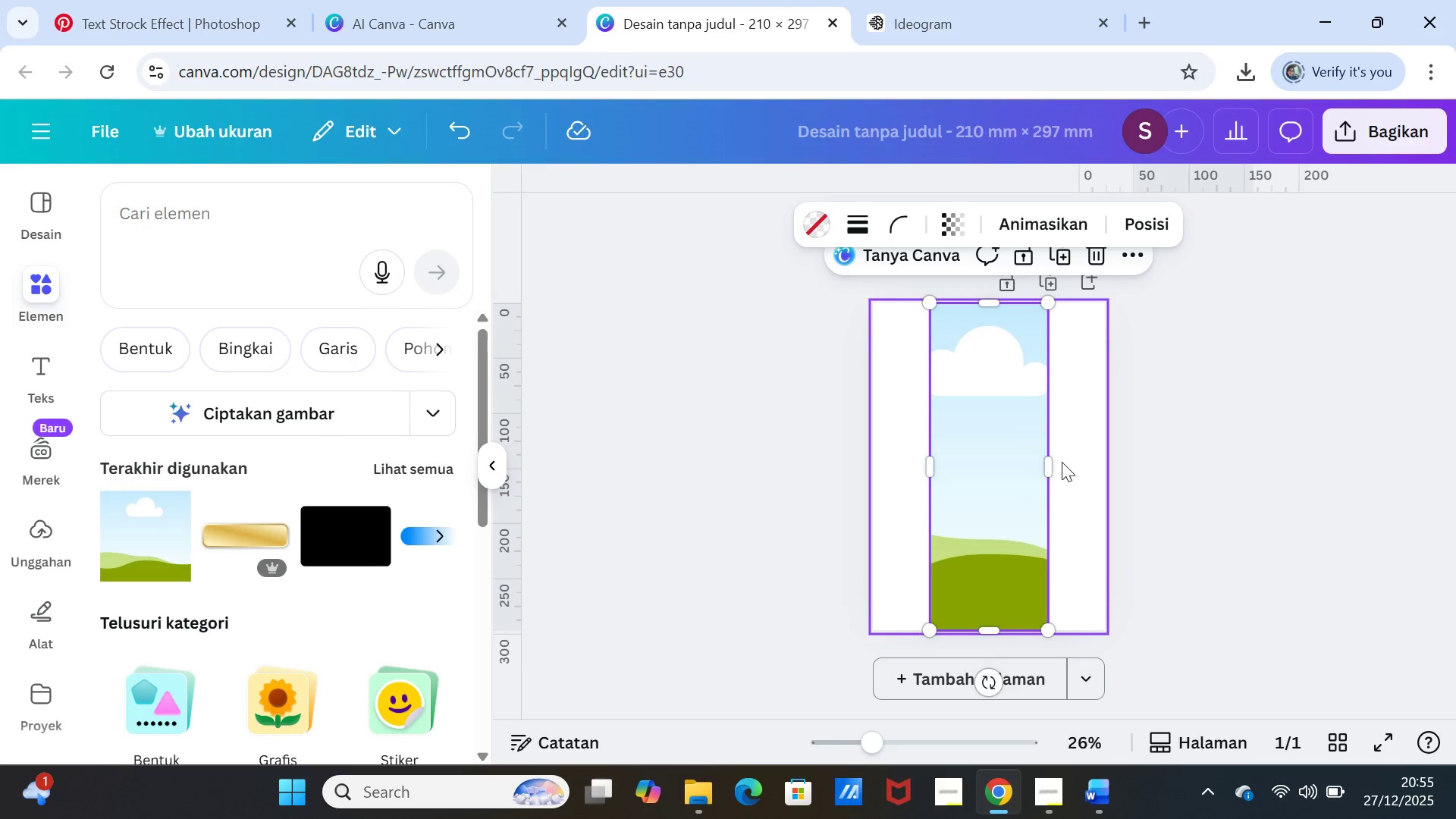 
left_click_drag(start_coordinate=[1049, 459], to_coordinate=[1106, 453])
 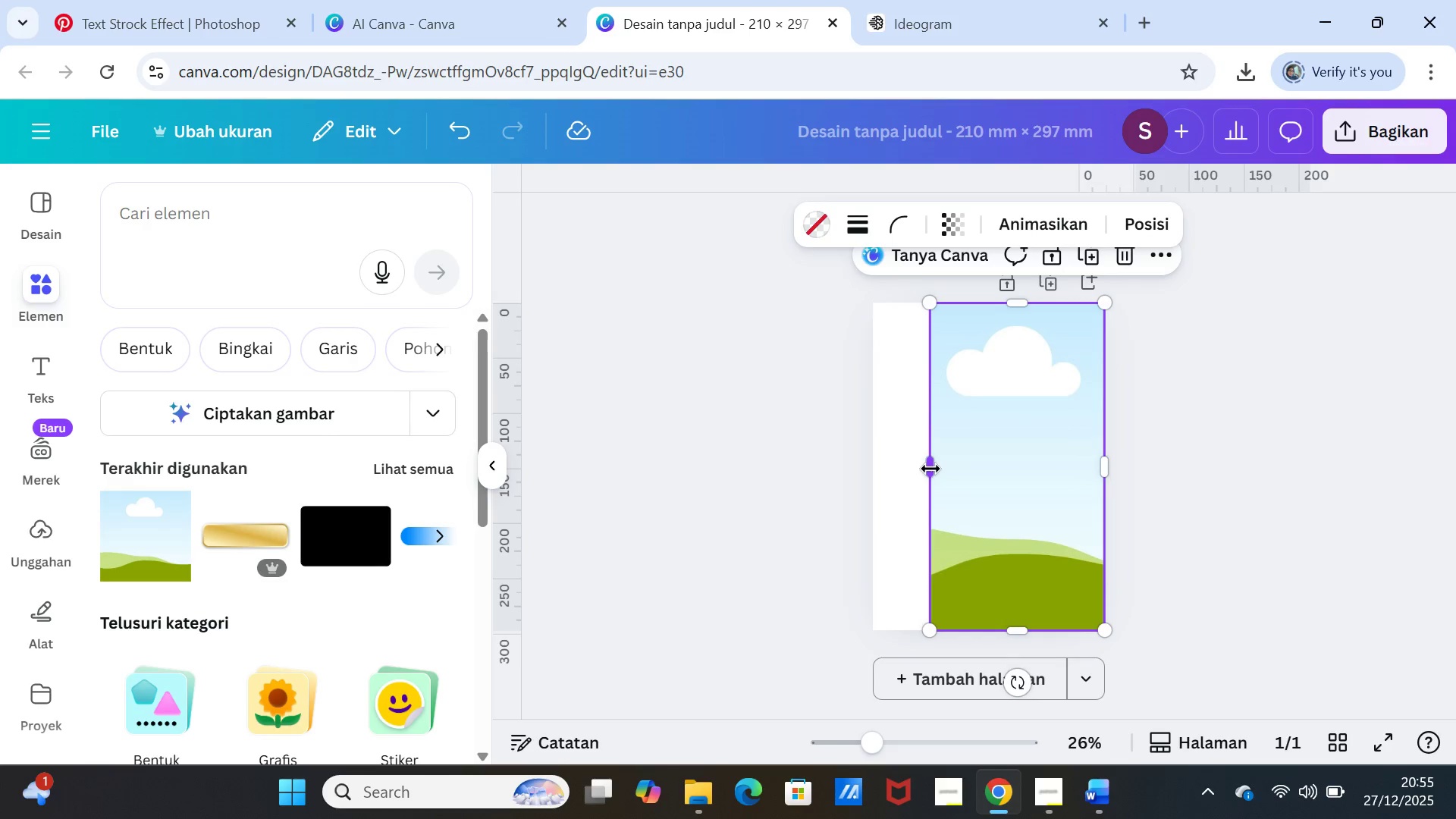 
left_click_drag(start_coordinate=[930, 469], to_coordinate=[875, 462])
 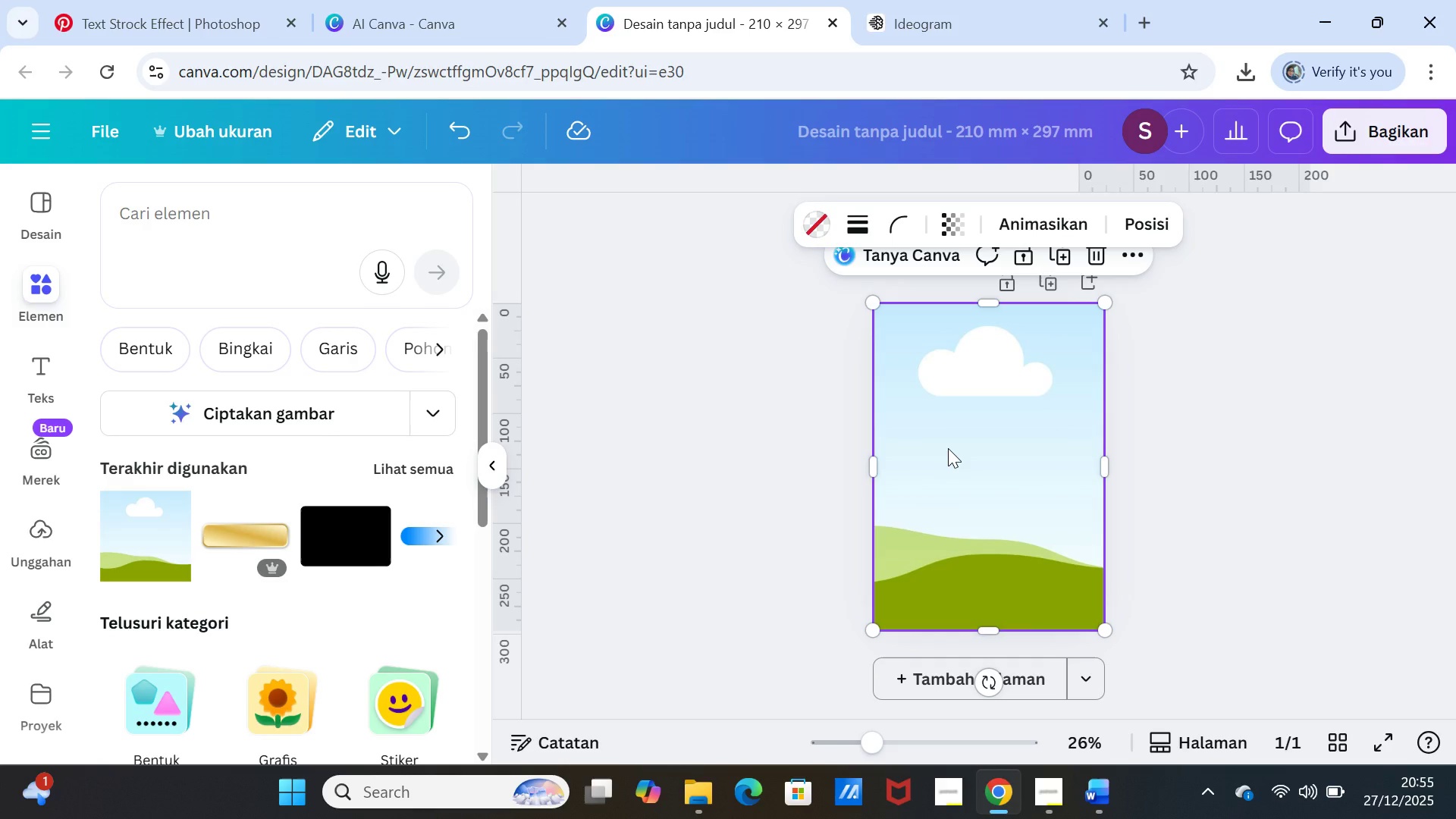 
left_click([948, 448])
 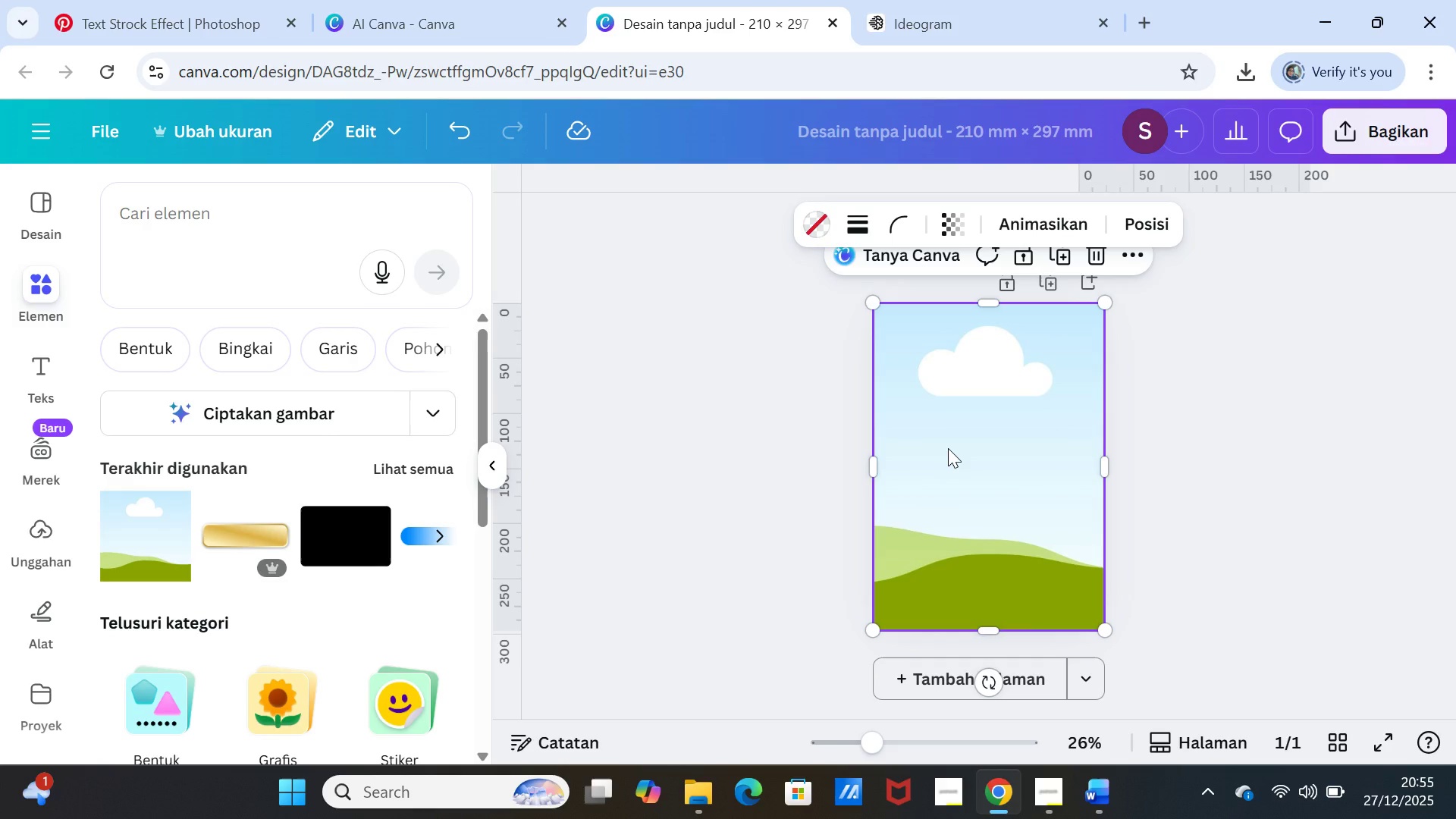 
right_click([948, 448])
 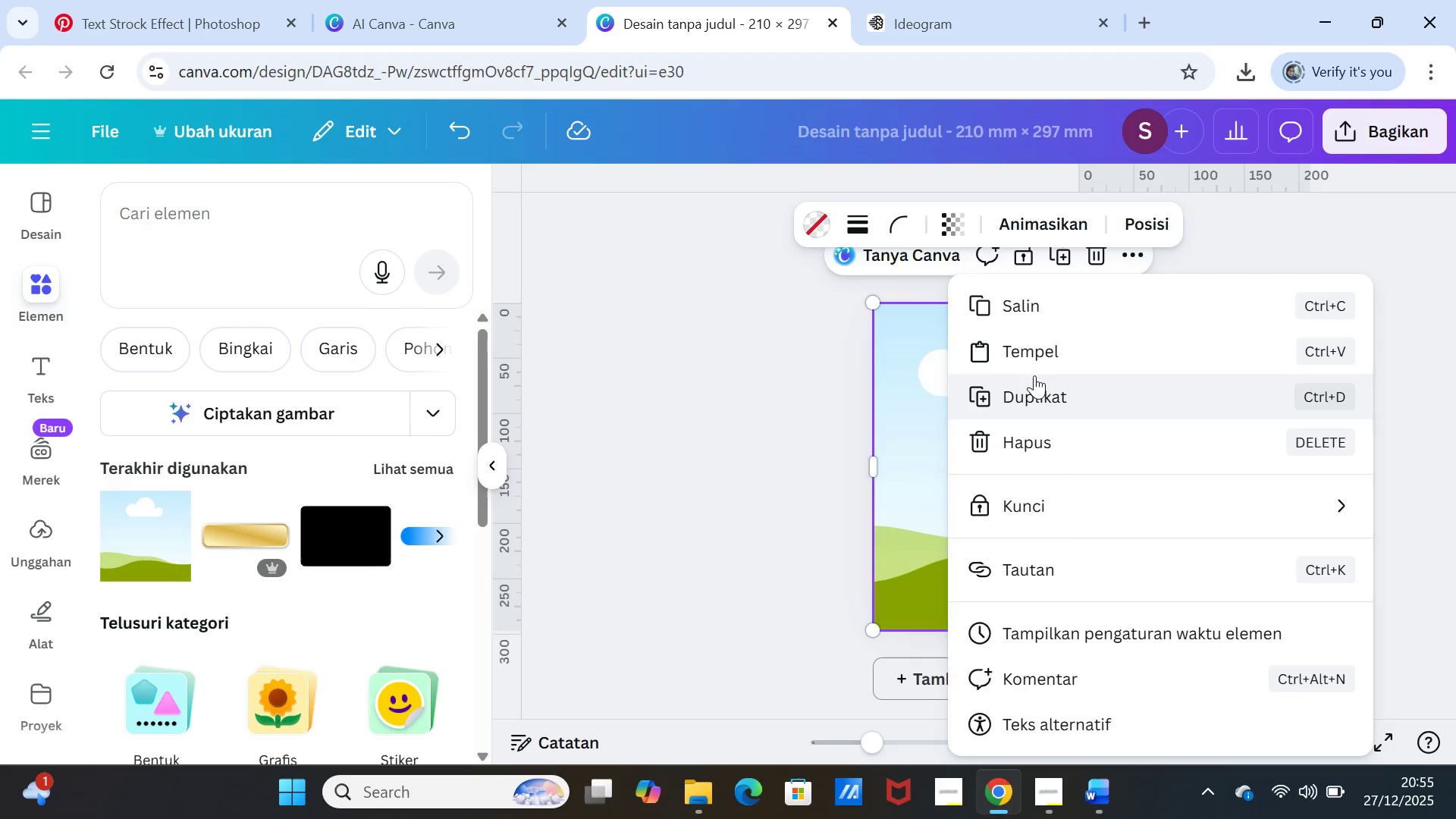 
left_click([1037, 351])
 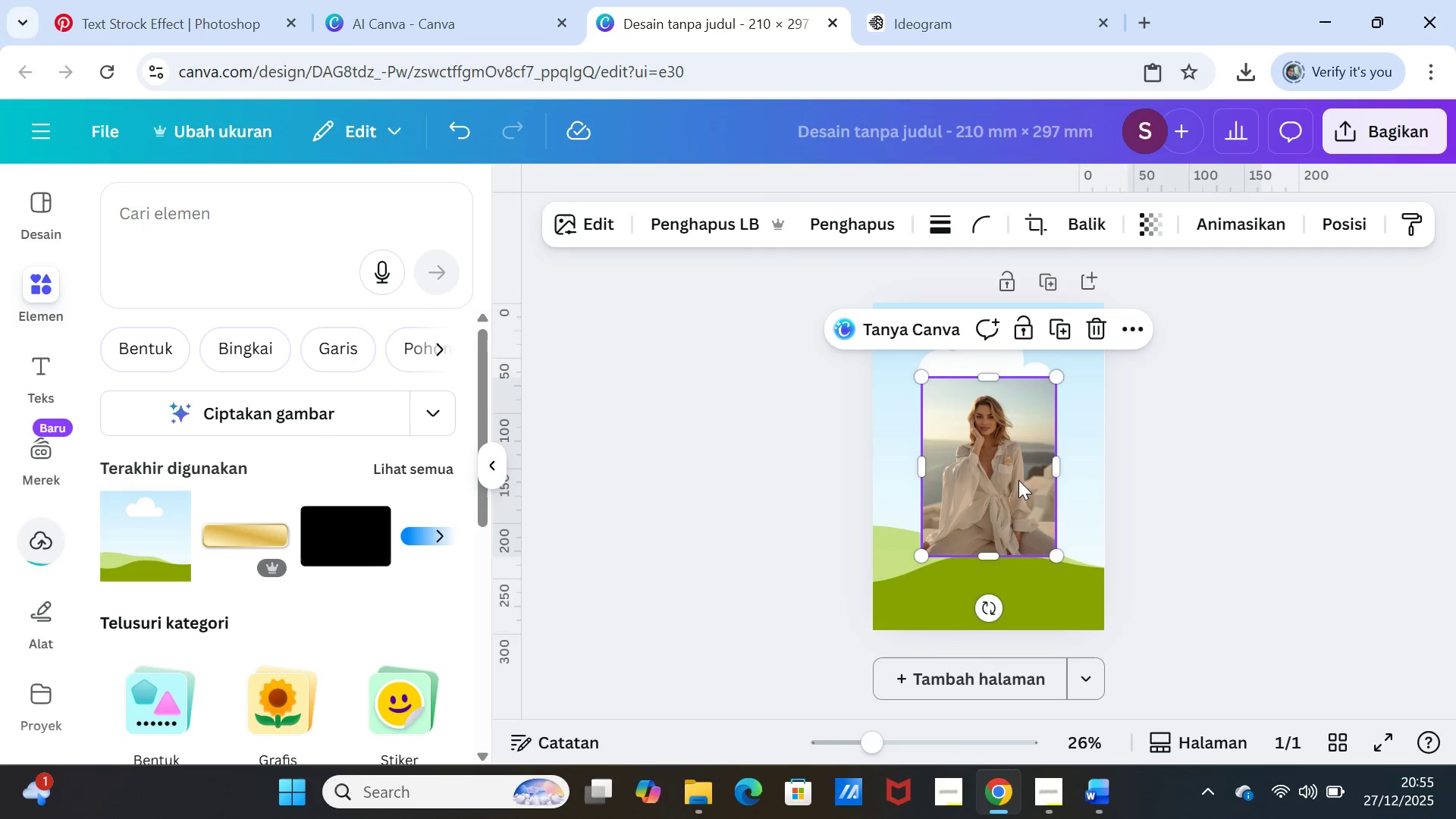 
left_click_drag(start_coordinate=[1007, 450], to_coordinate=[1007, 442])
 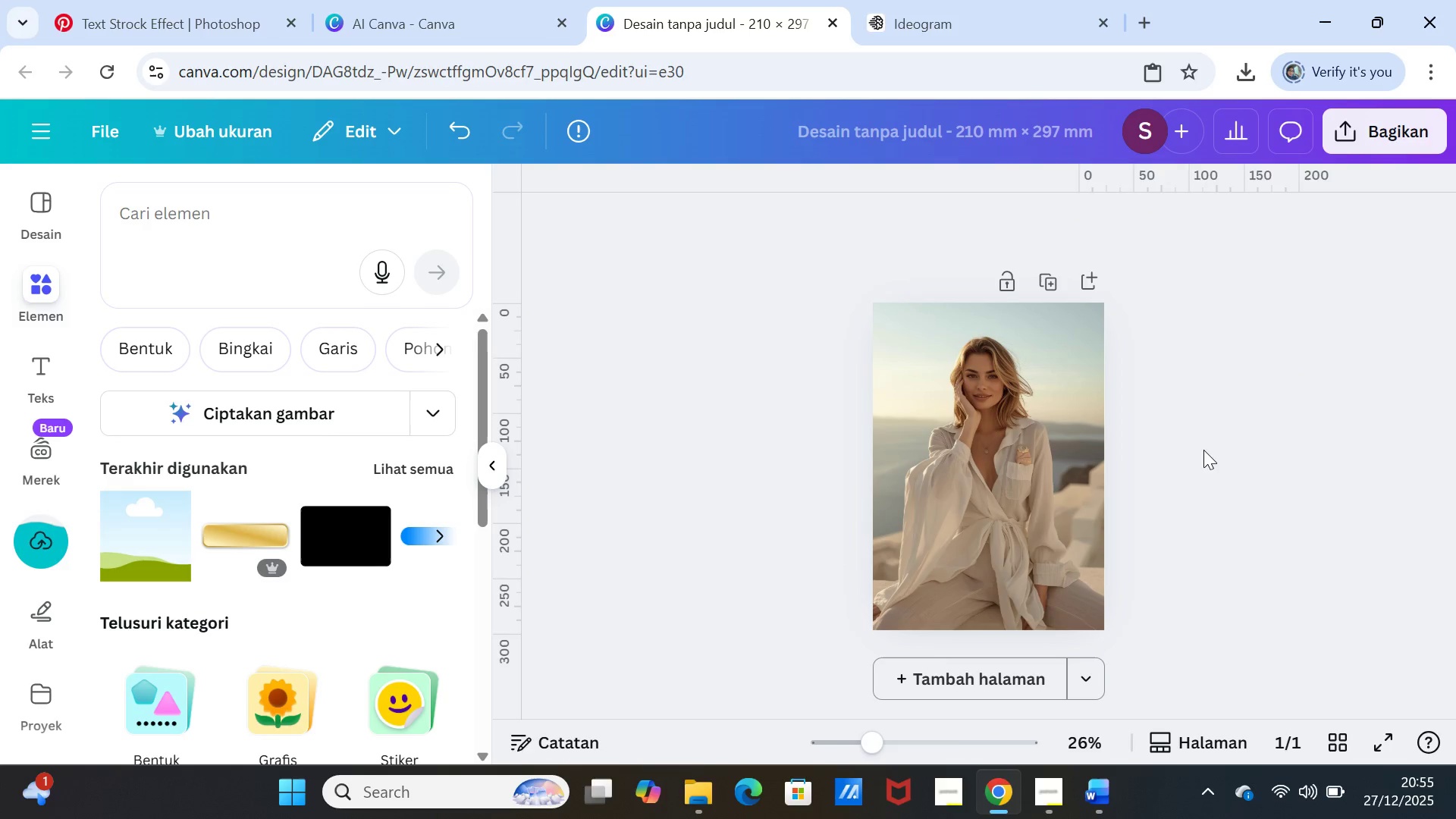 
left_click([1203, 450])
 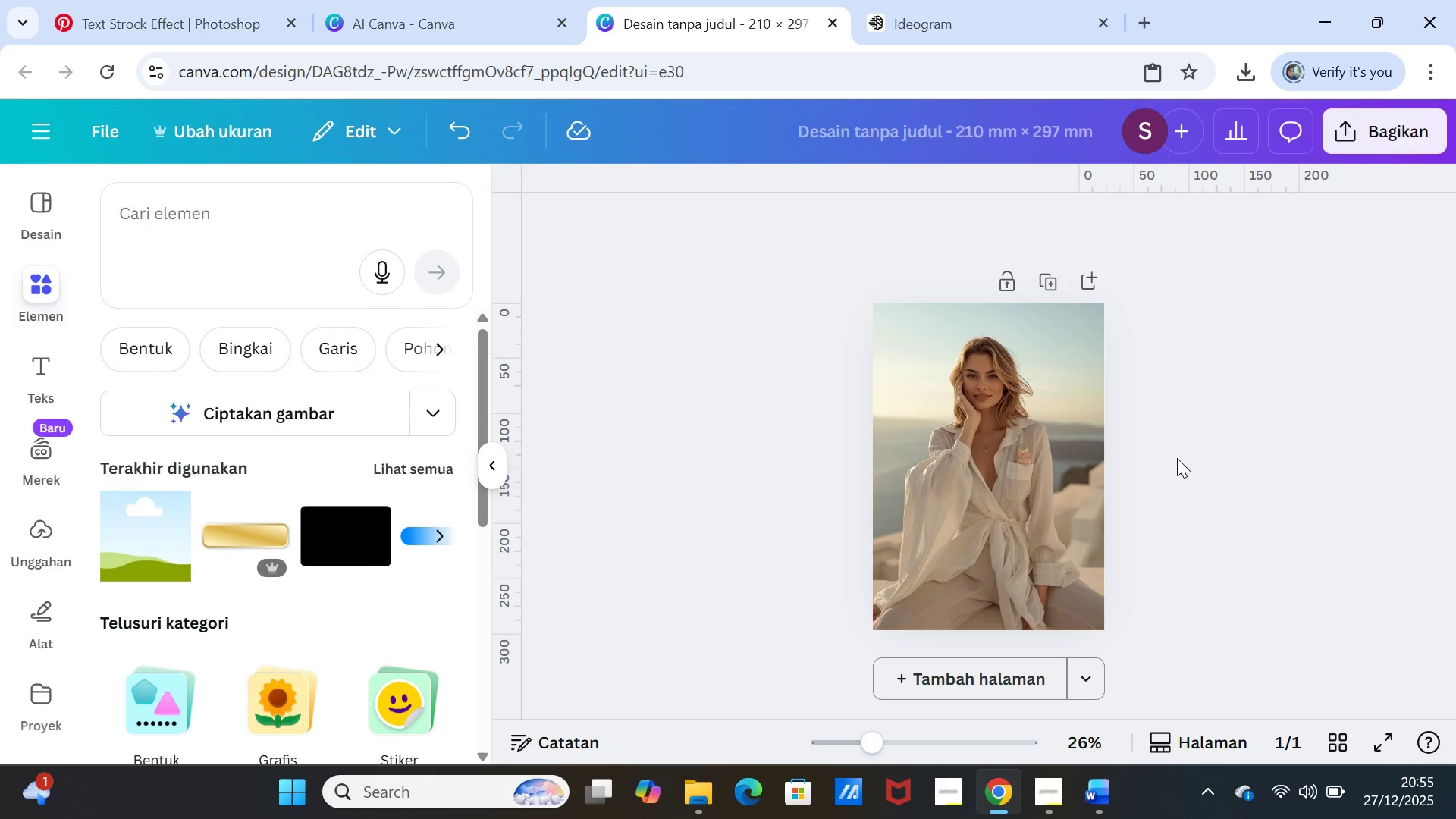 
wait(17.78)
 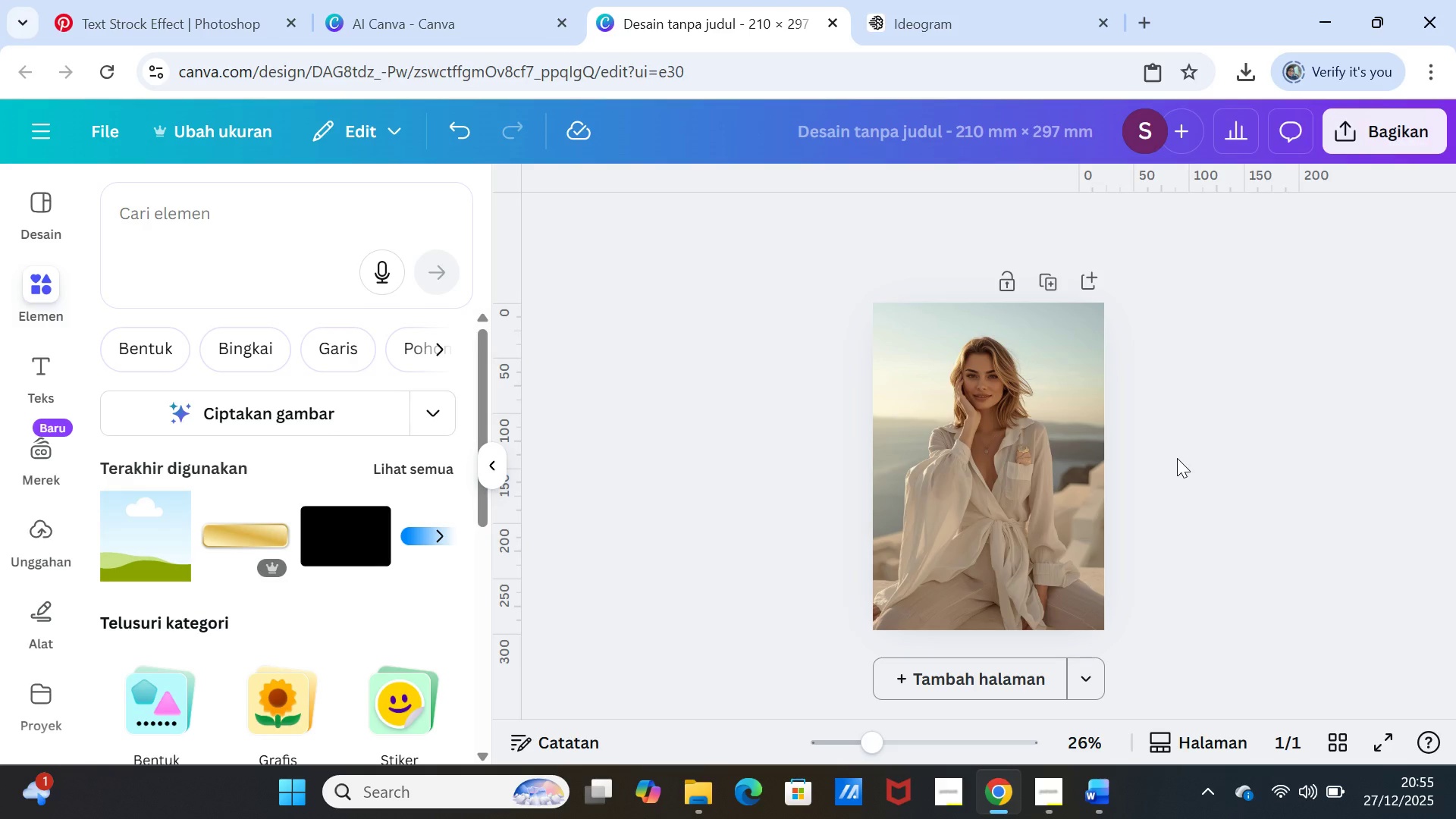 
left_click([1094, 802])
 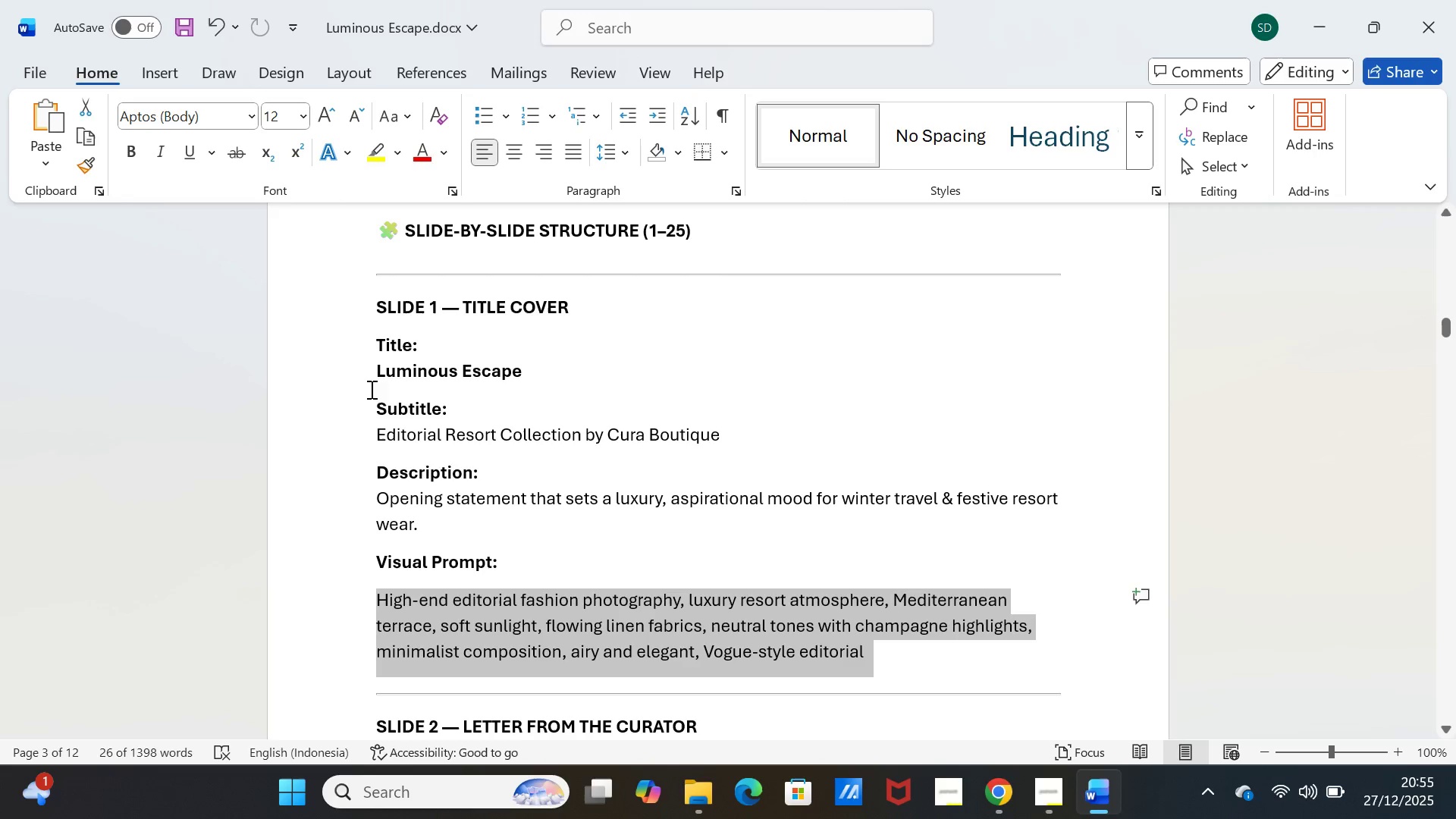 
left_click_drag(start_coordinate=[373, 375], to_coordinate=[572, 373])
 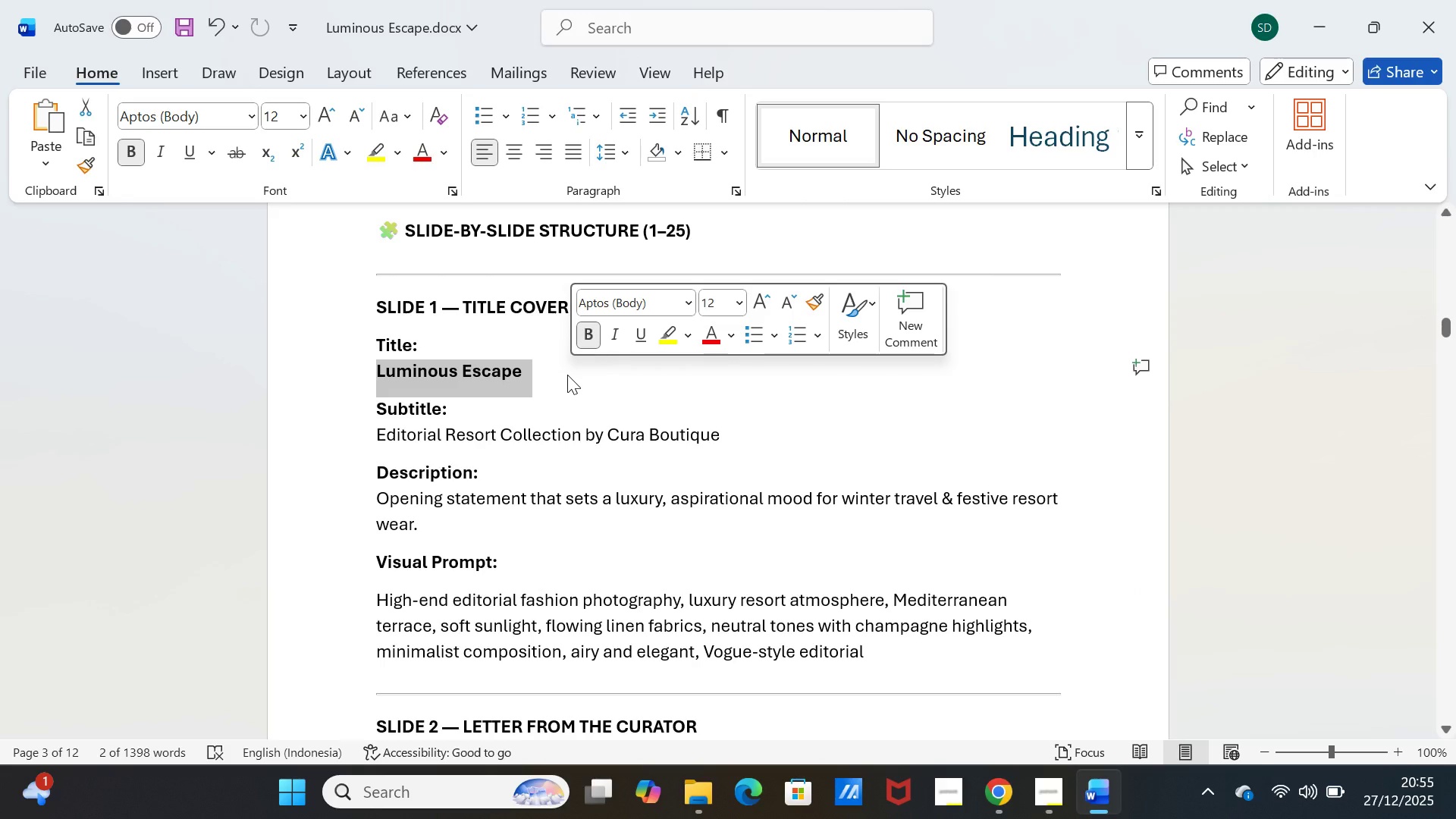 
key(Control+C)
 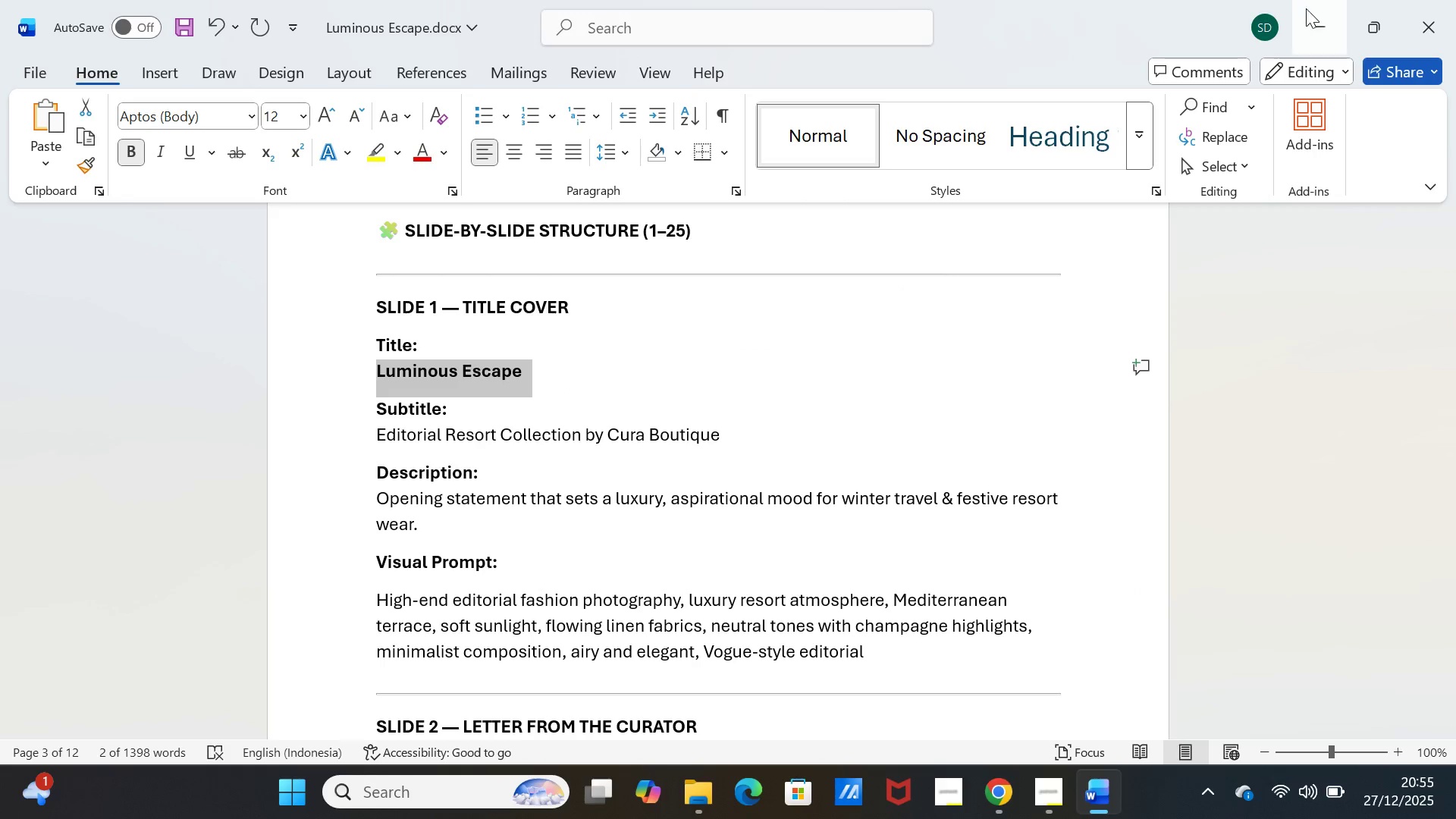 
left_click([1307, 10])
 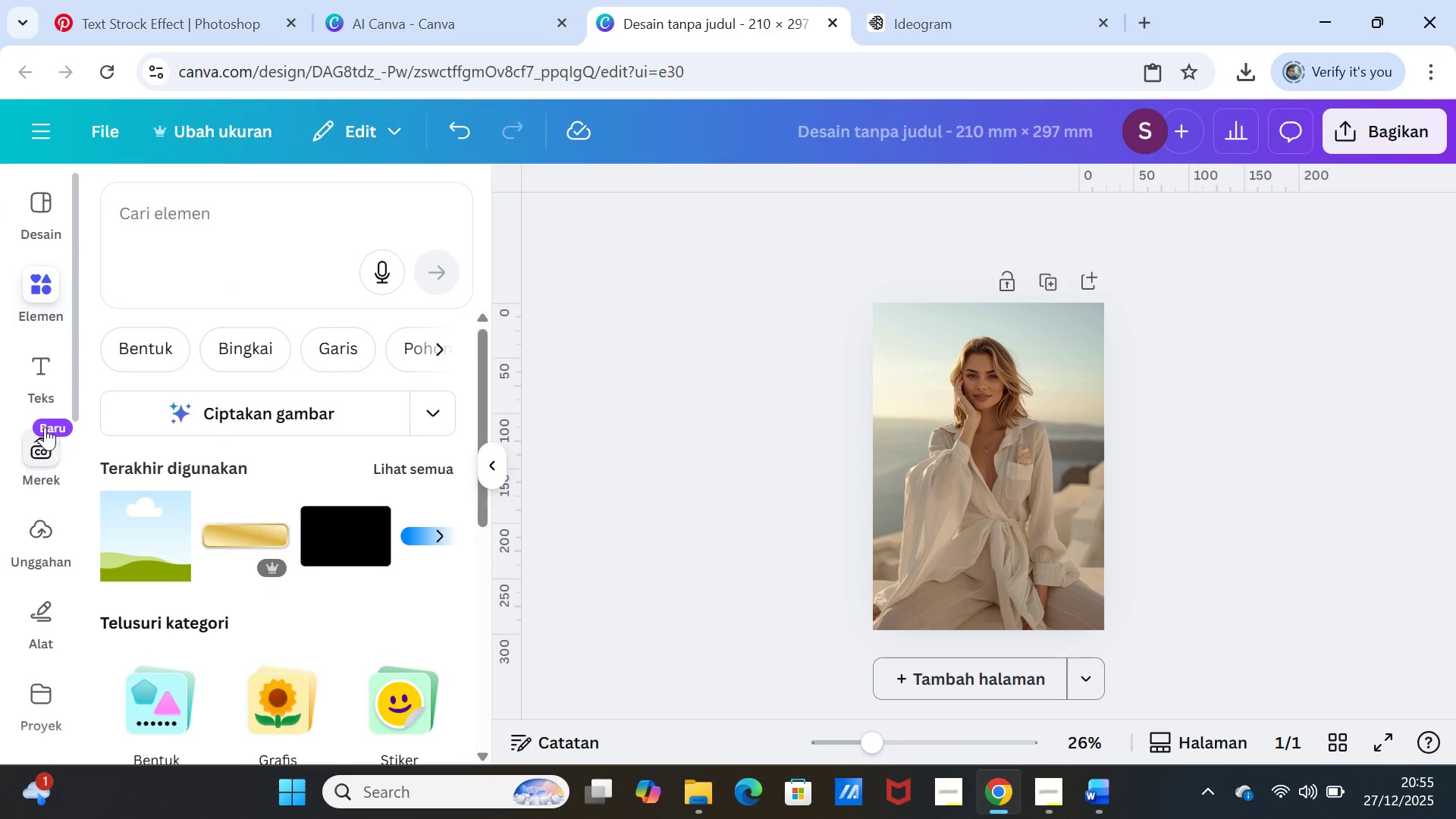 
left_click([30, 366])
 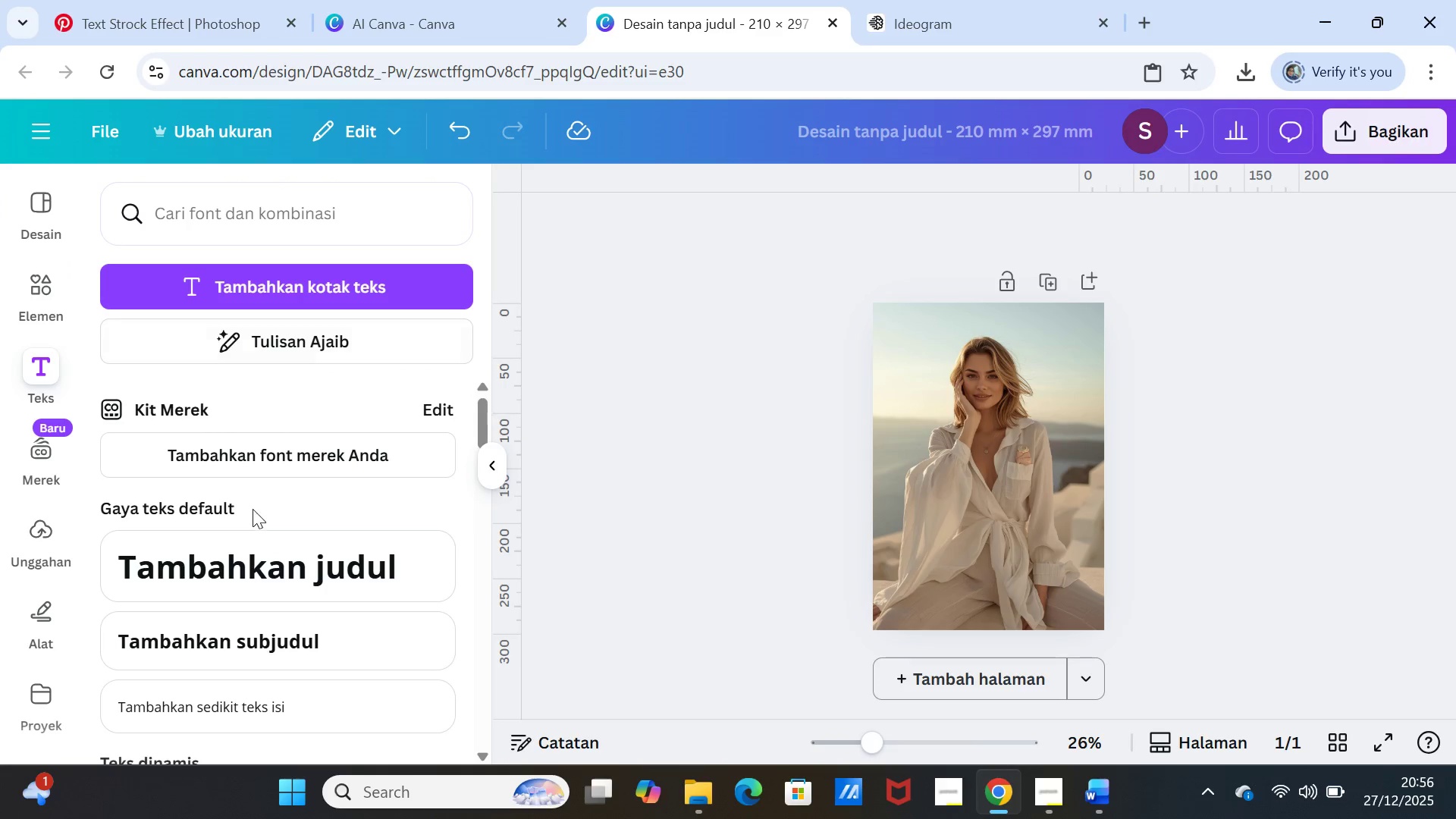 
left_click([243, 564])
 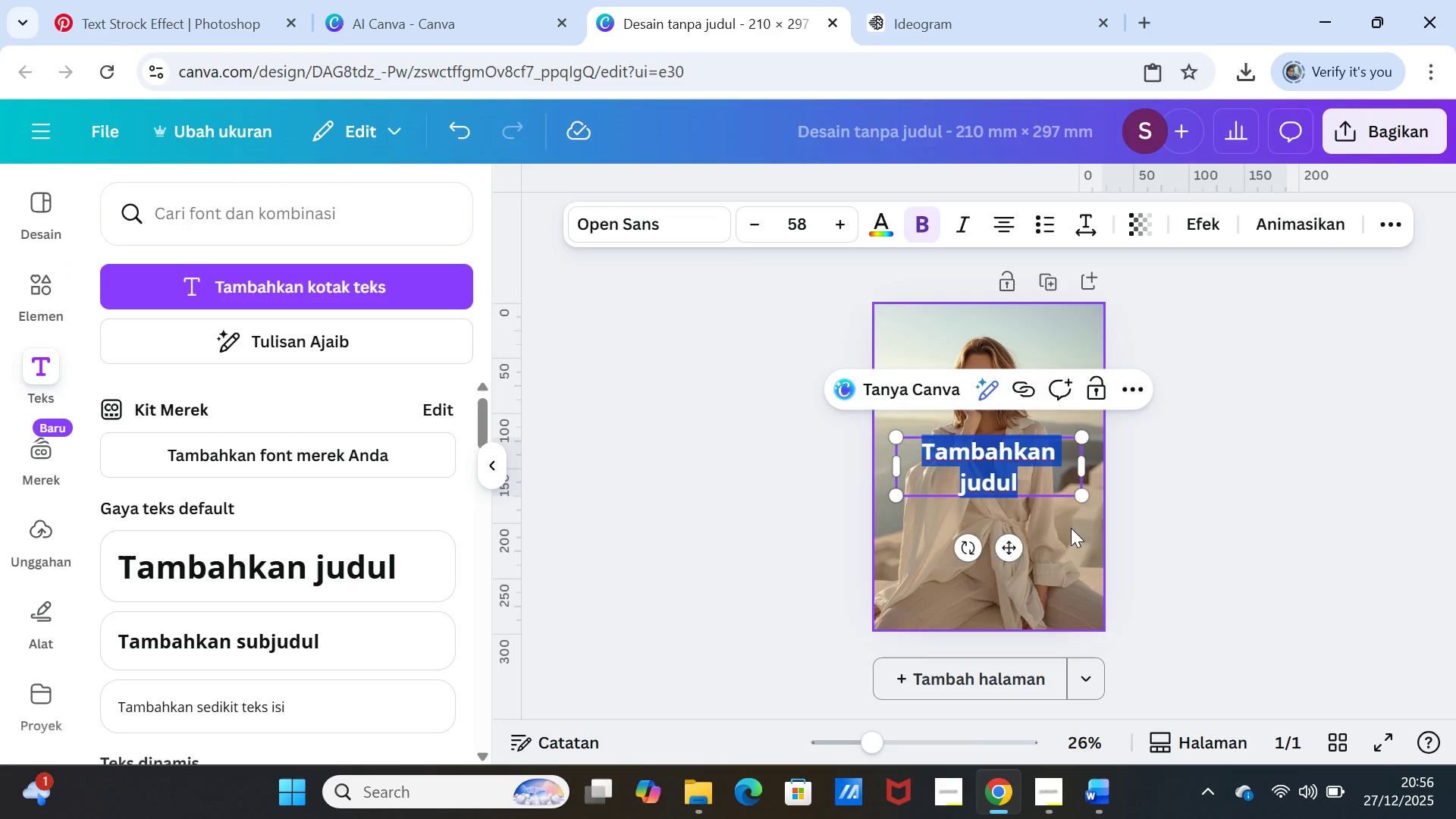 
key(Control+V)
 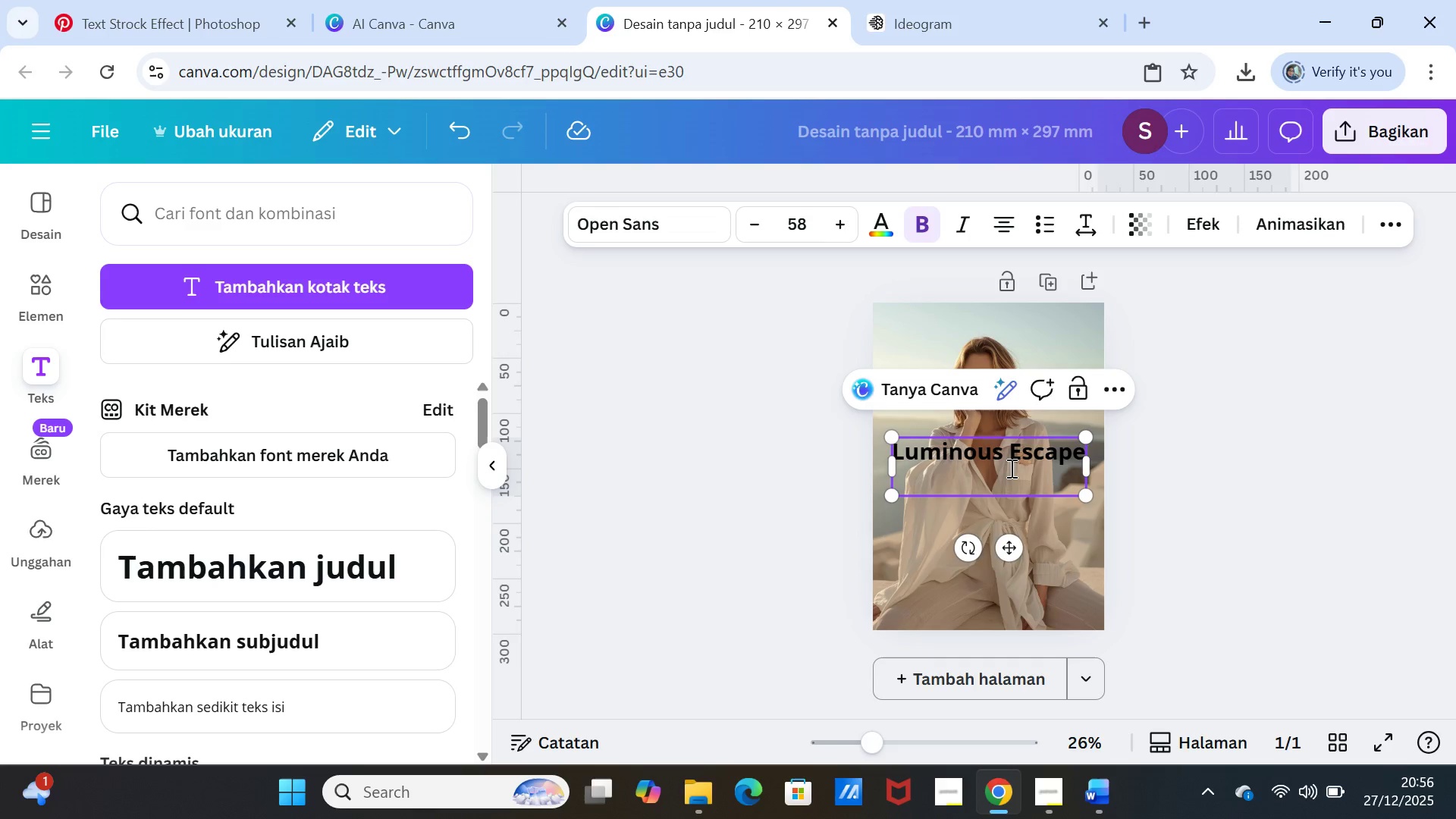 
key(Backspace)
 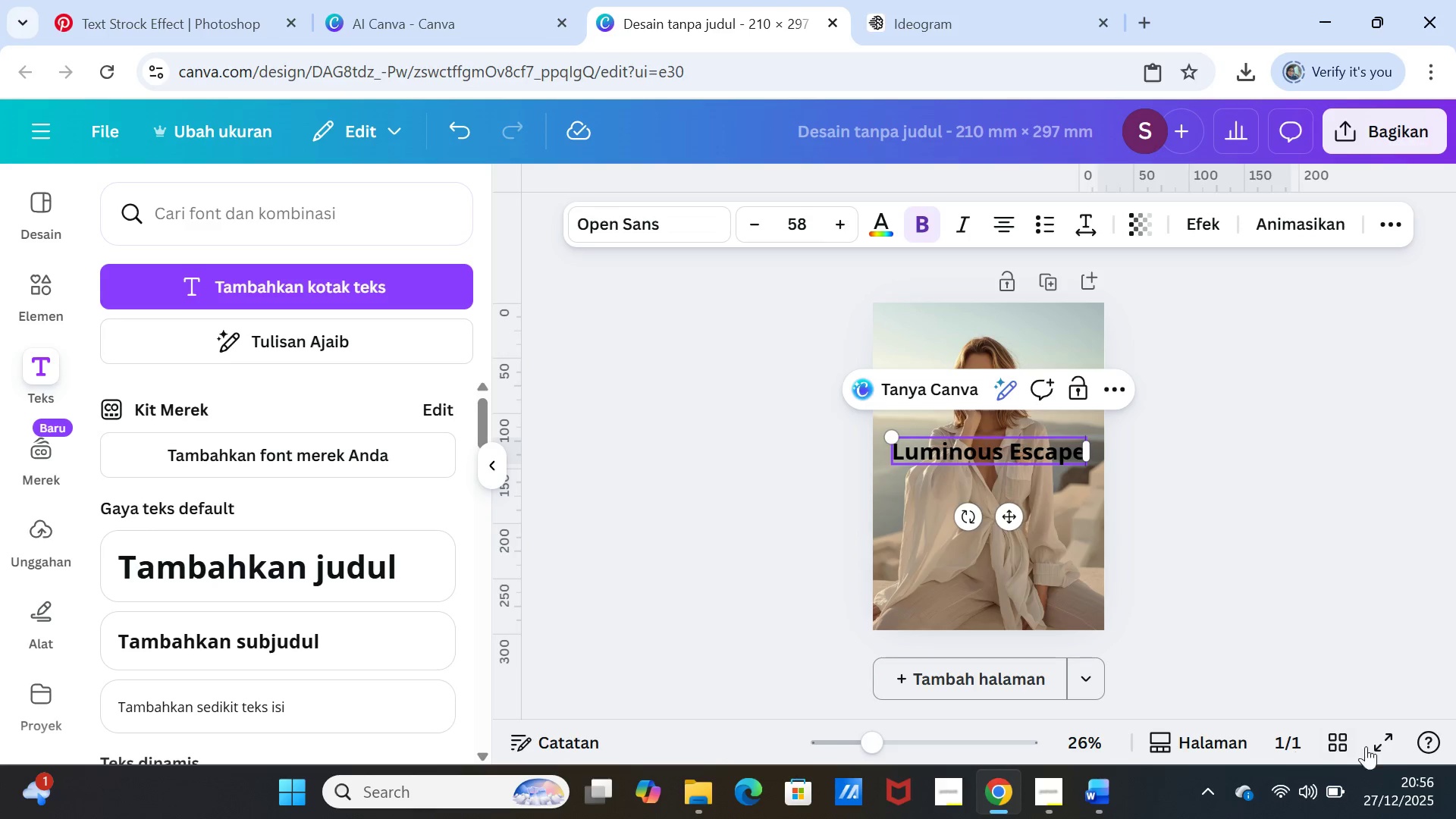 
left_click([1087, 788])
 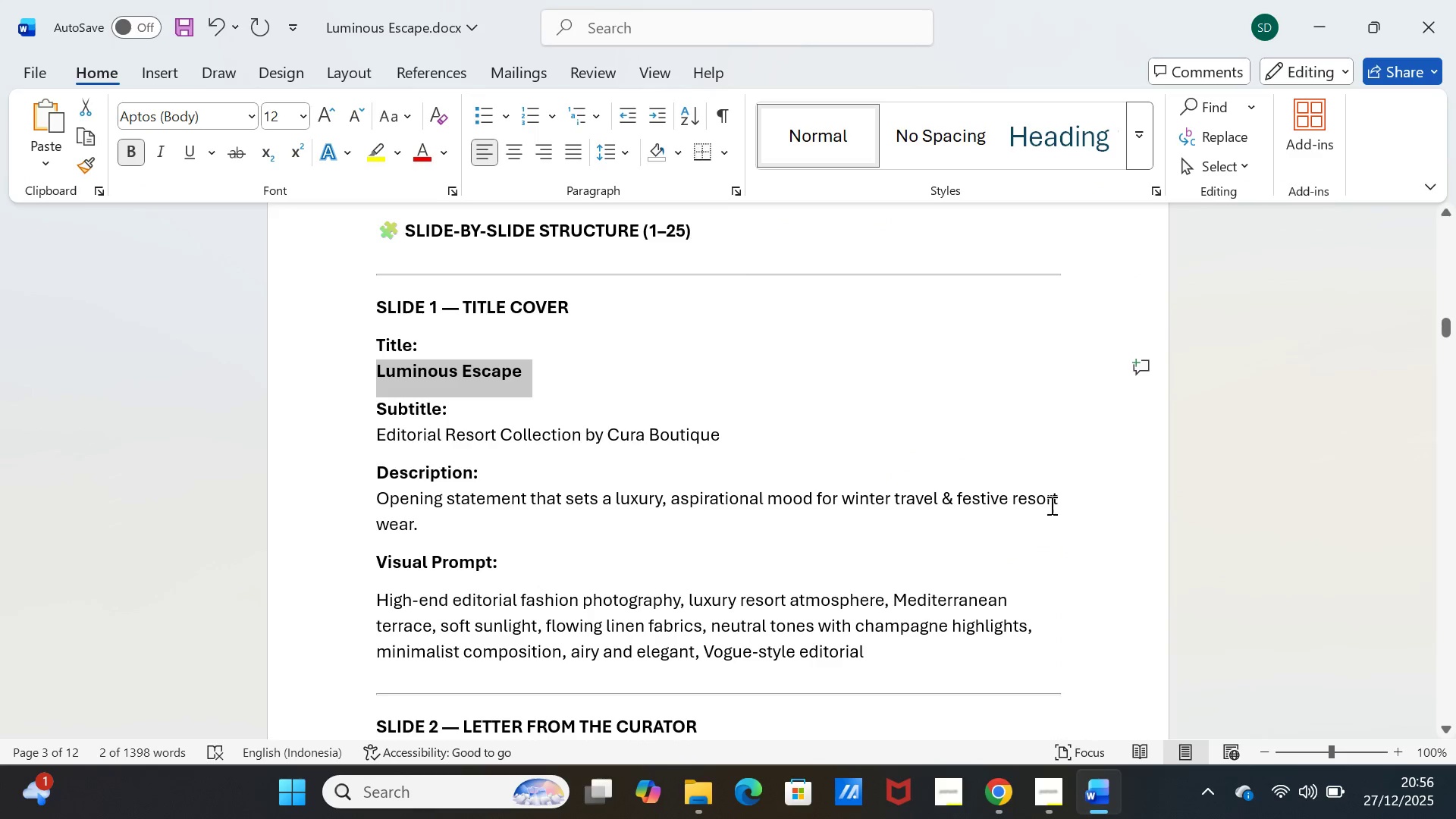 
scroll: coordinate [1046, 485], scroll_direction: up, amount: 46.0
 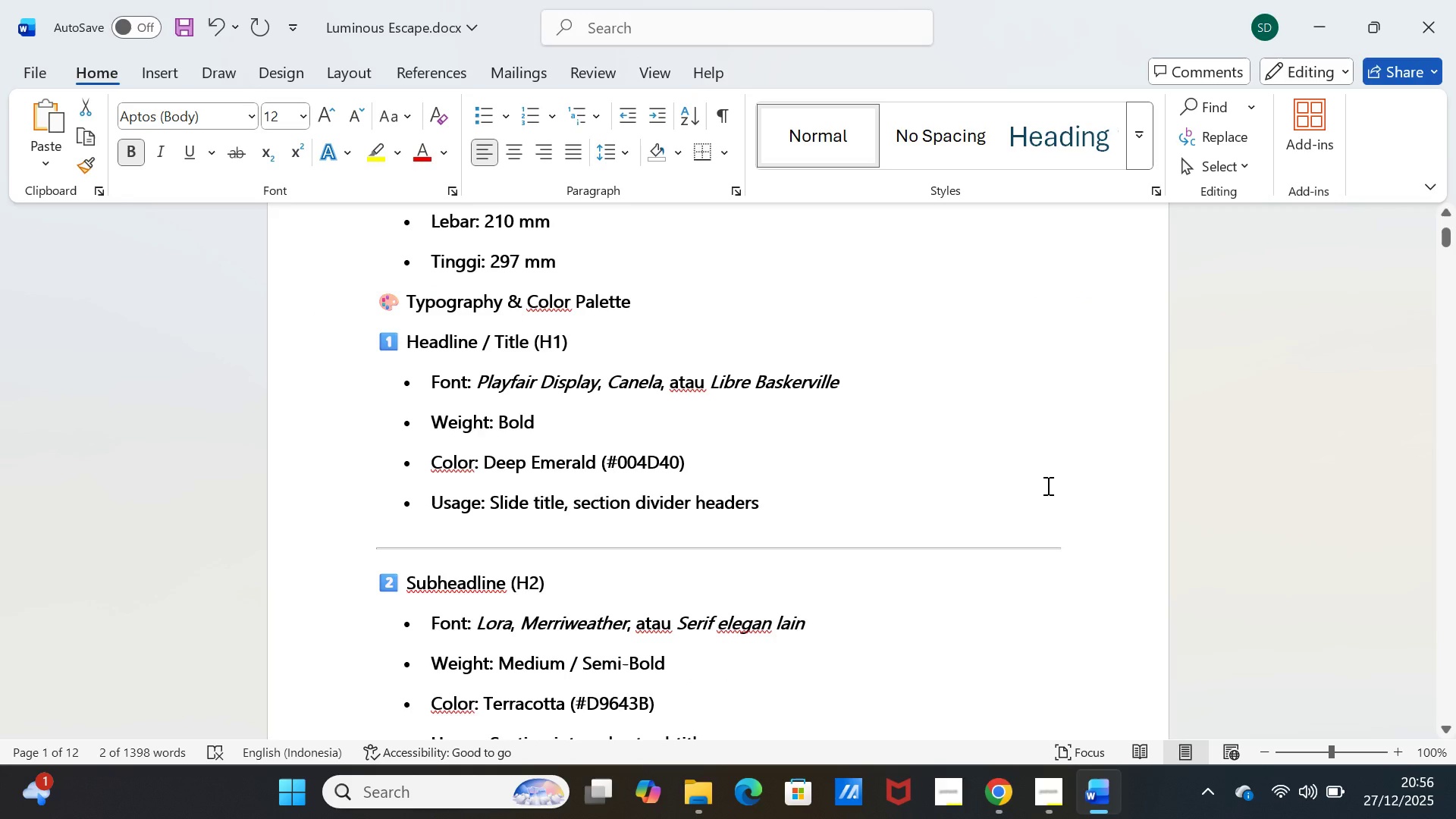 
scroll: coordinate [1046, 485], scroll_direction: down, amount: 4.0
 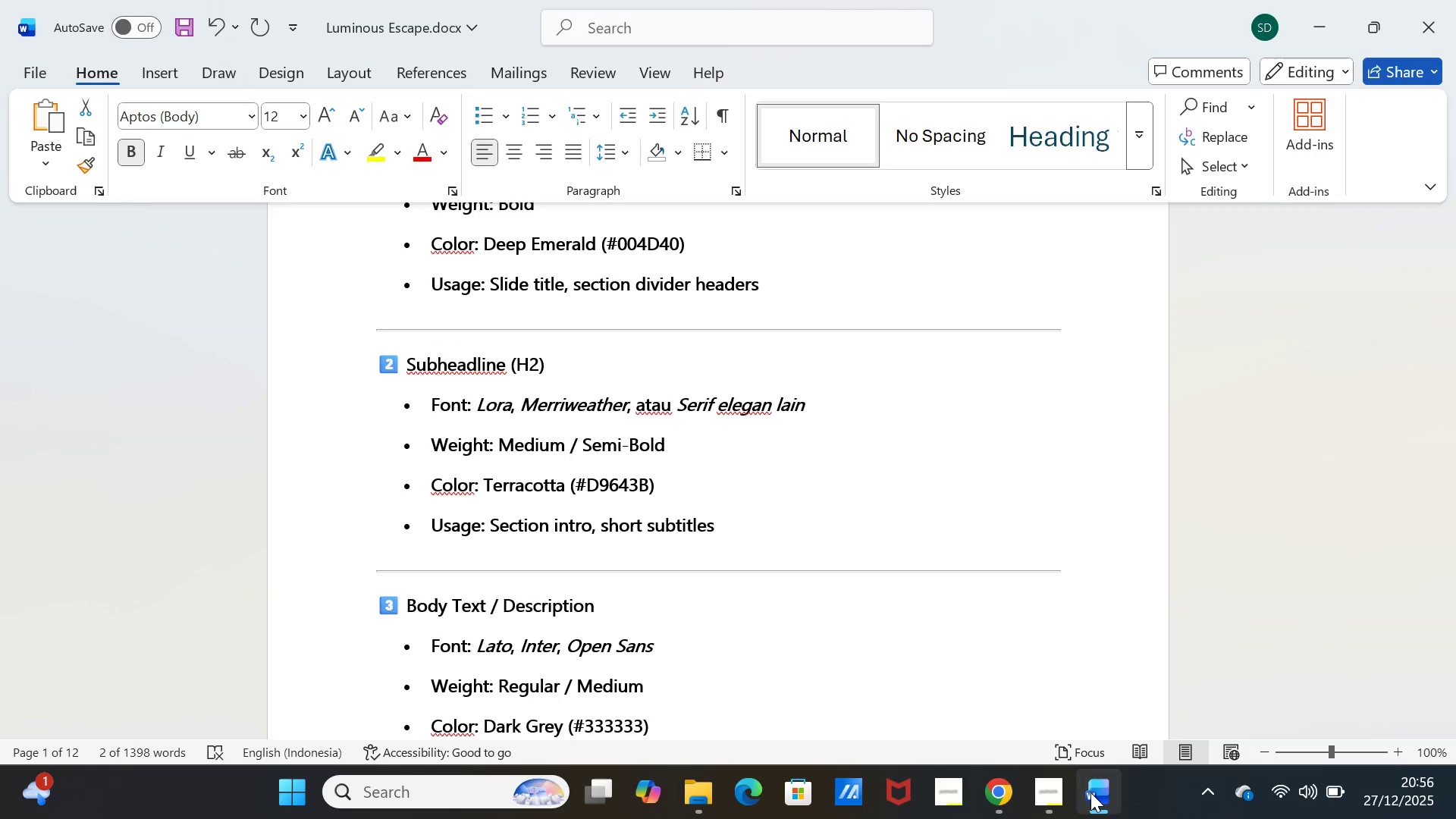 
left_click([1090, 792])
 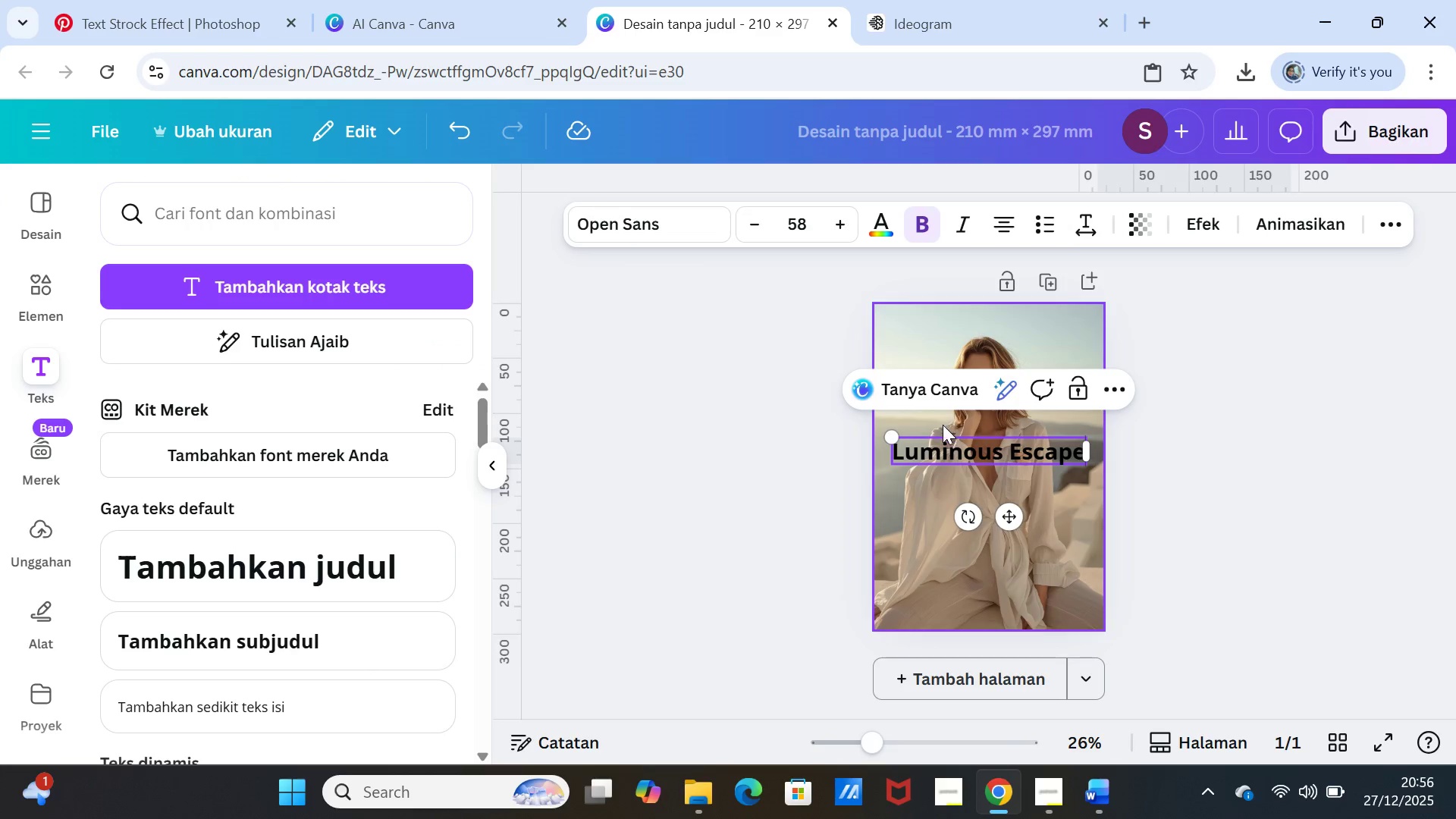 
double_click([956, 447])
 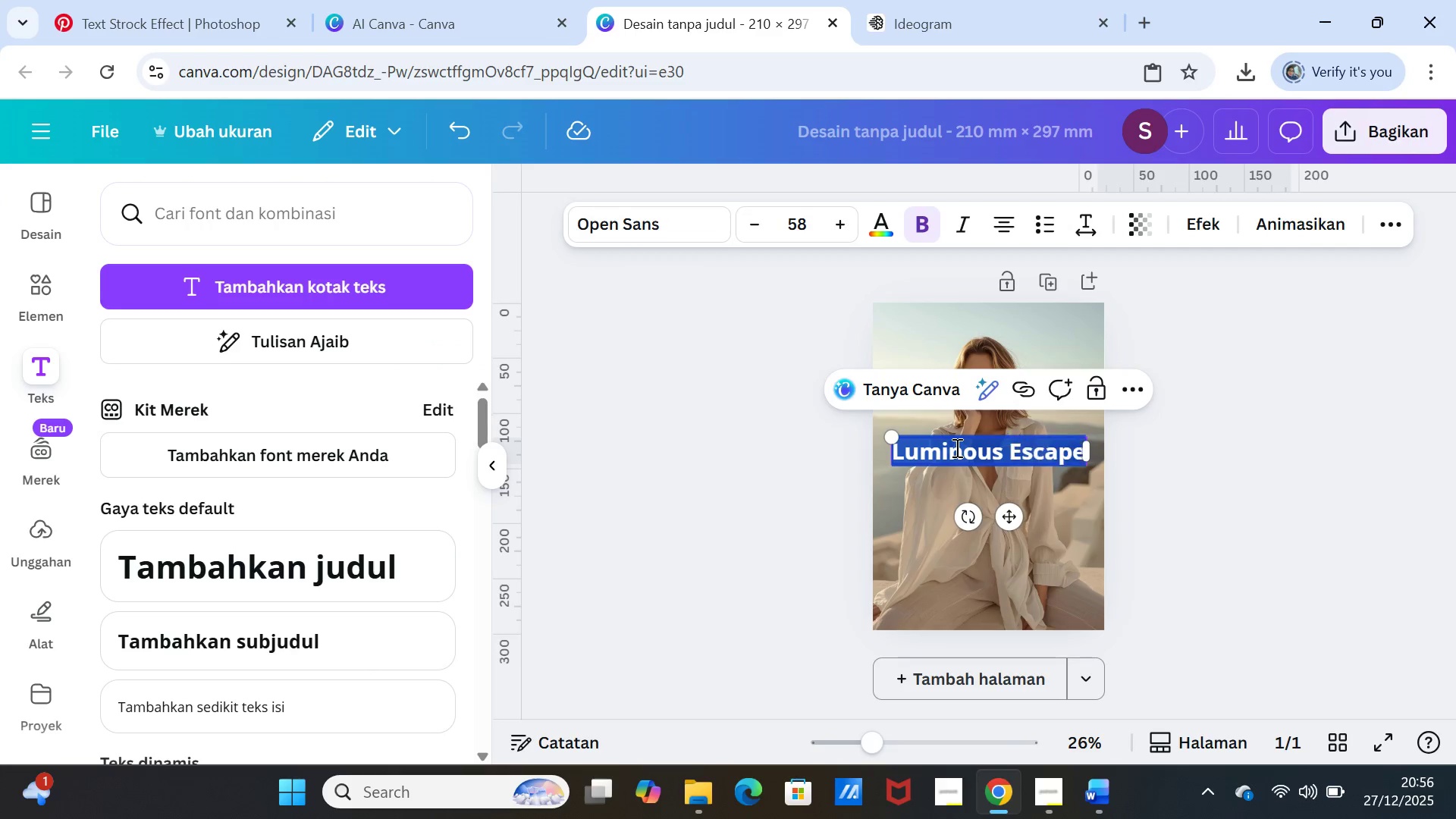 
triple_click([956, 447])
 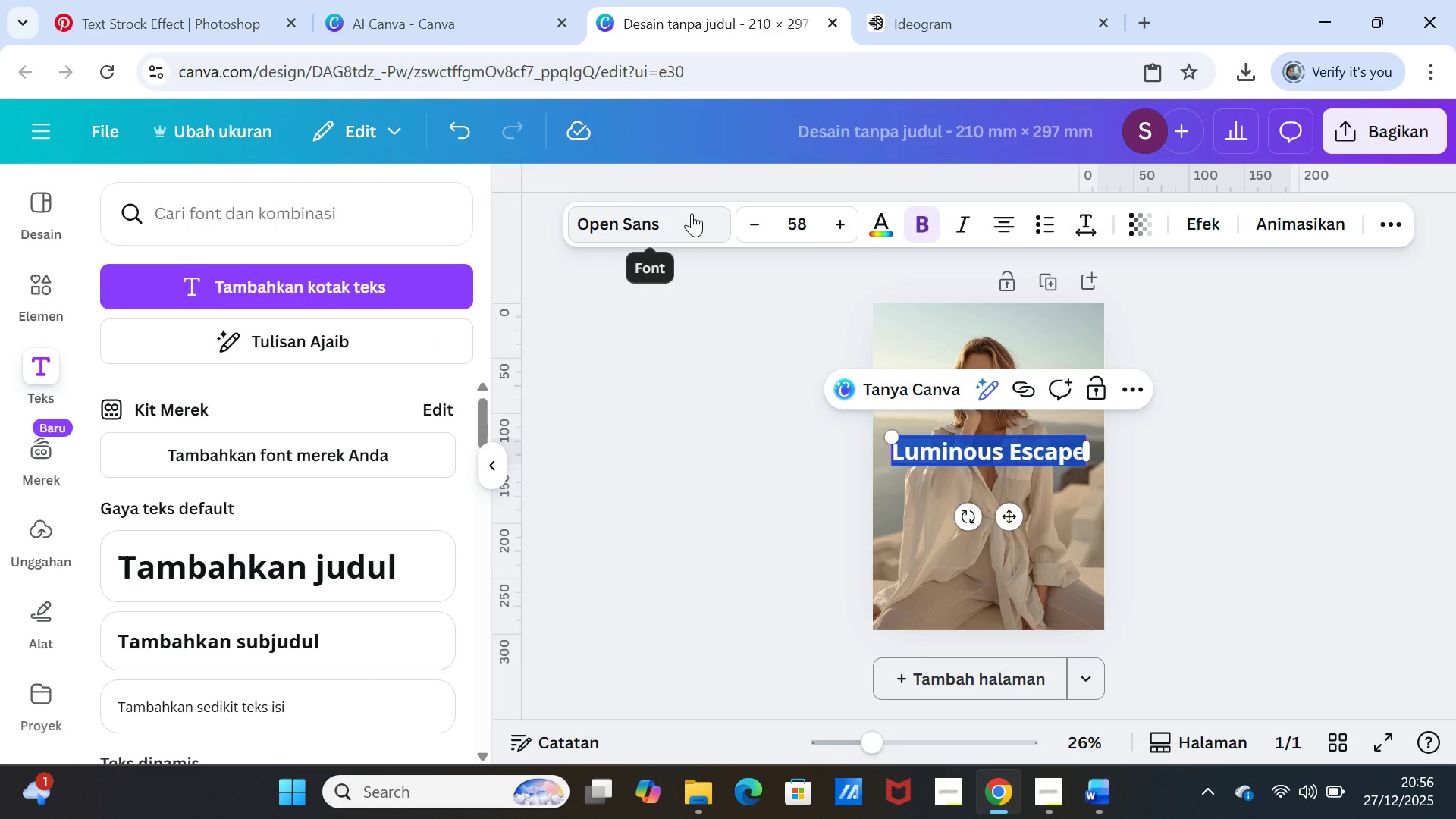 
left_click([692, 218])
 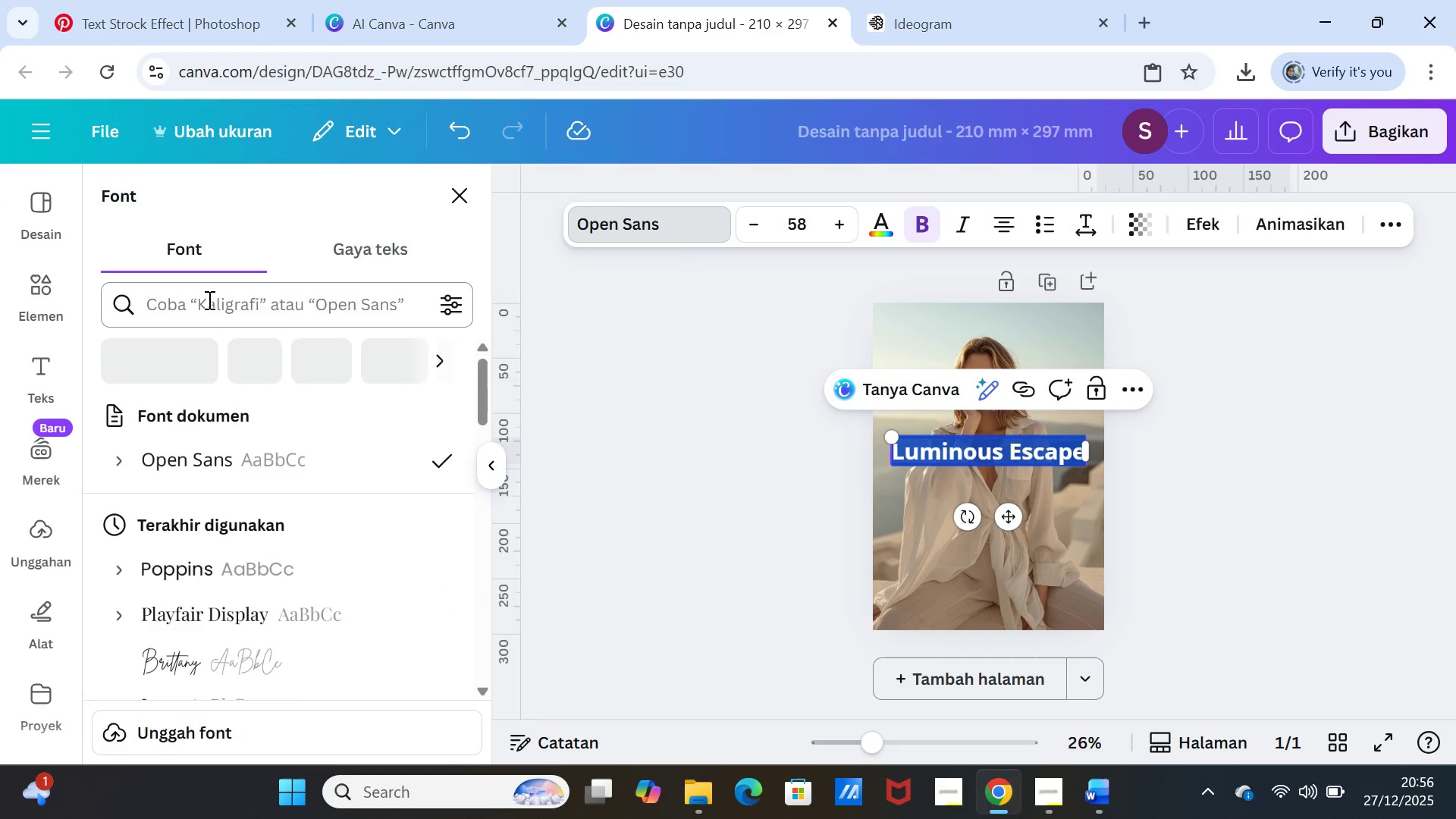 
left_click([208, 300])
 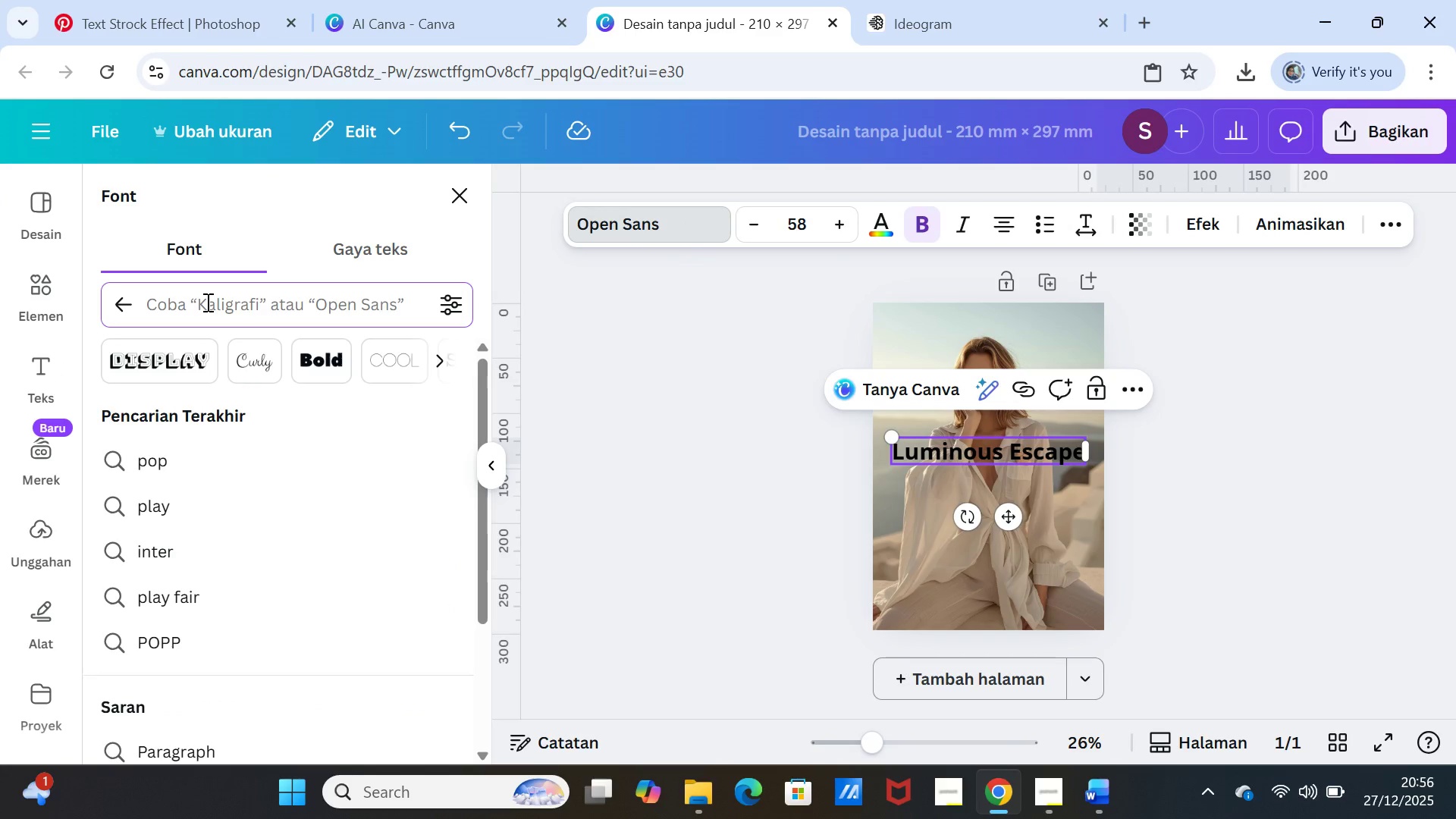 
type(bold)
 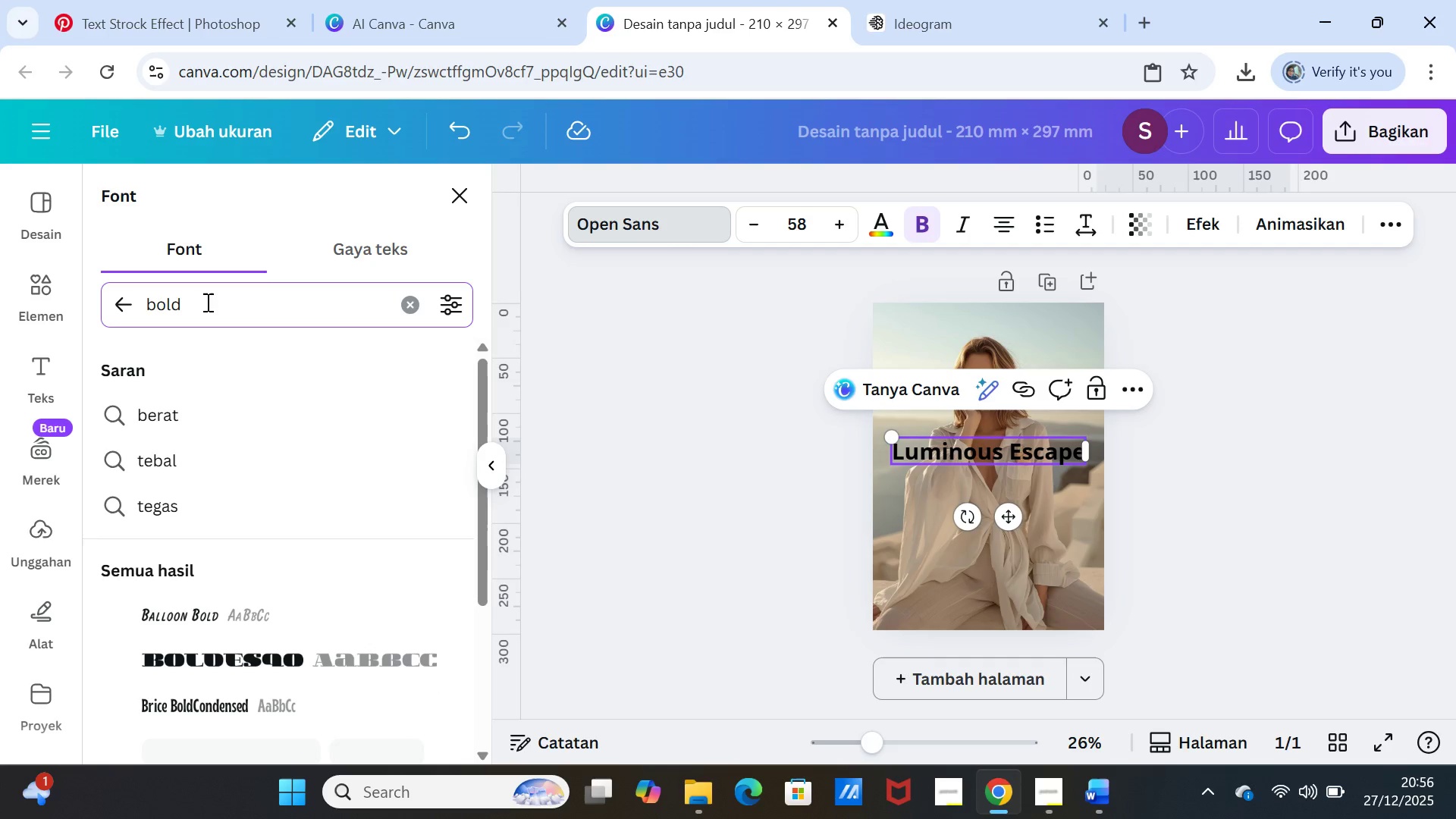 
scroll: coordinate [312, 493], scroll_direction: down, amount: 4.0
 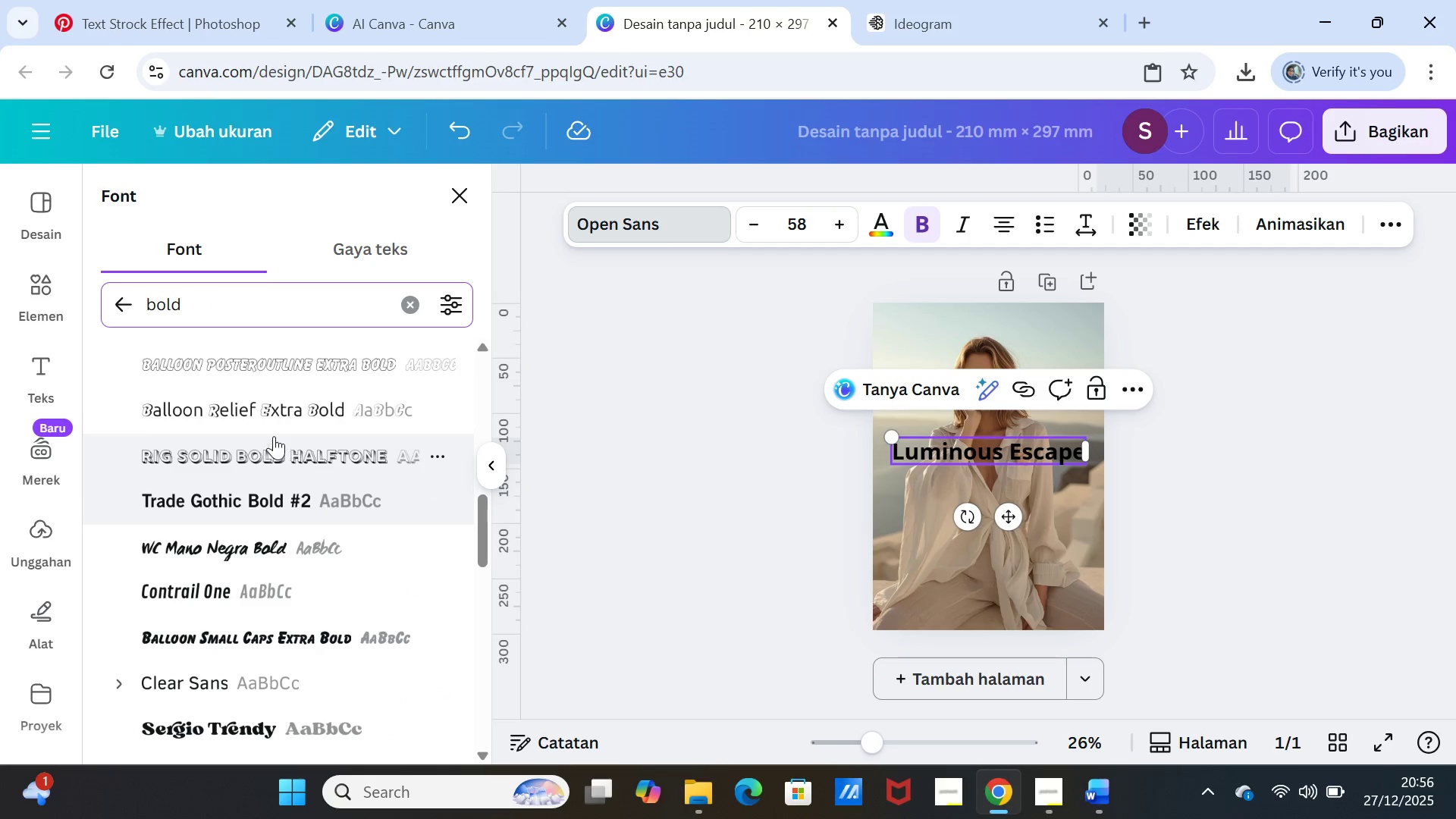 
scroll: coordinate [262, 406], scroll_direction: up, amount: 4.0
 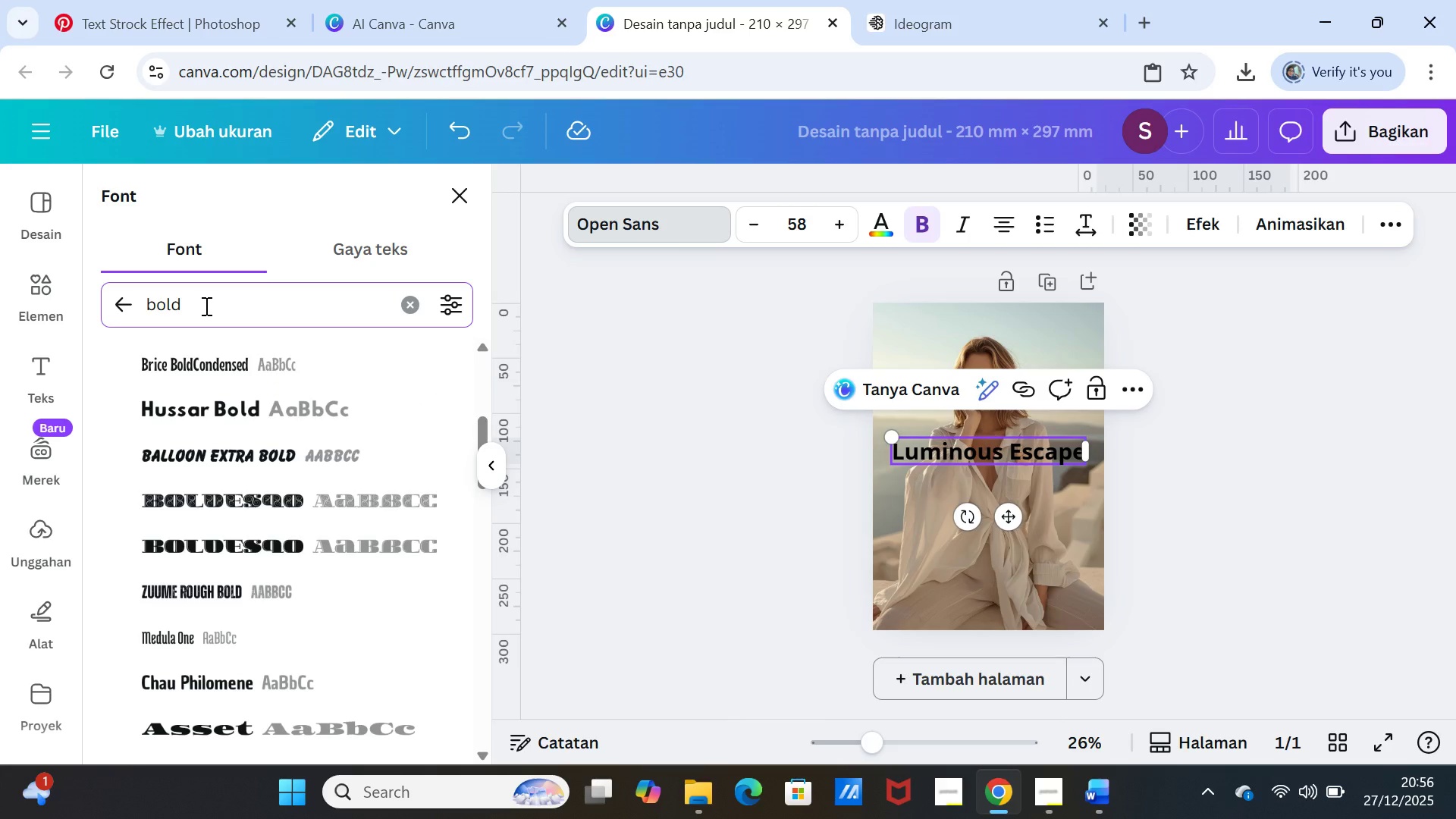 
left_click_drag(start_coordinate=[205, 306], to_coordinate=[149, 306])
 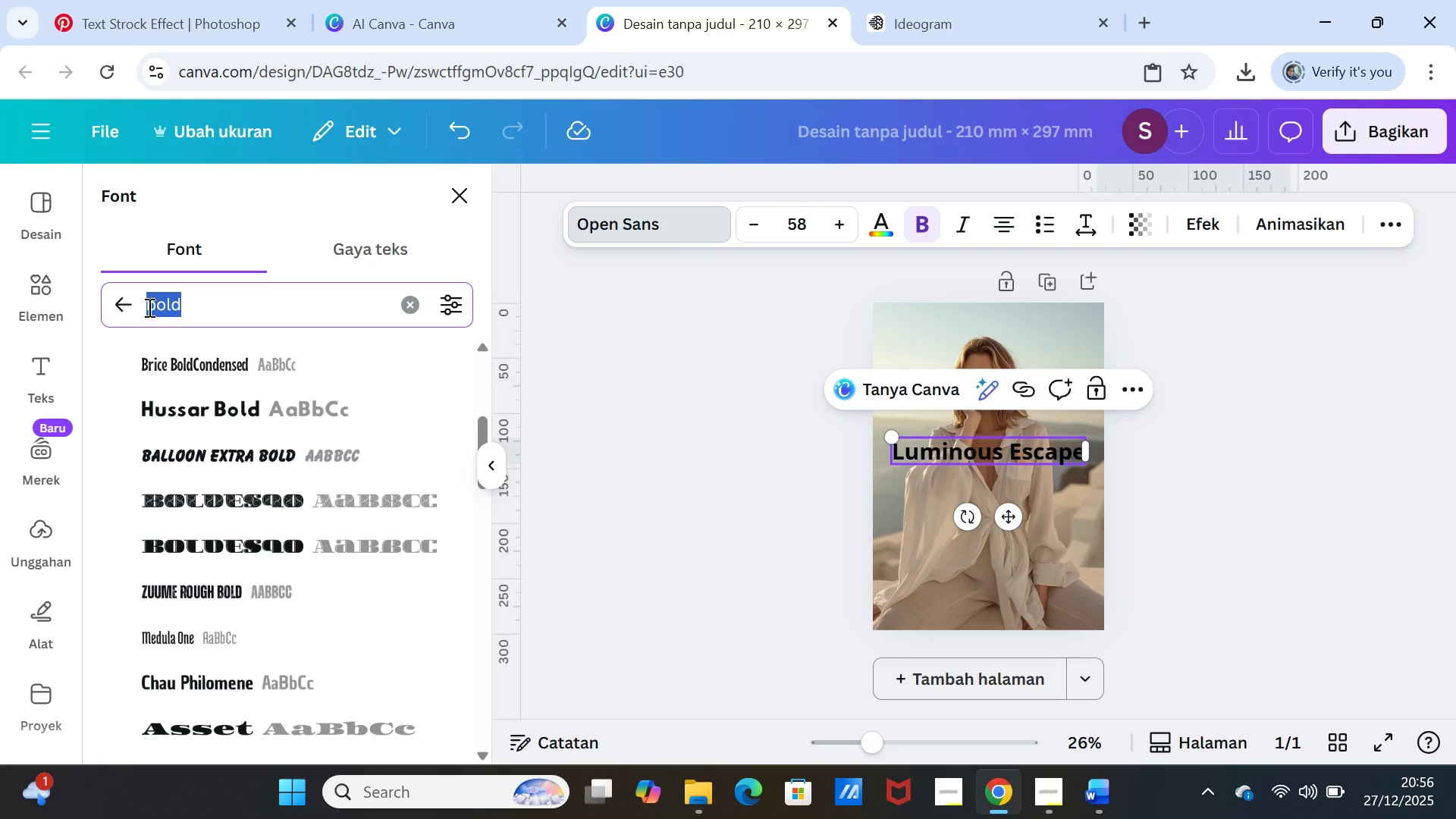 
type(lora)
 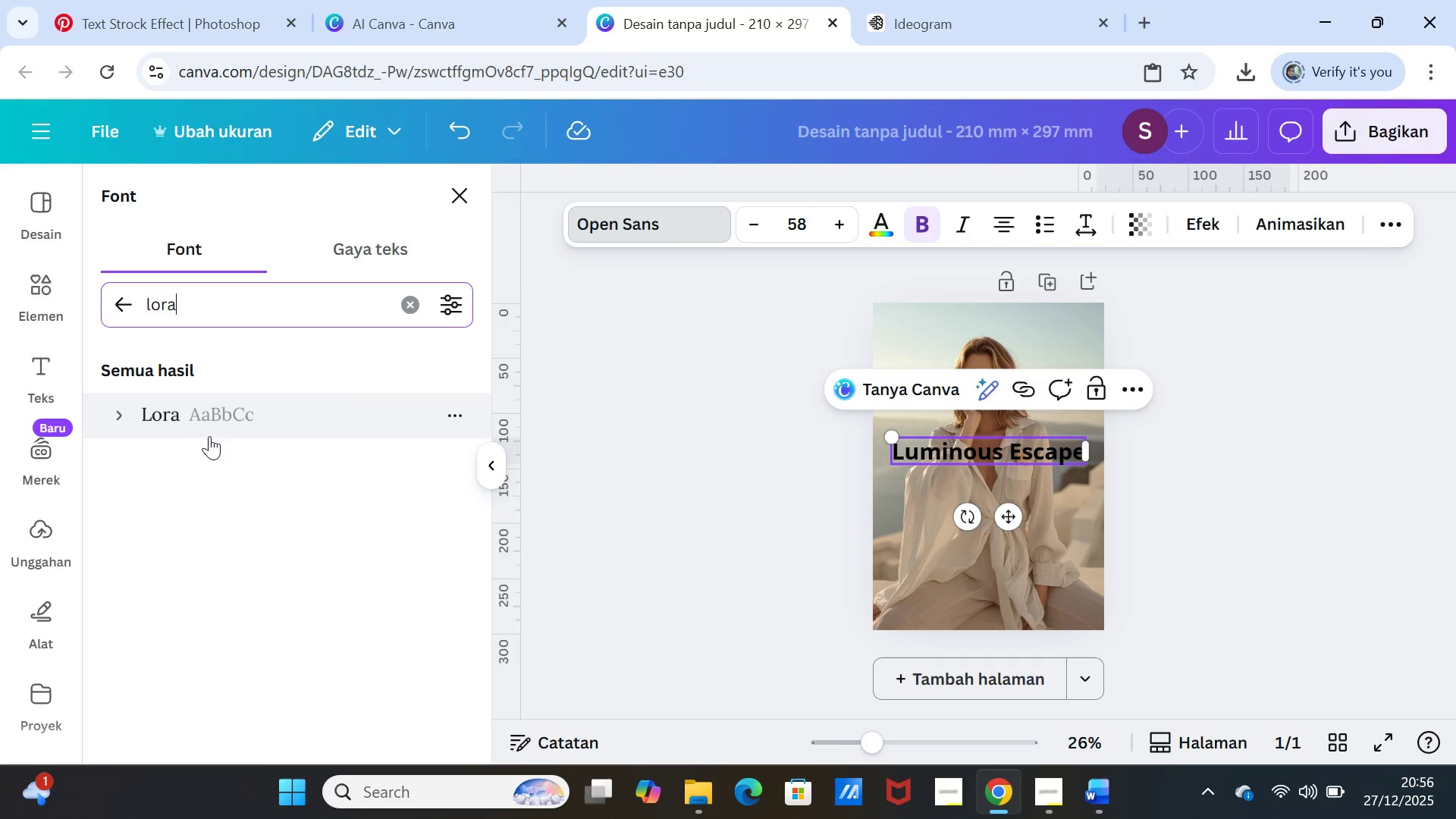 
left_click([179, 422])
 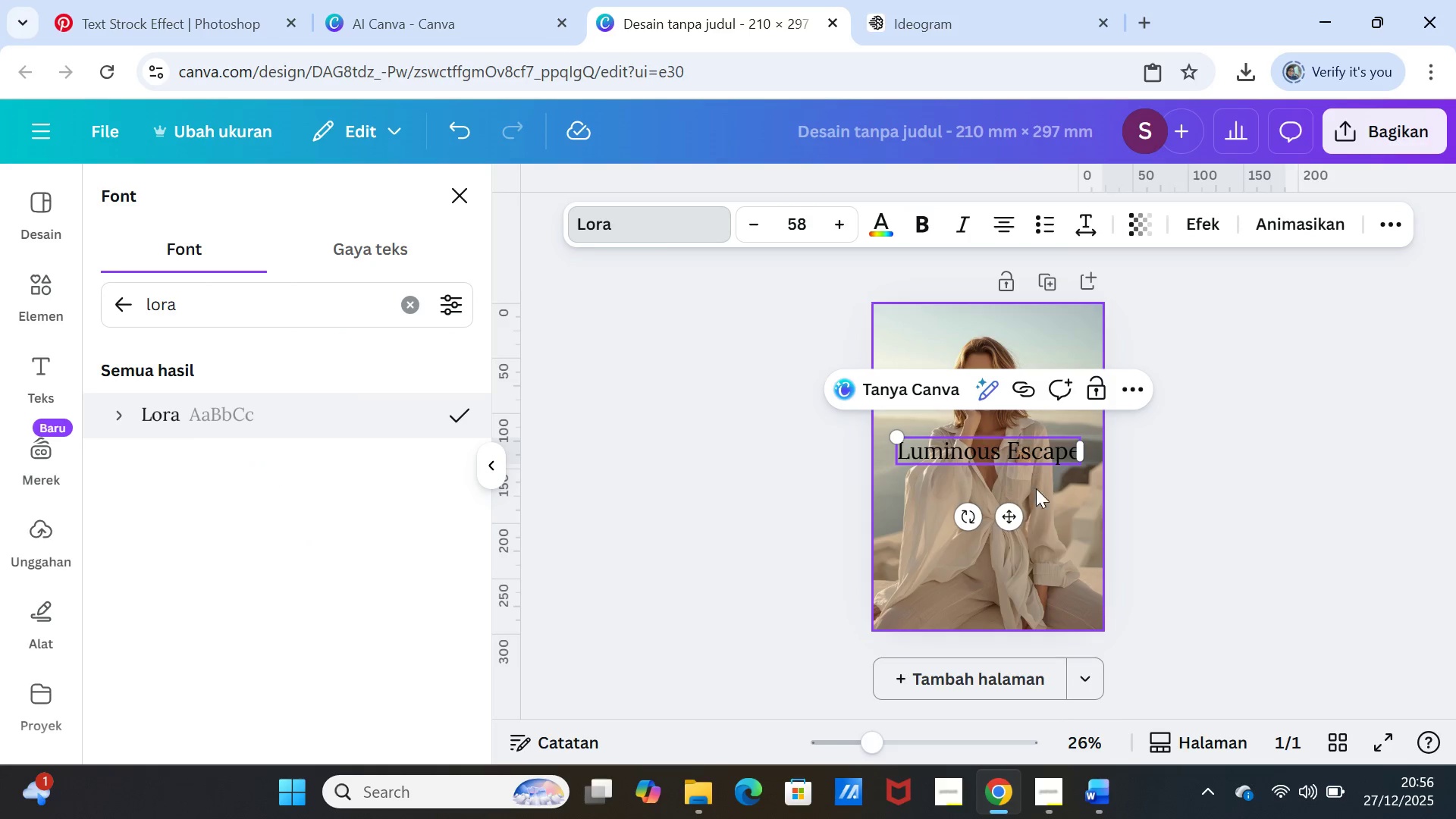 
left_click_drag(start_coordinate=[1015, 521], to_coordinate=[1017, 428])
 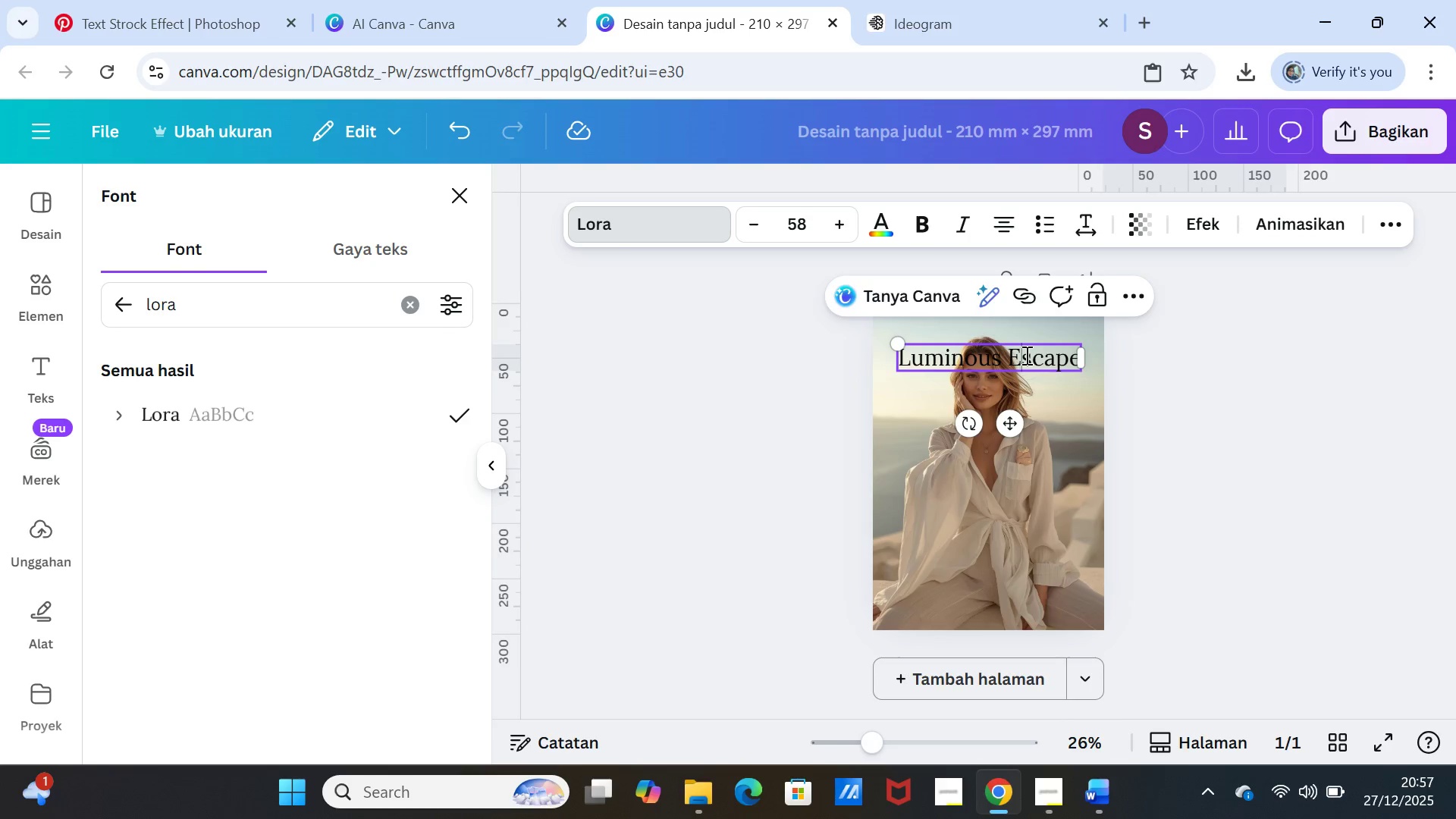 
double_click([1025, 355])
 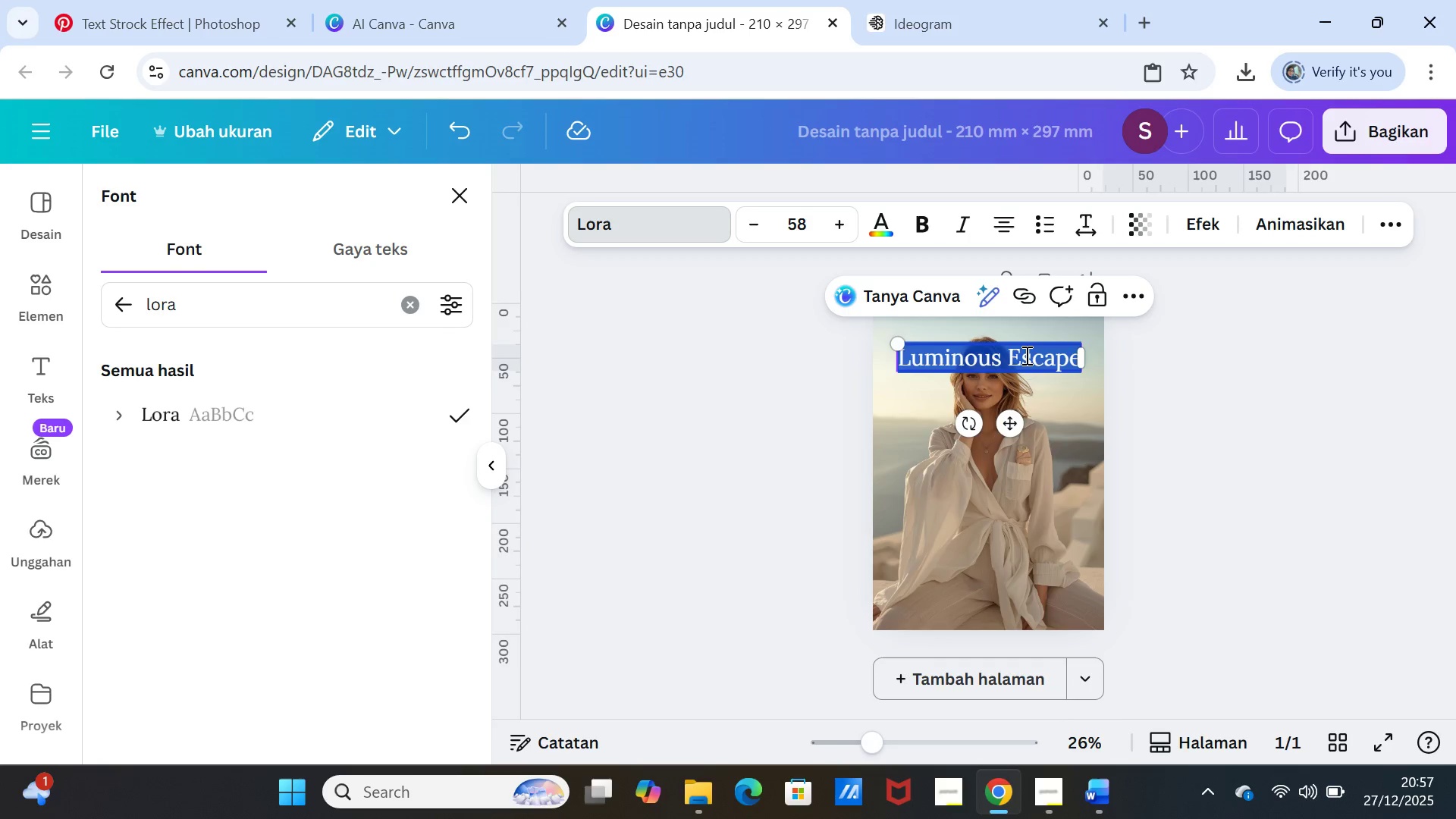 
triple_click([1025, 355])
 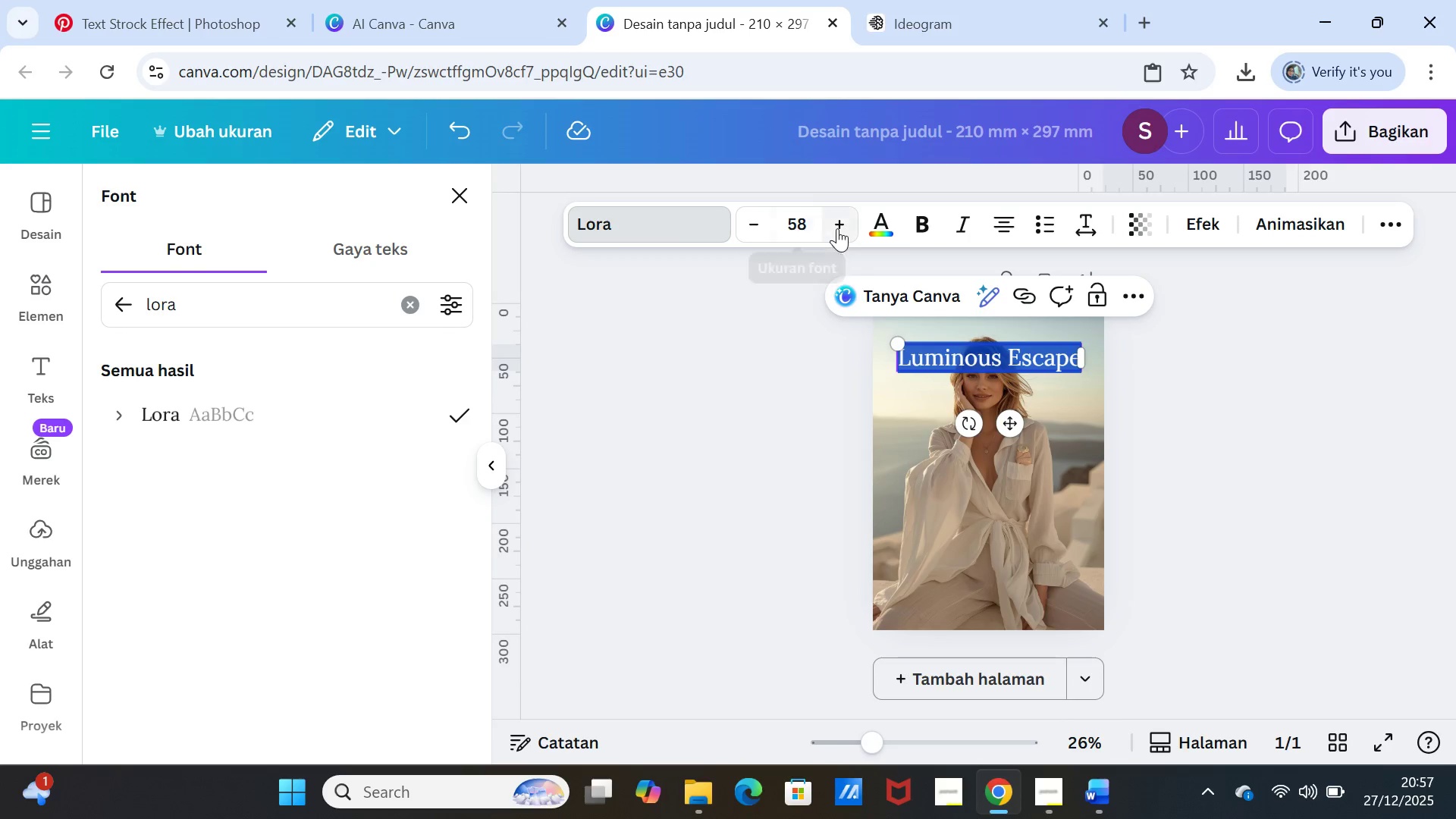 
double_click([838, 228])
 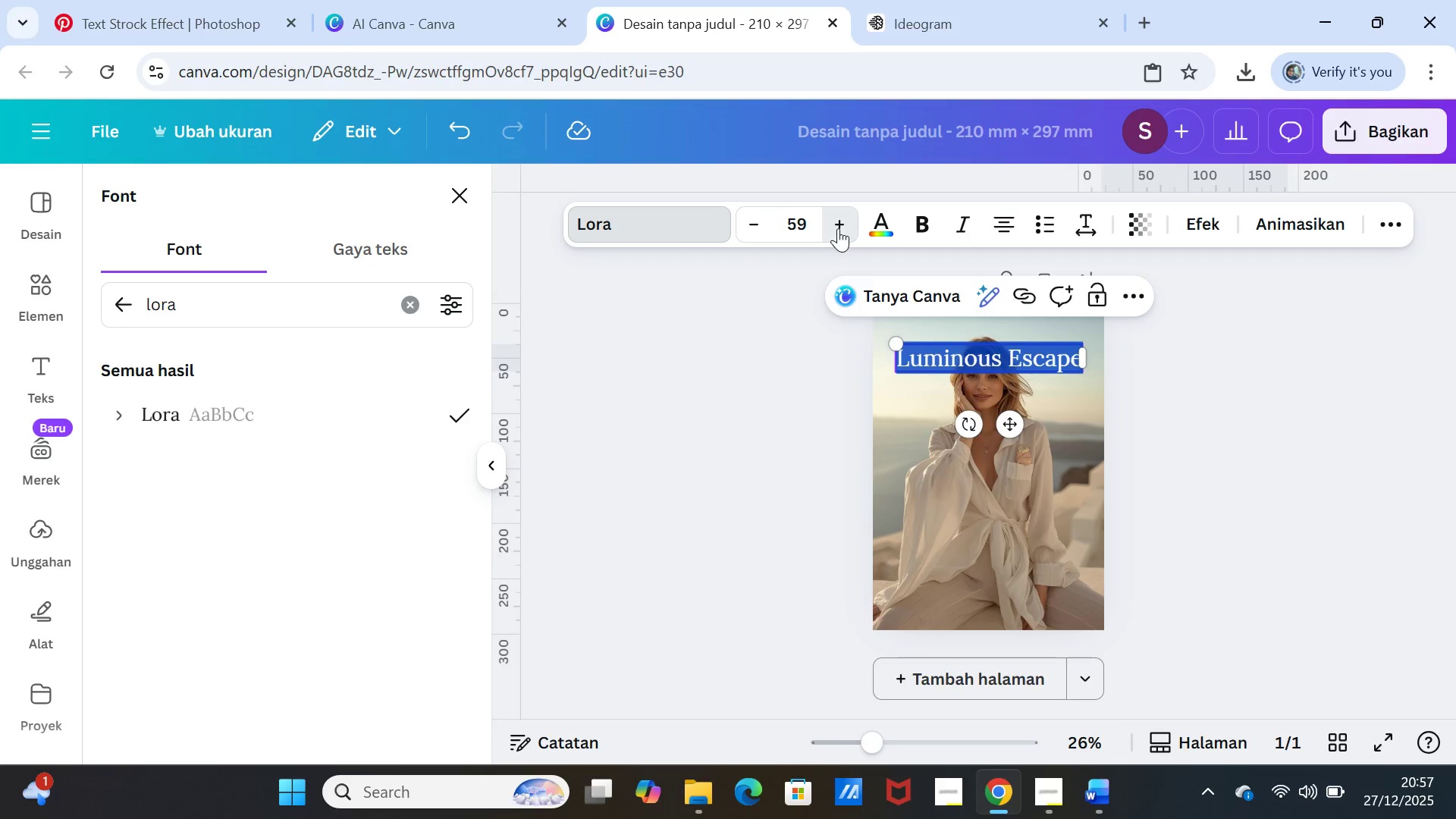 
triple_click([838, 228])
 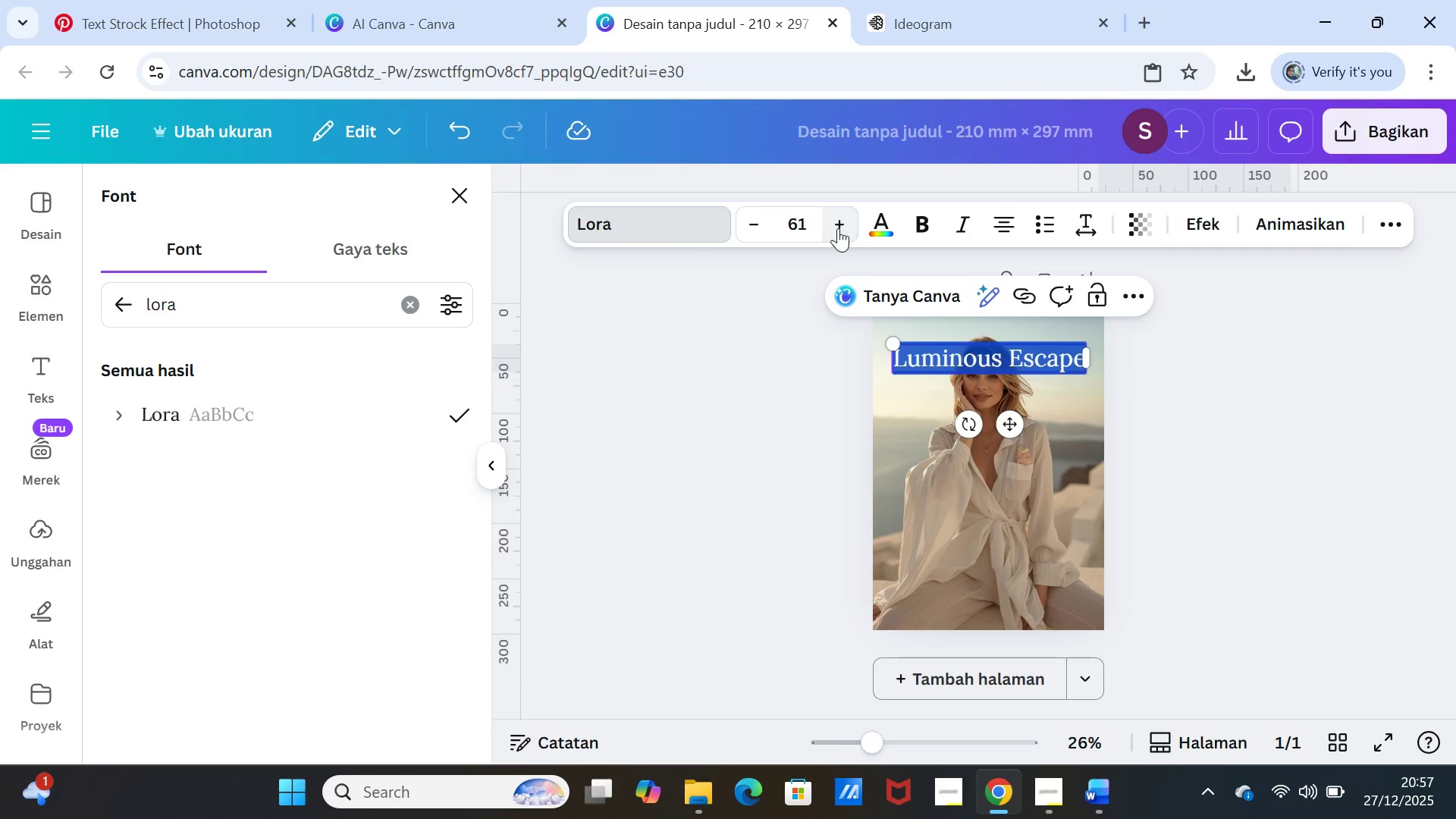 
triple_click([838, 228])
 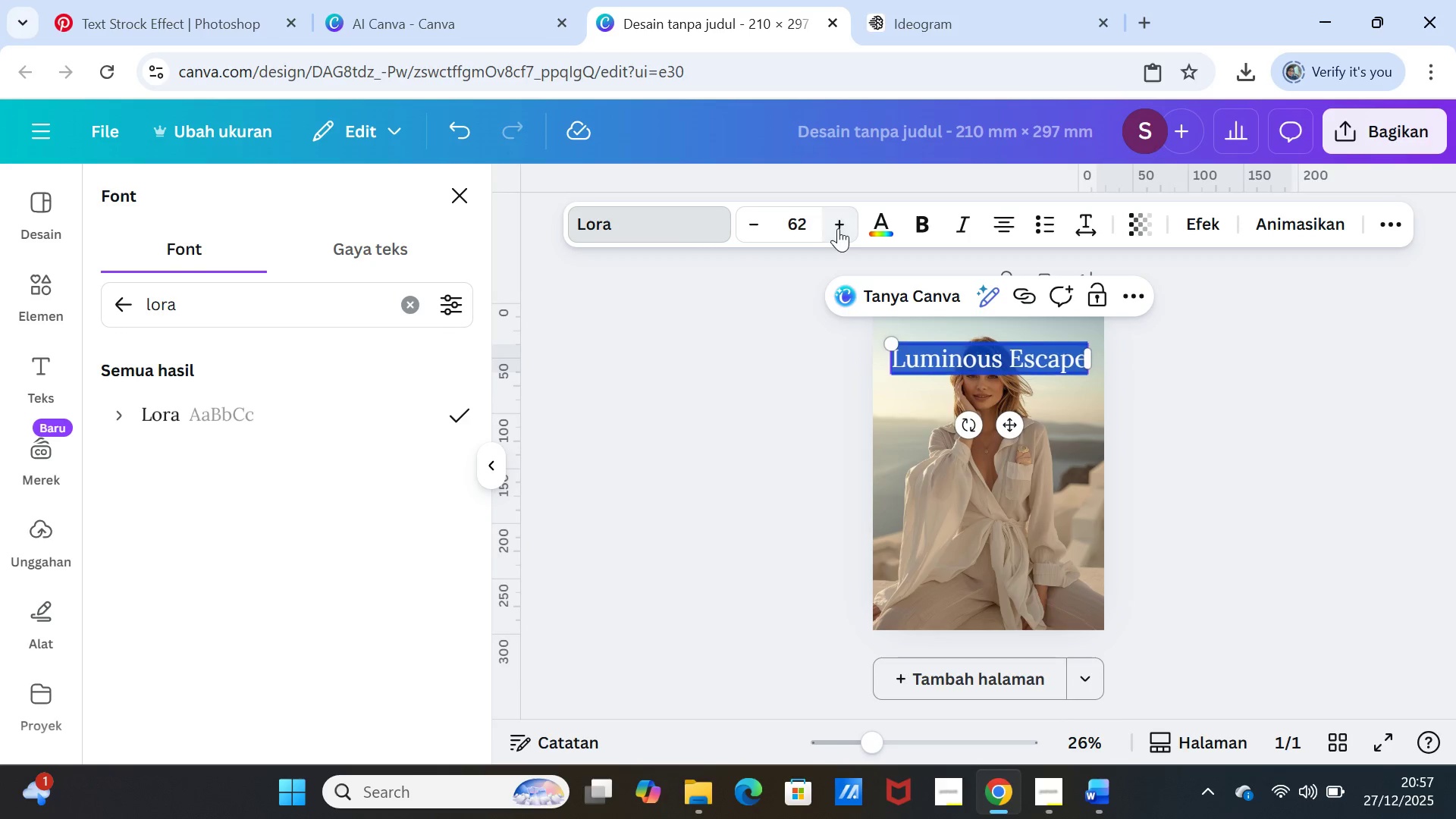 
triple_click([838, 228])
 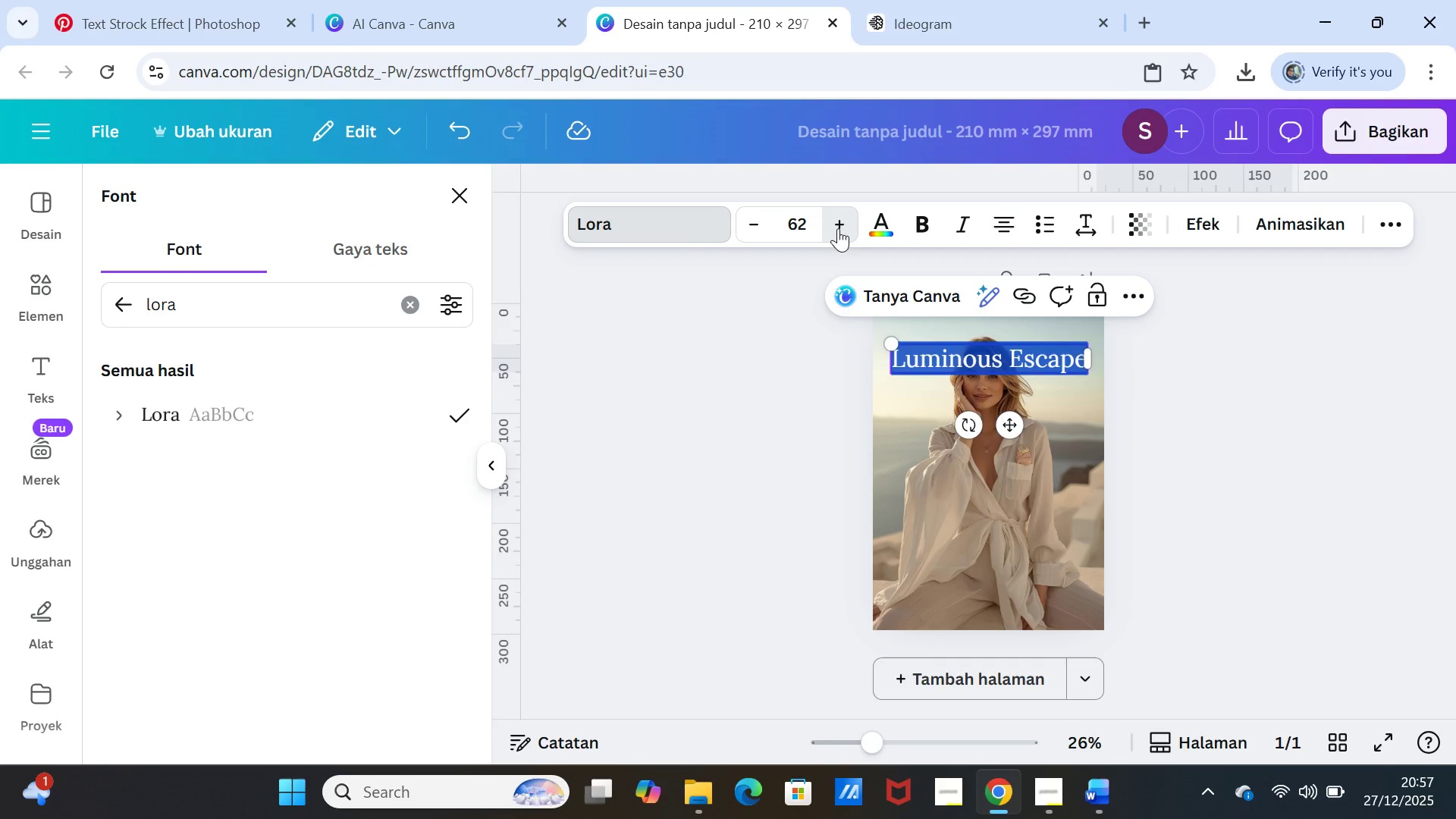 
triple_click([838, 228])
 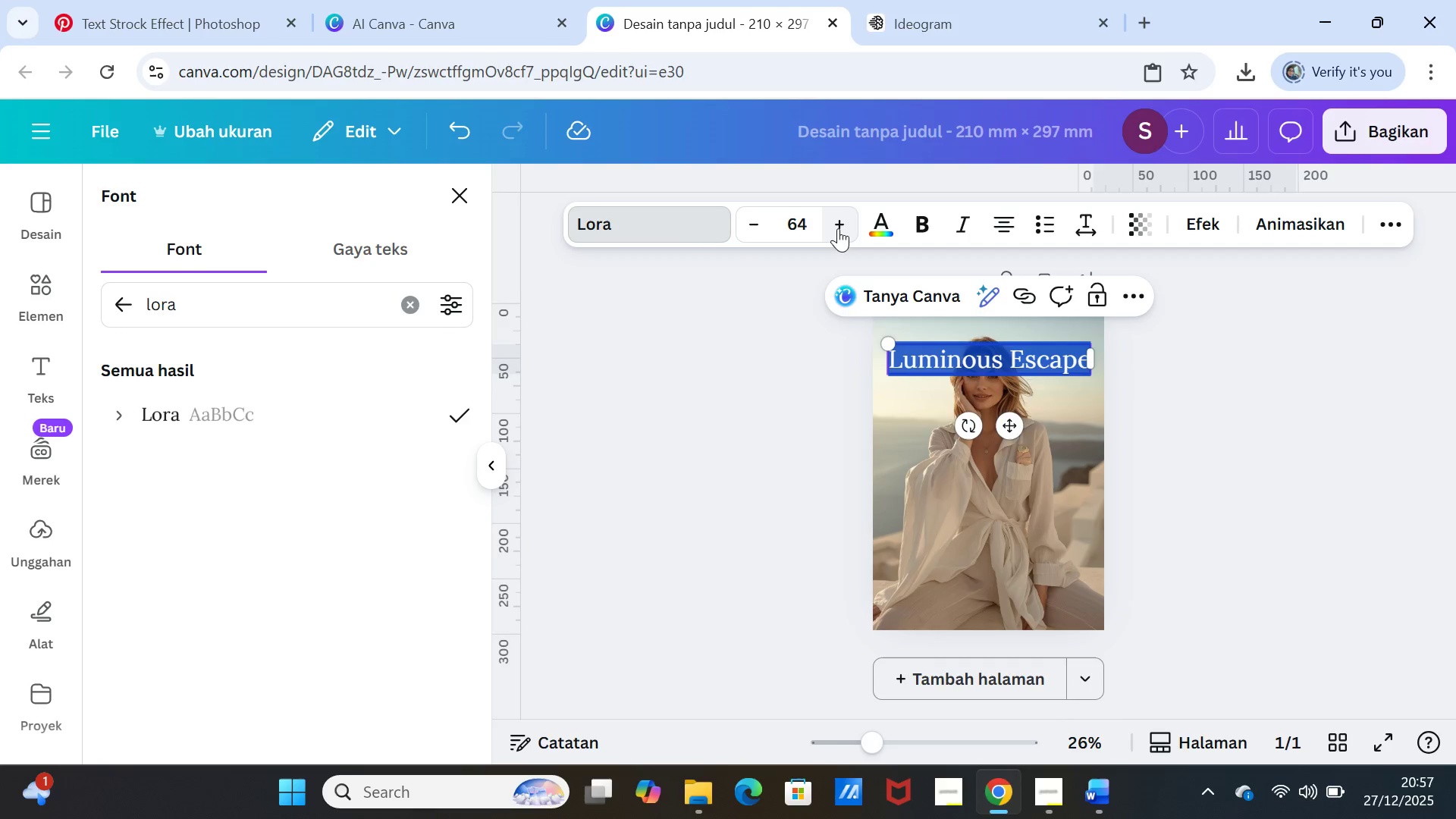 
triple_click([838, 228])
 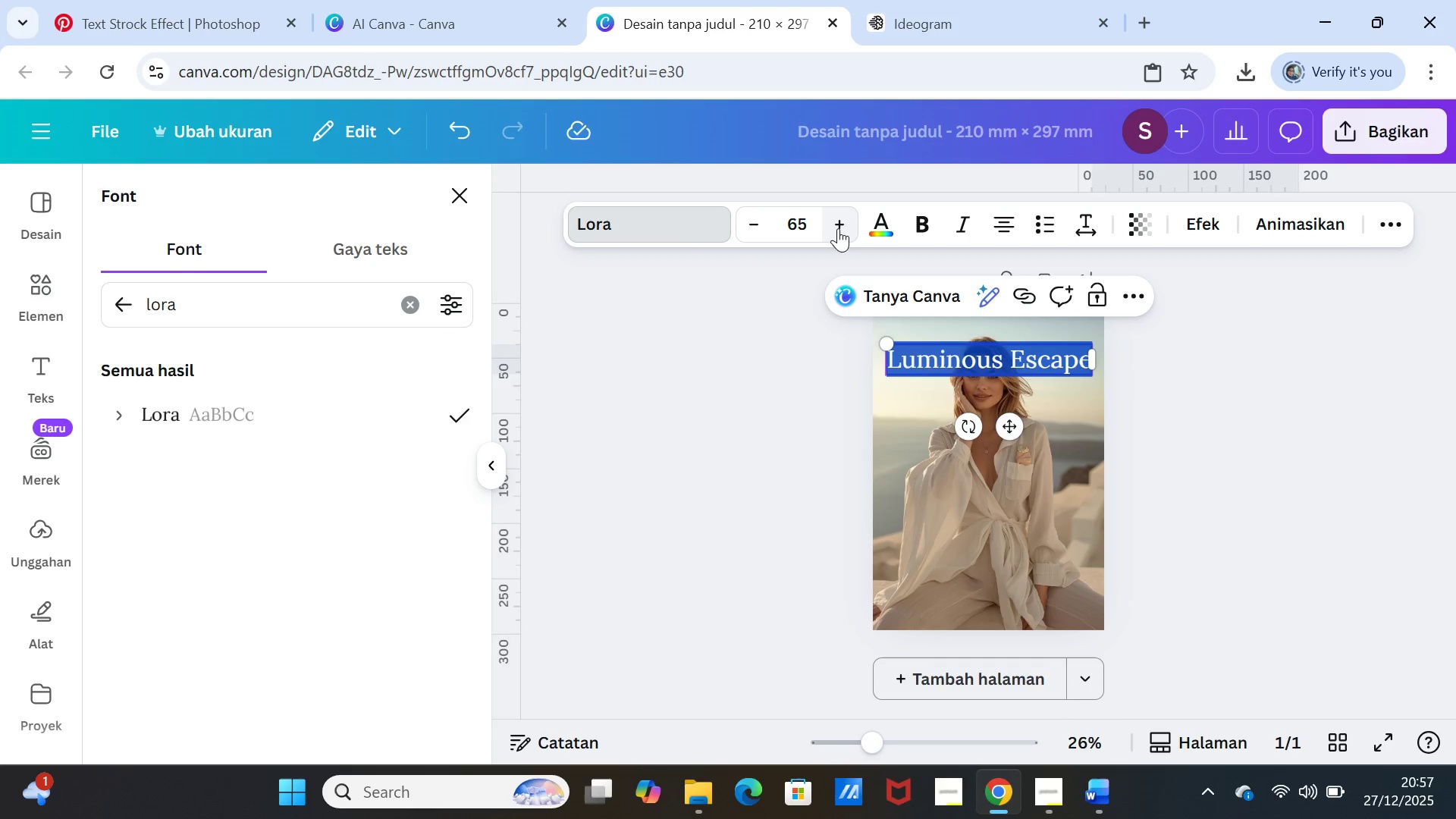 
triple_click([838, 228])
 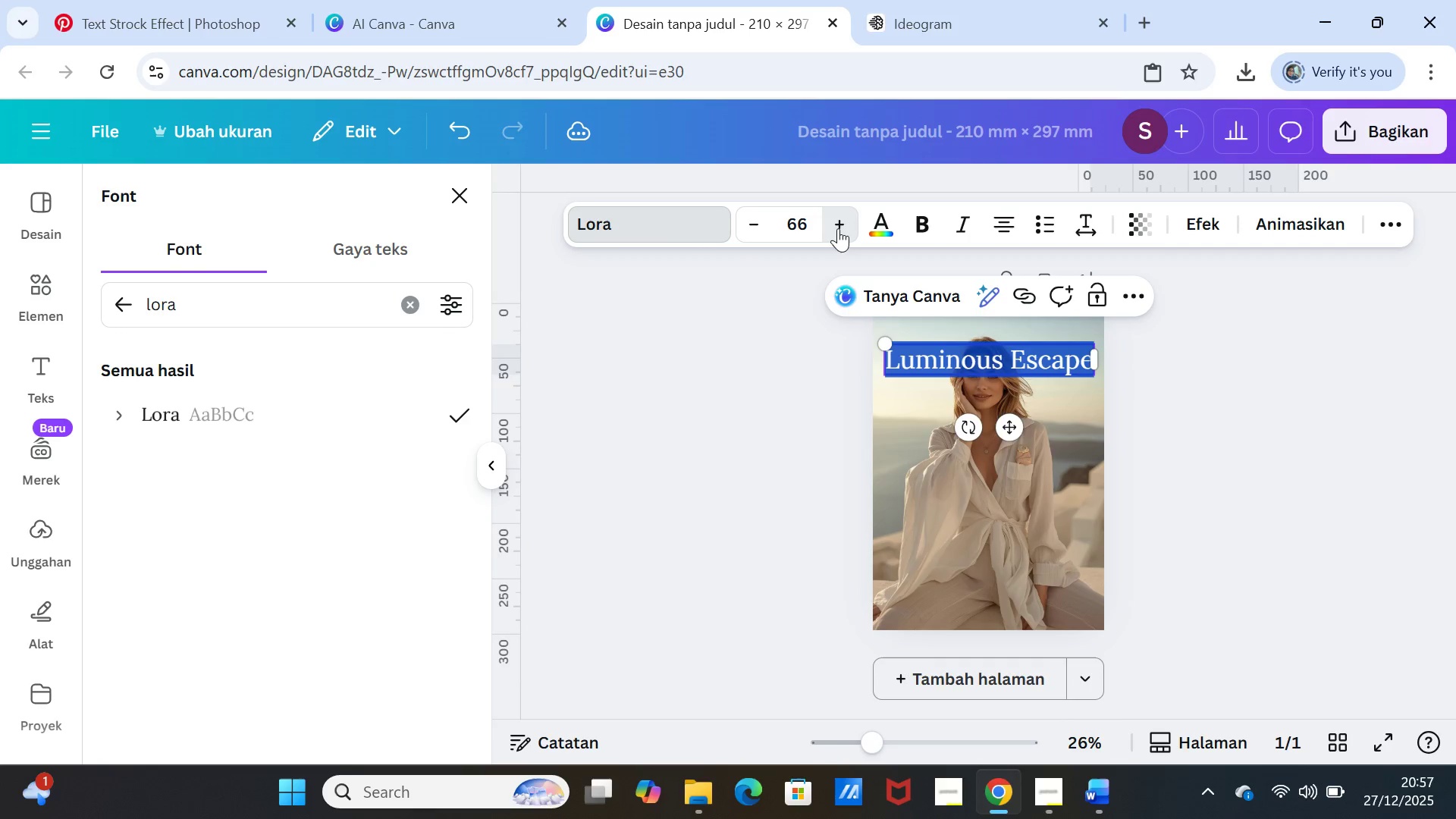 
triple_click([838, 228])
 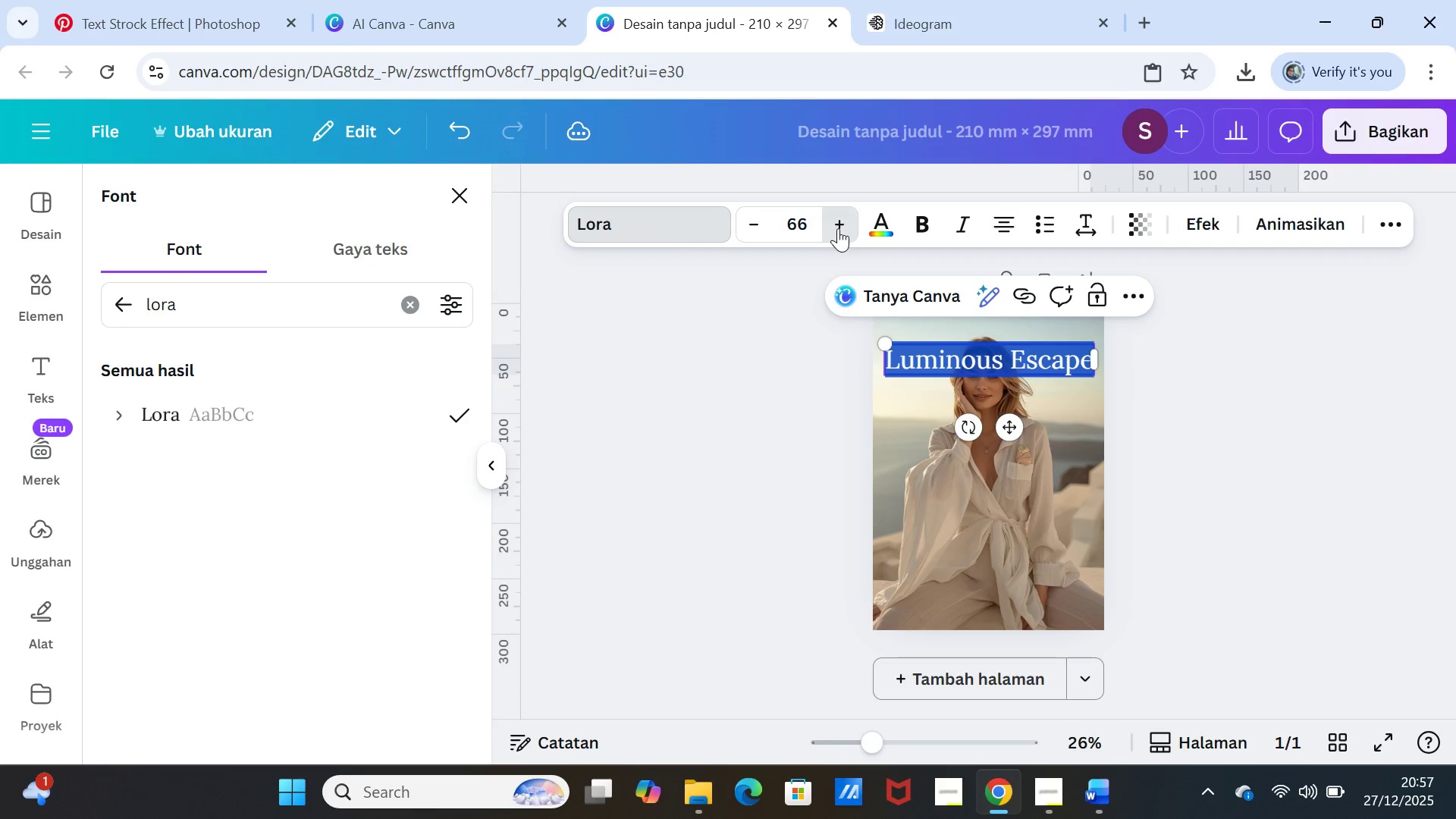 
triple_click([838, 228])
 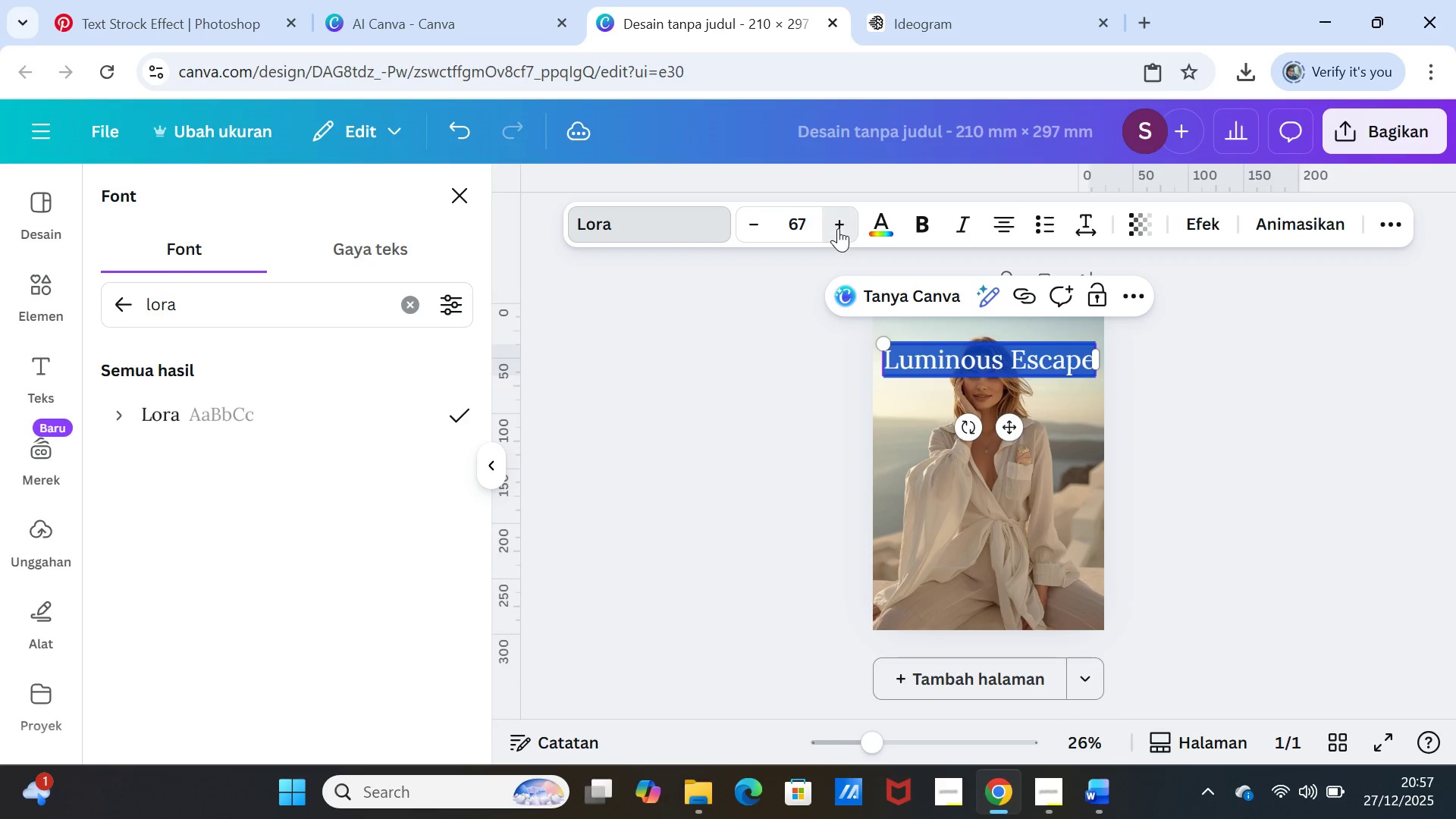 
triple_click([838, 228])
 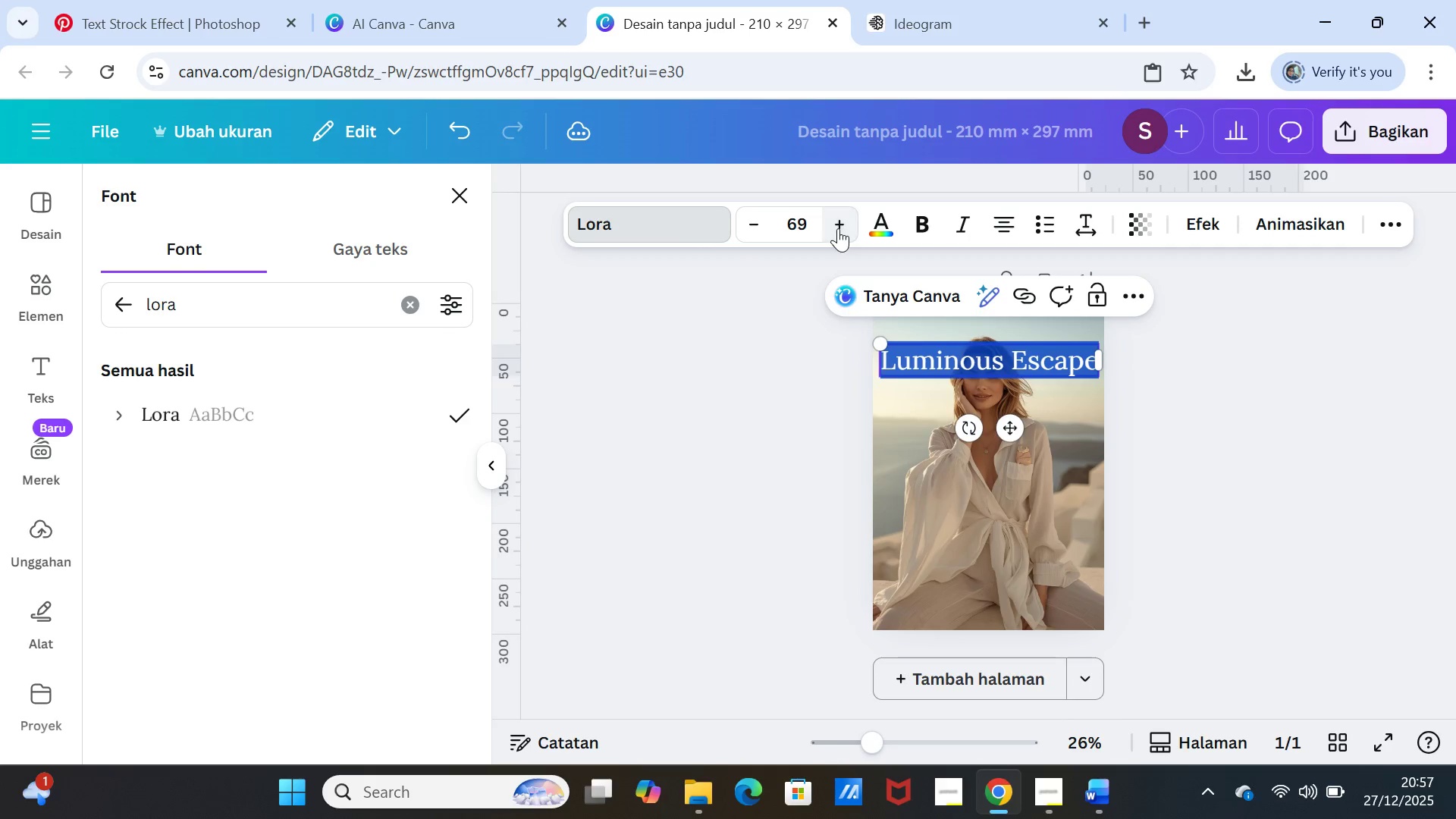 
triple_click([838, 228])
 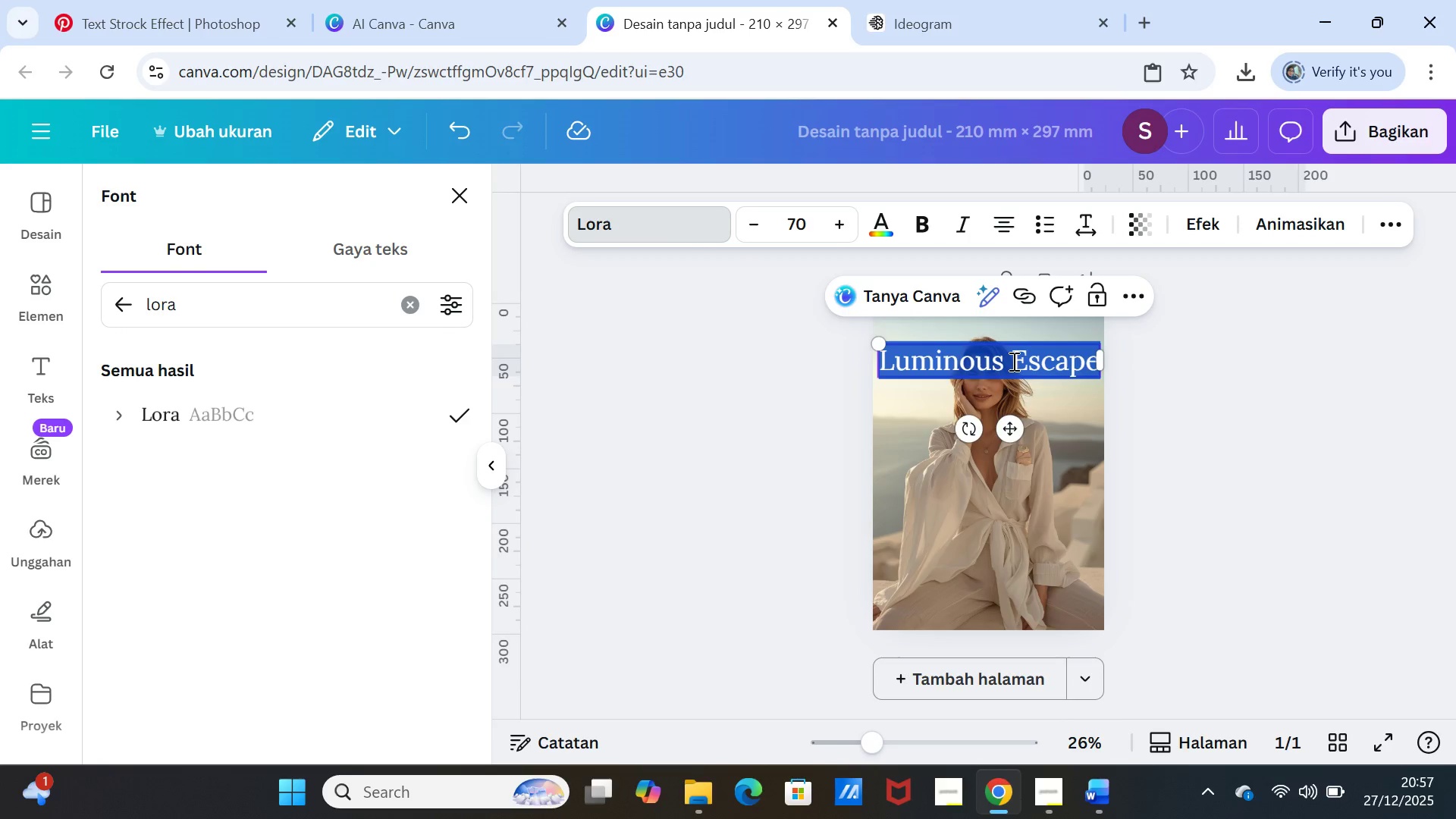 
left_click([1012, 361])
 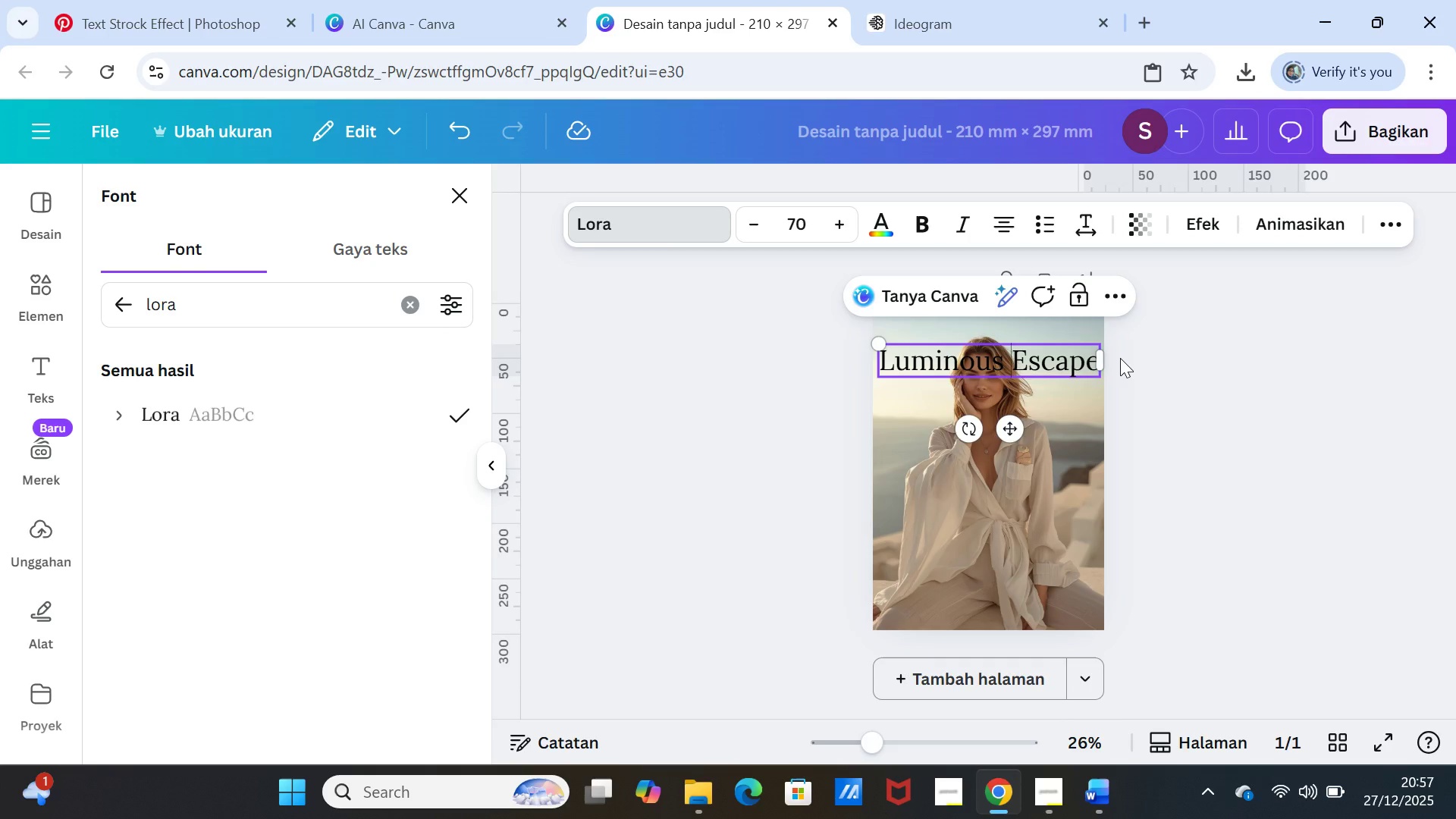 
key(Enter)
 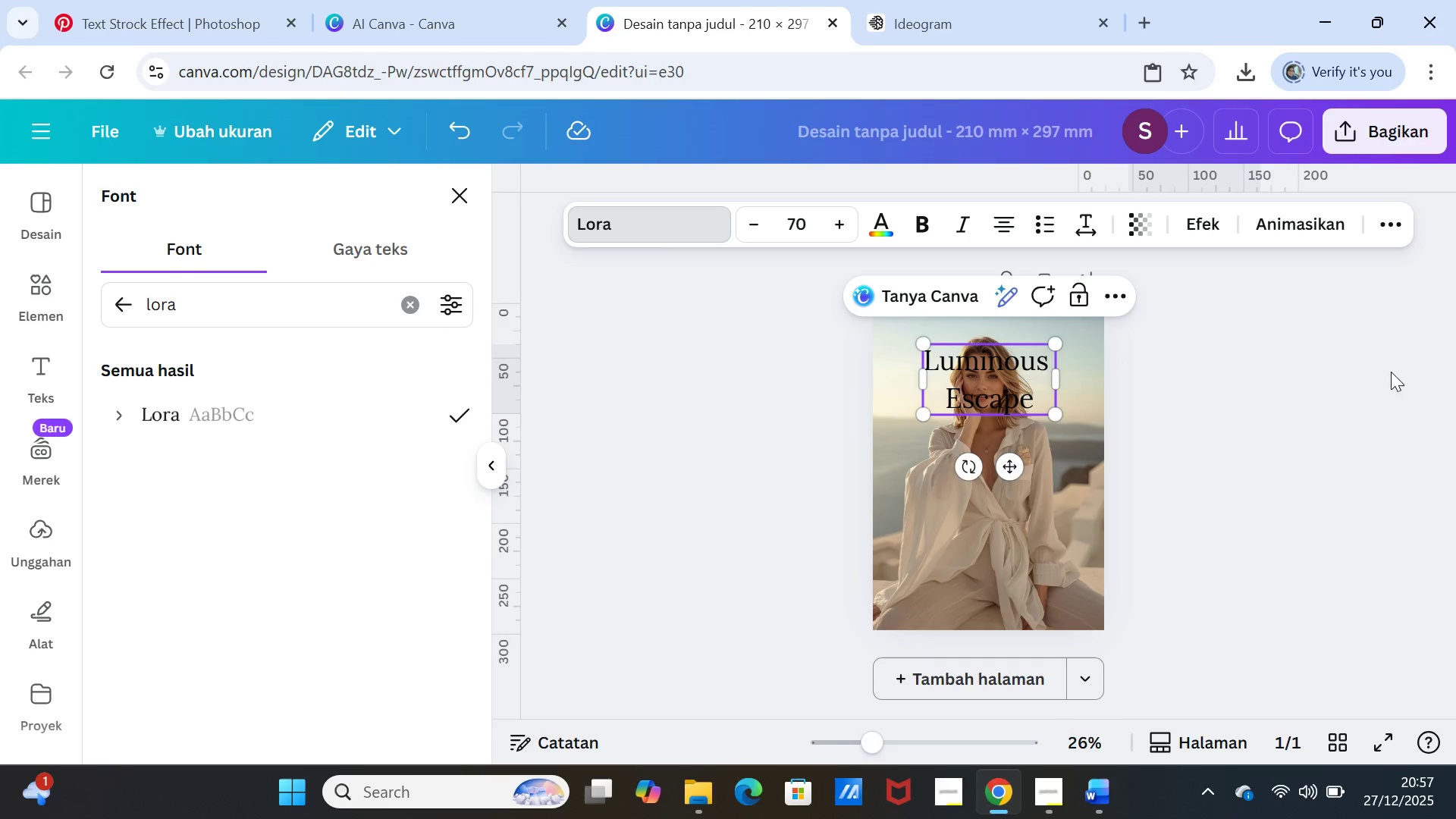 
left_click([1285, 385])
 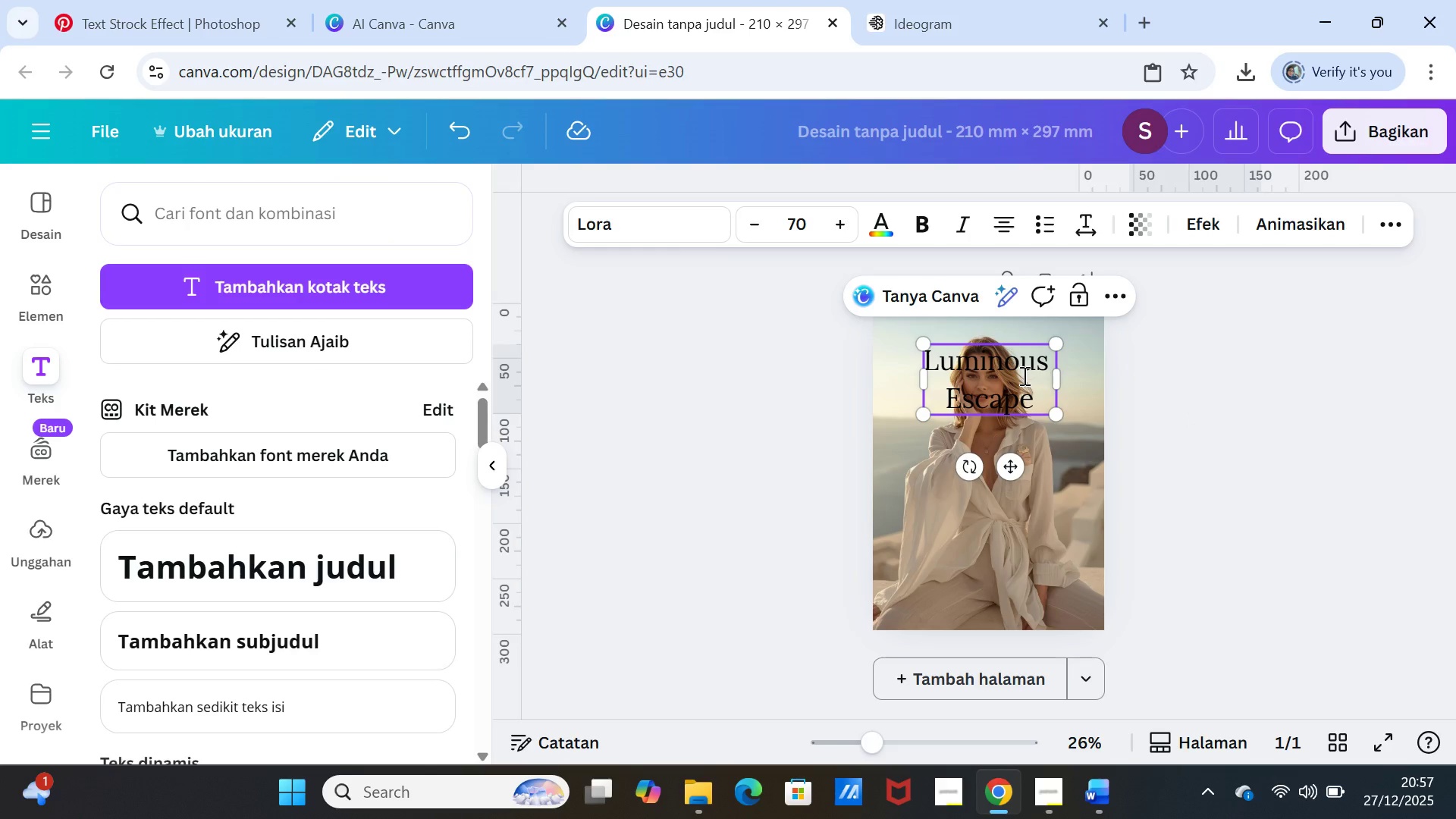 
left_click([1023, 375])
 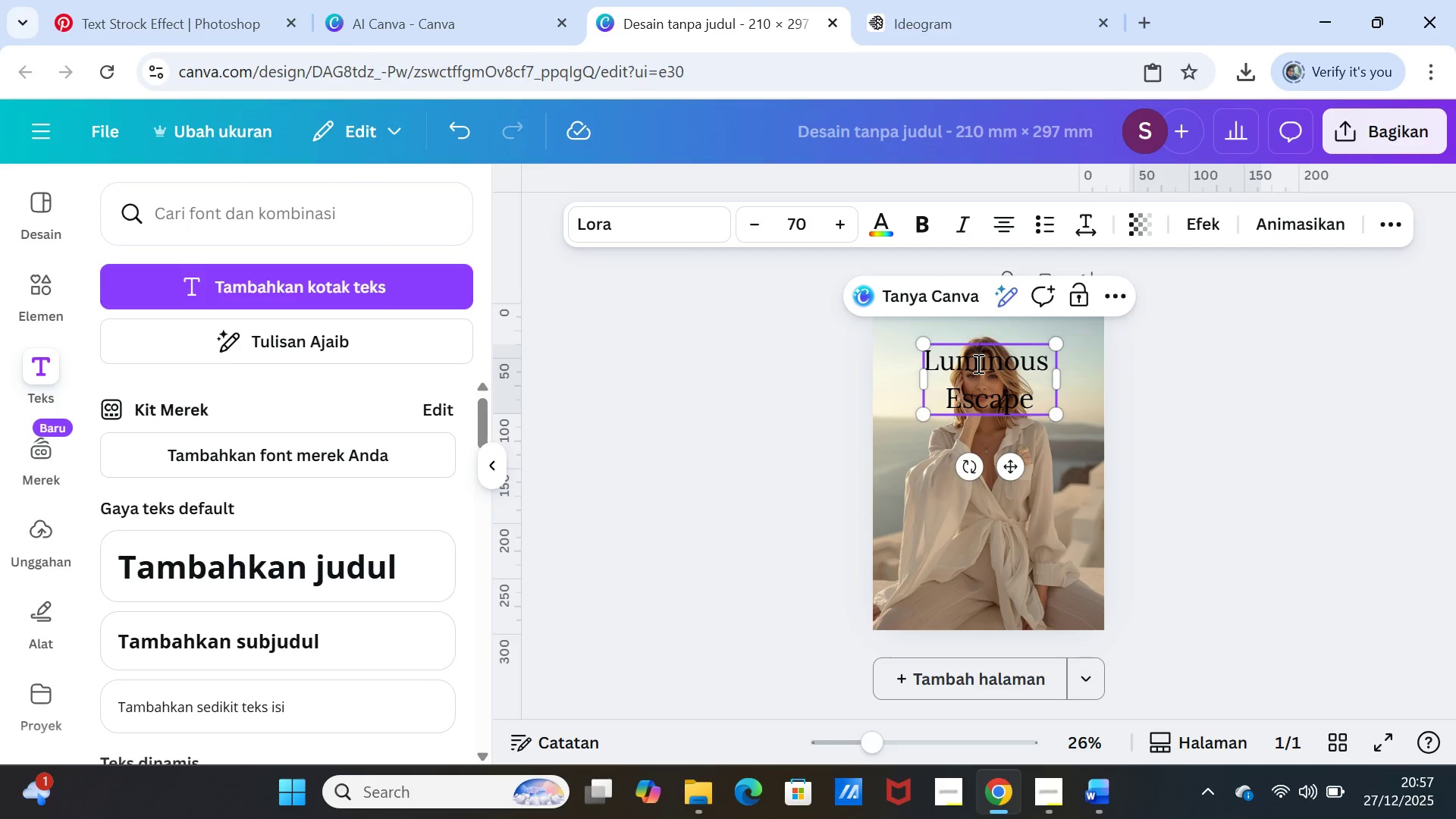 
double_click([977, 363])
 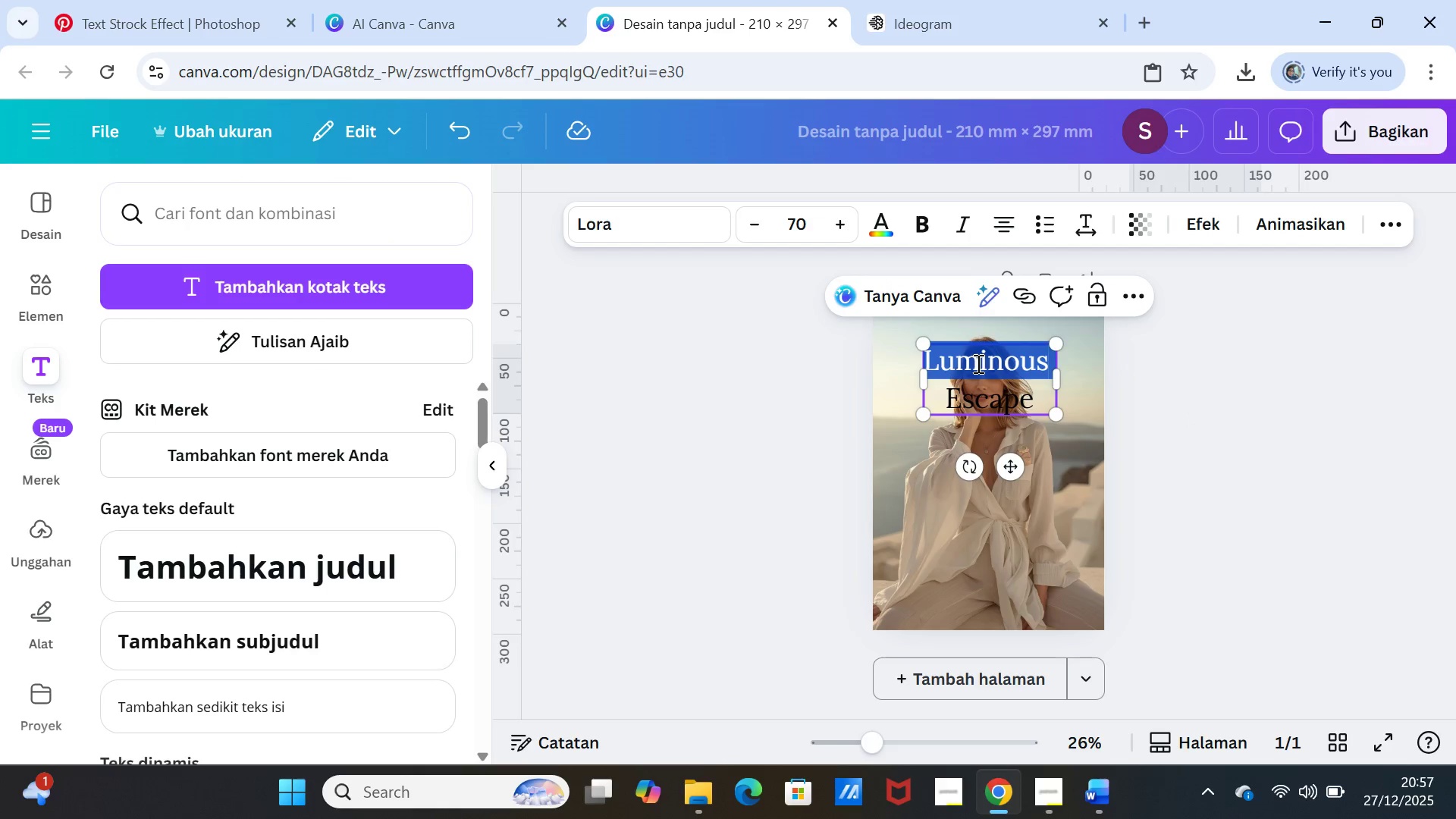 
triple_click([977, 363])
 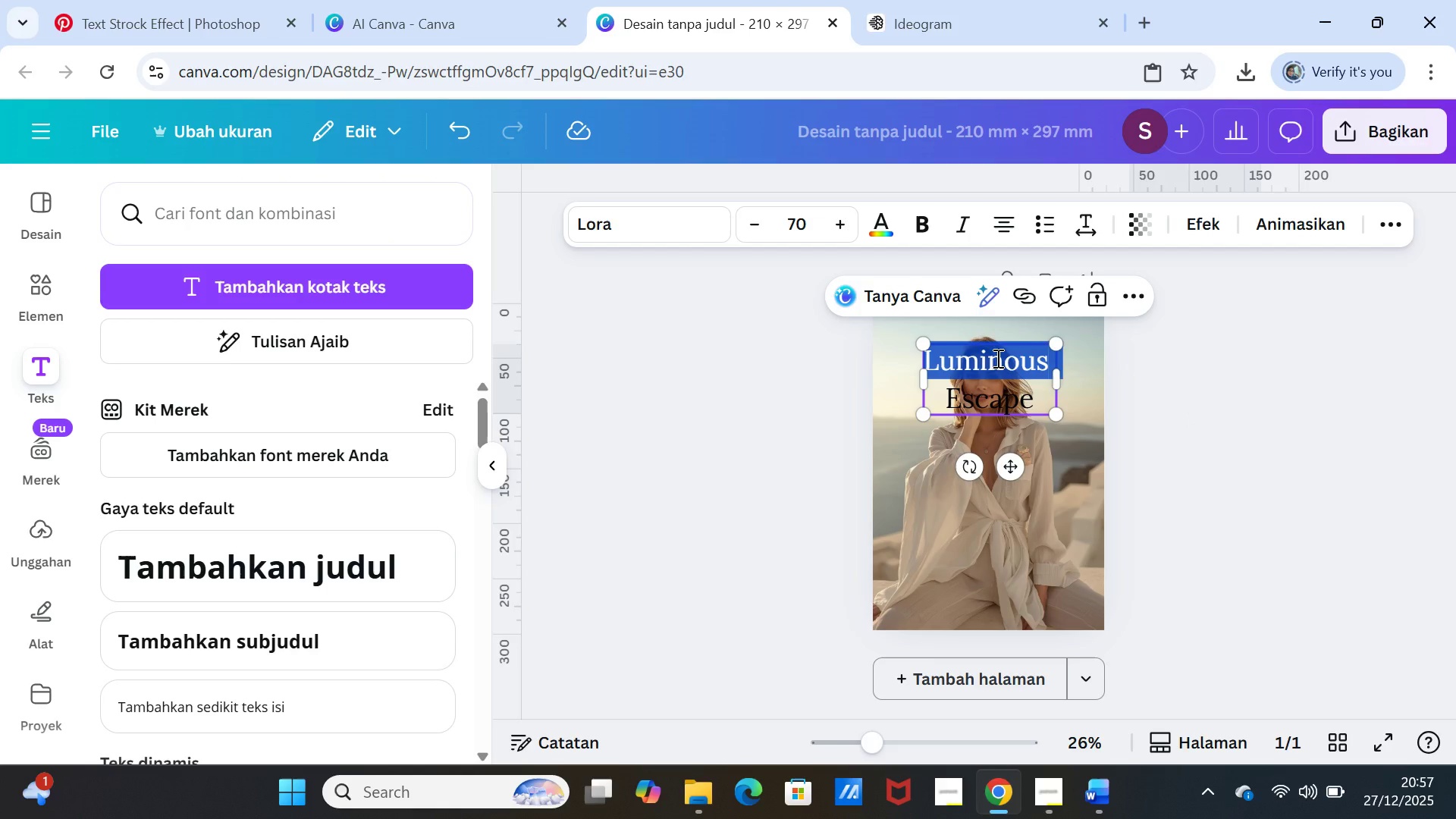 
key(Shift+ArrowDown)
 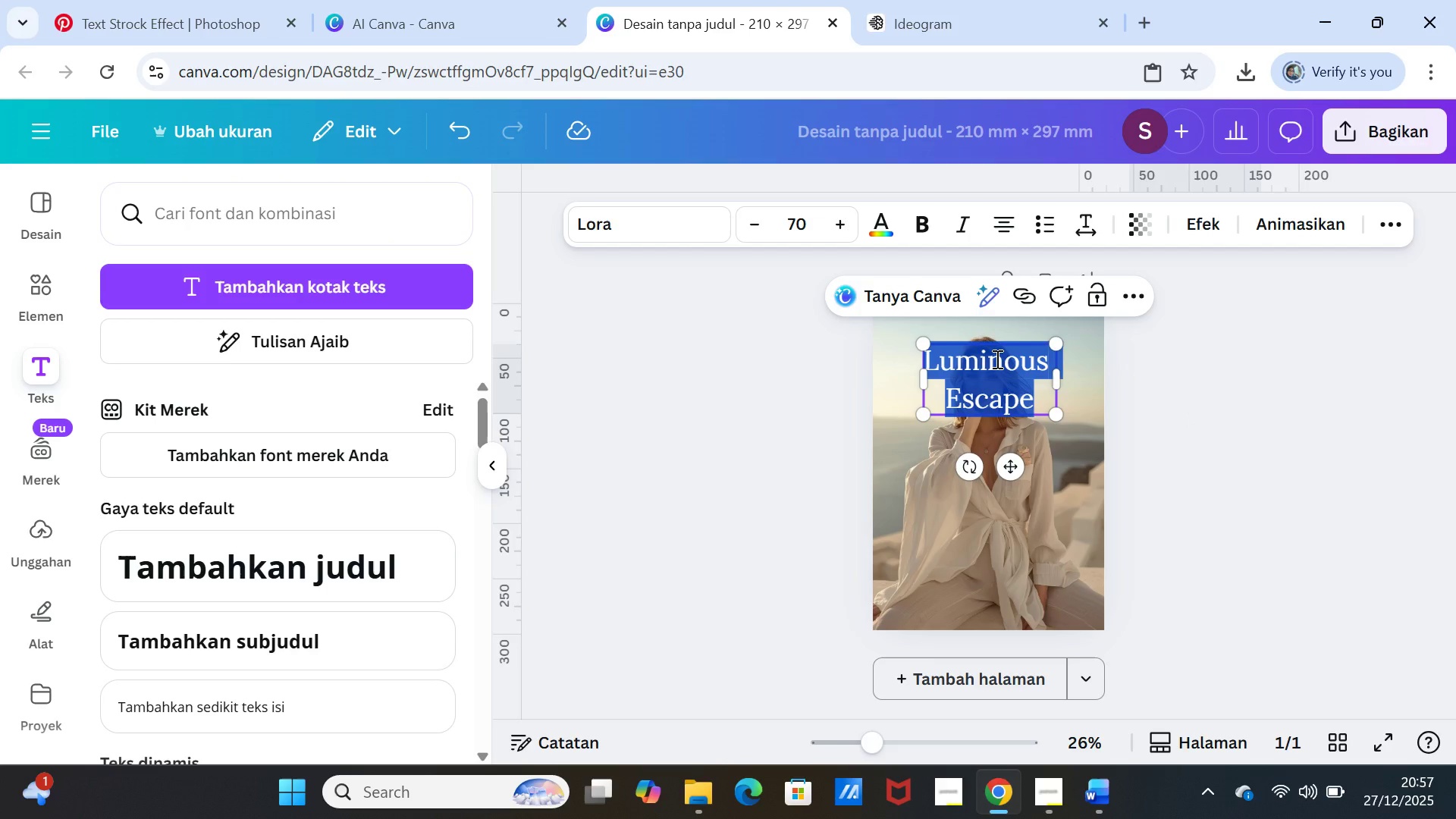 
key(Shift+ArrowDown)
 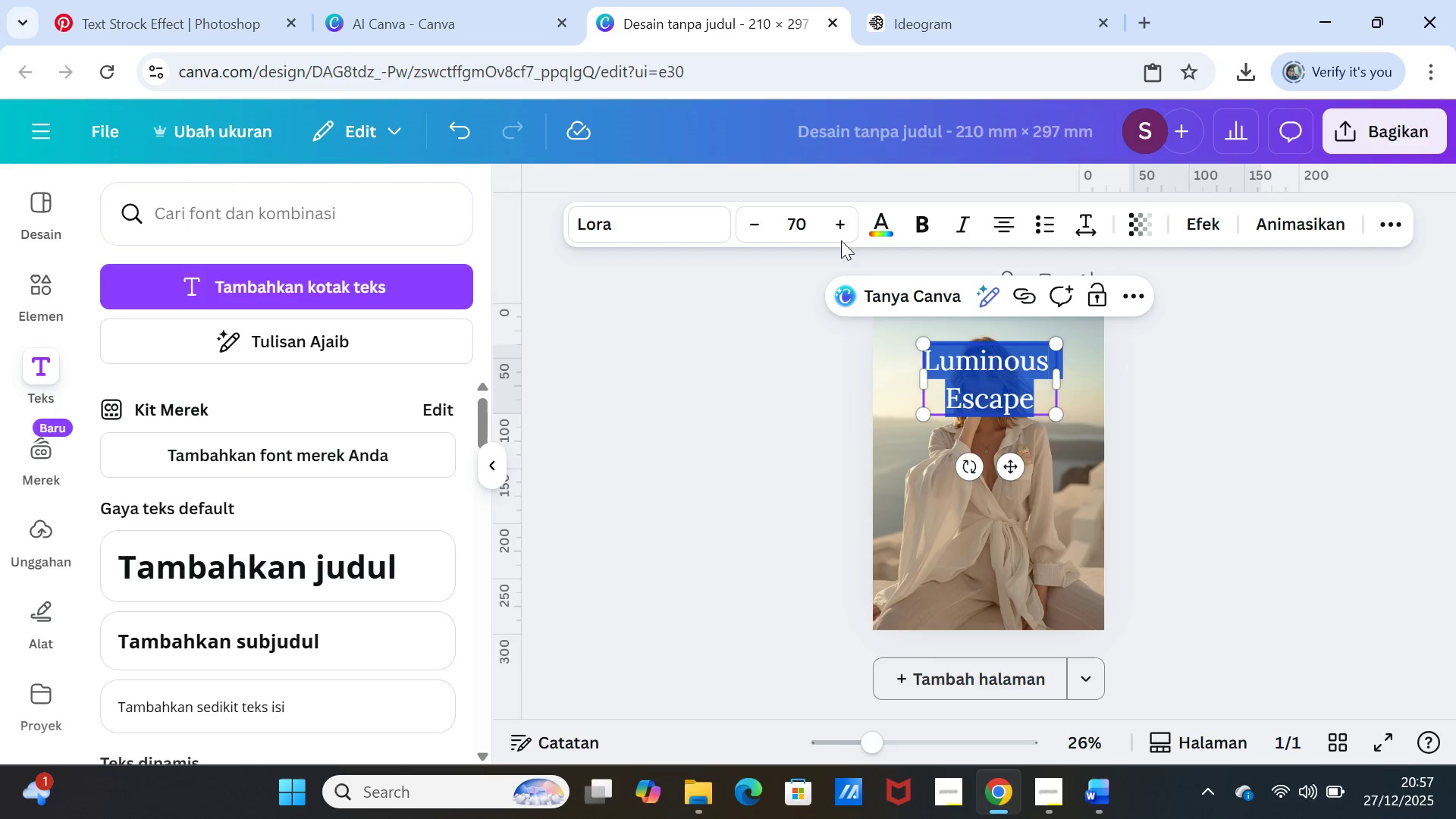 
double_click([833, 227])
 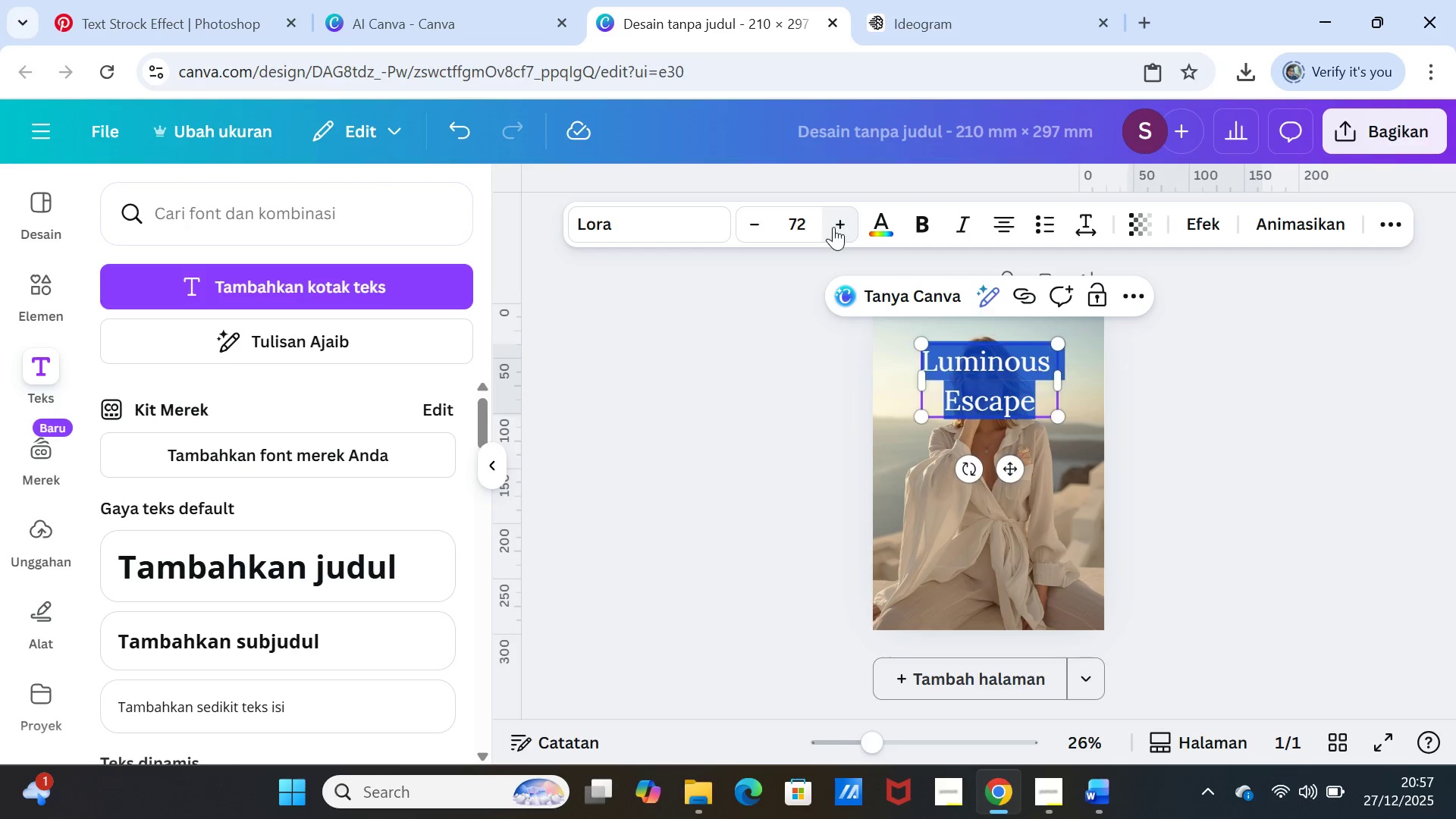 
triple_click([833, 227])
 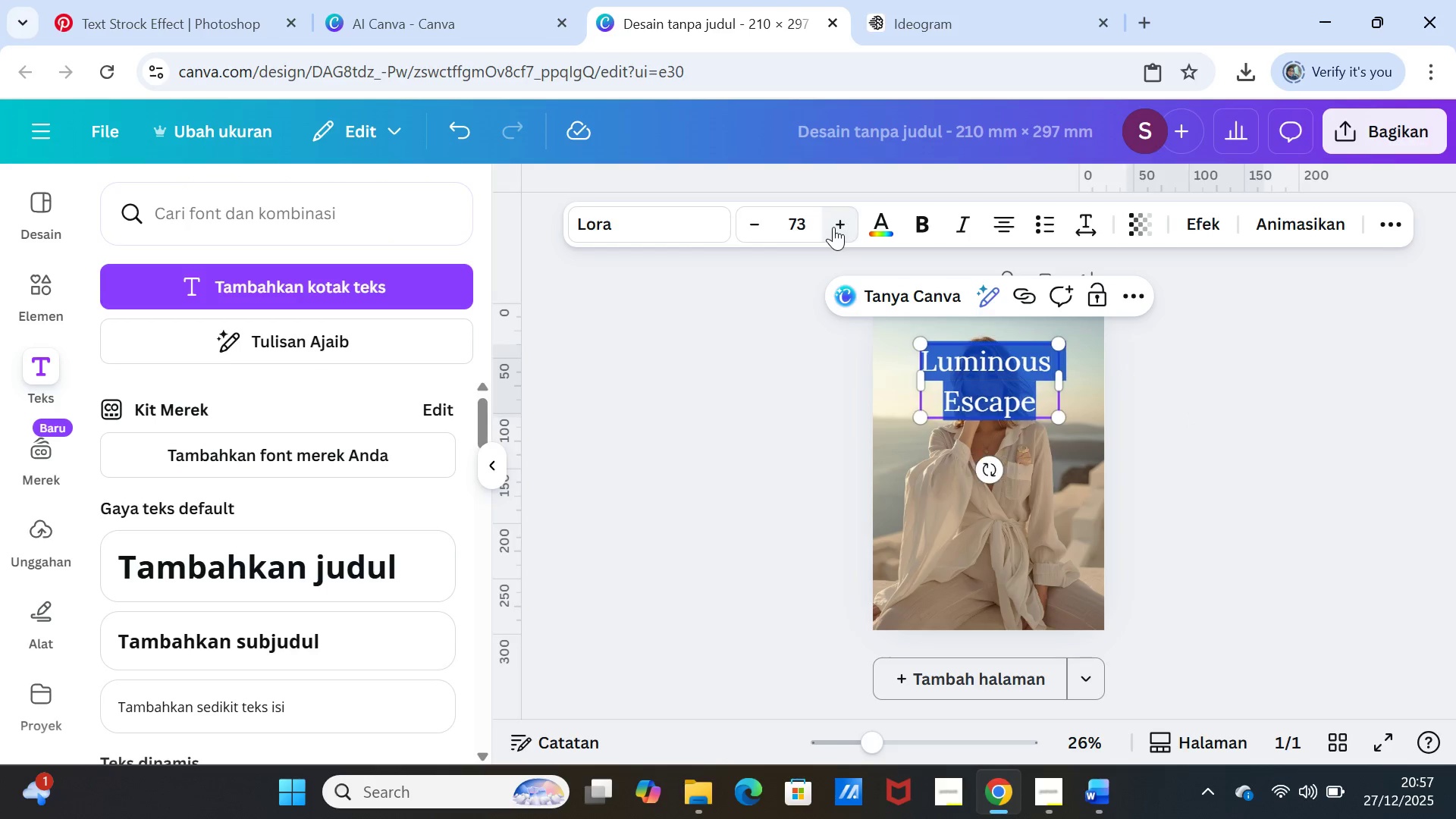 
triple_click([833, 227])
 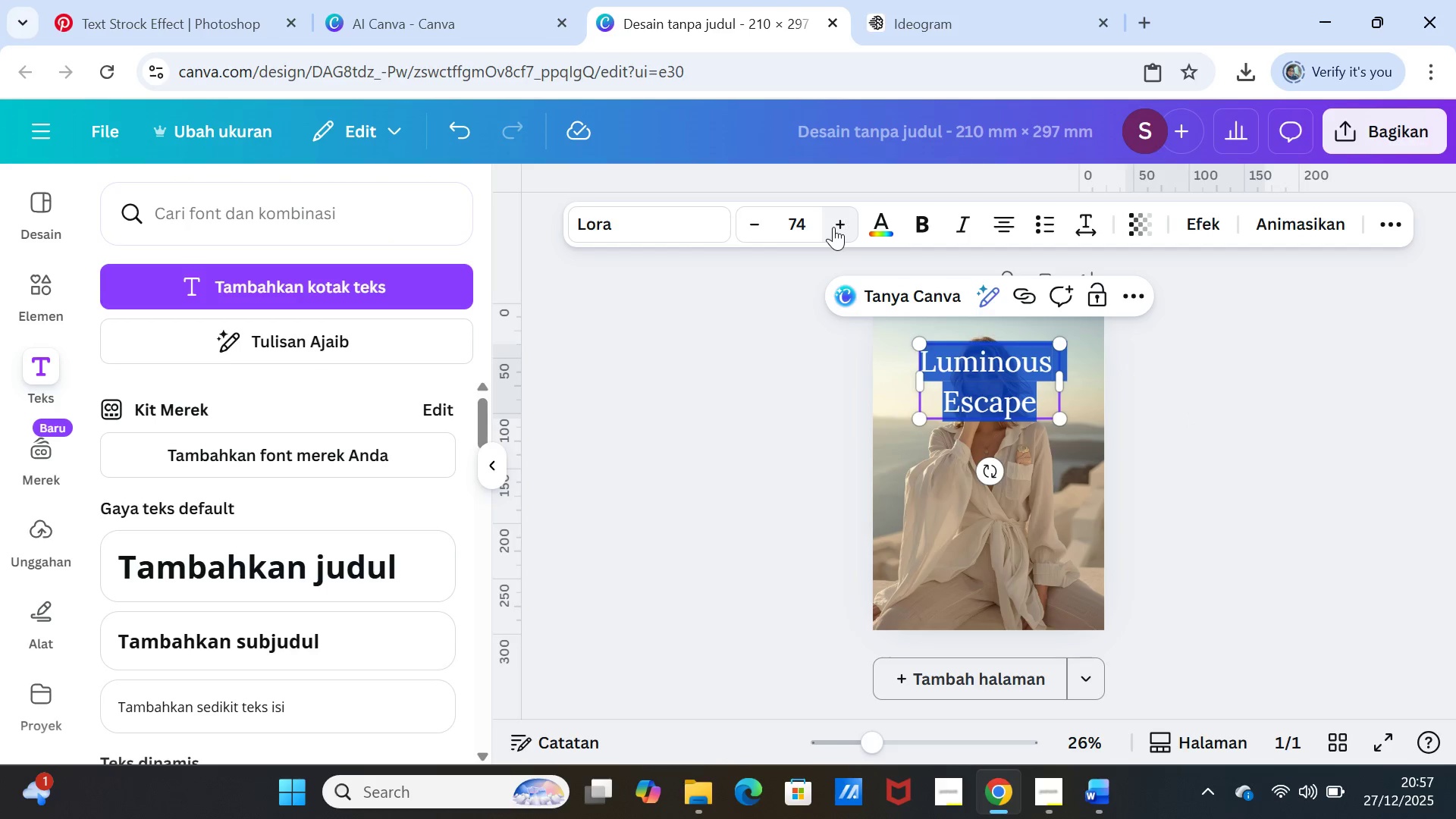 
triple_click([833, 227])
 